 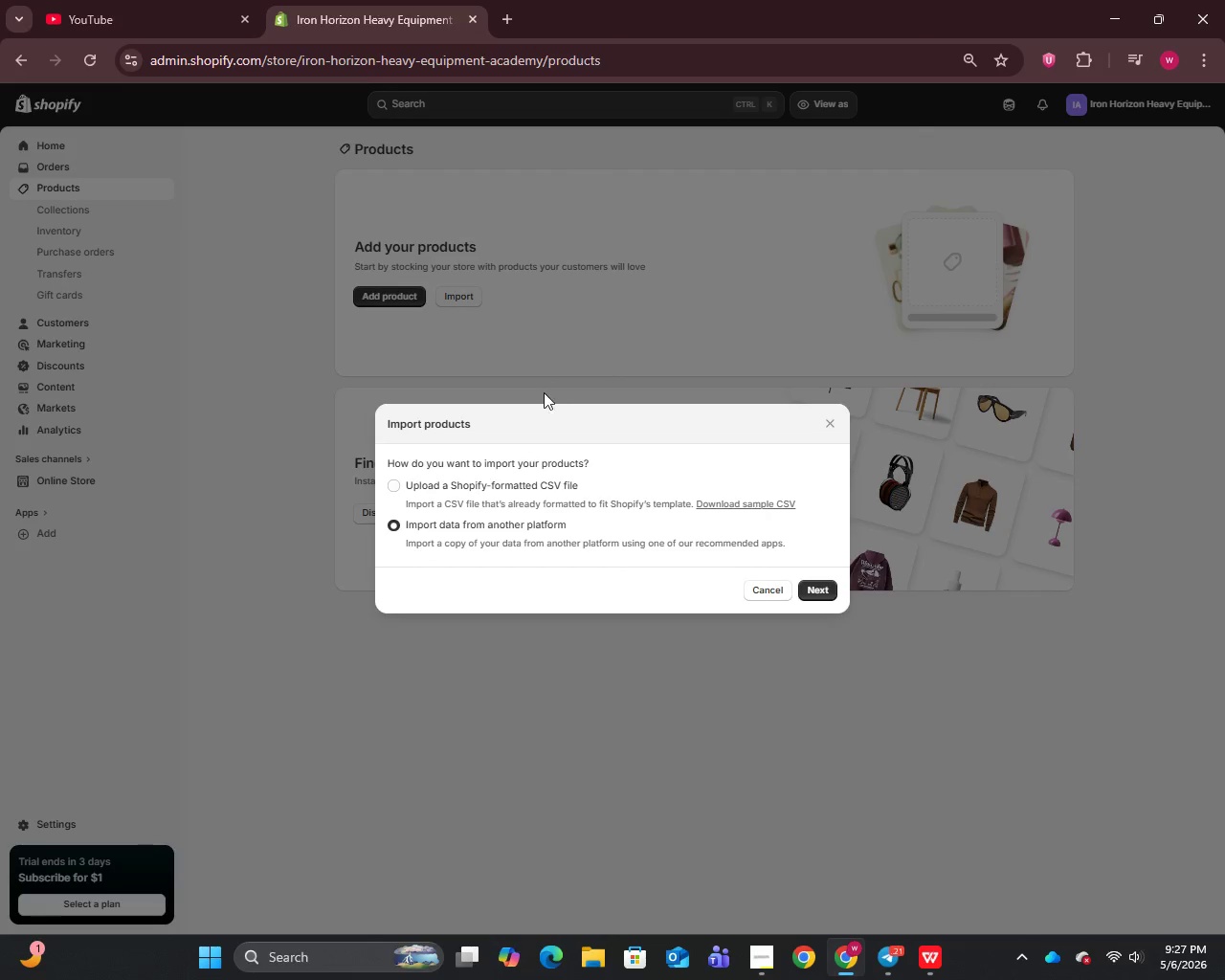 
mouse_move([810, 580])
 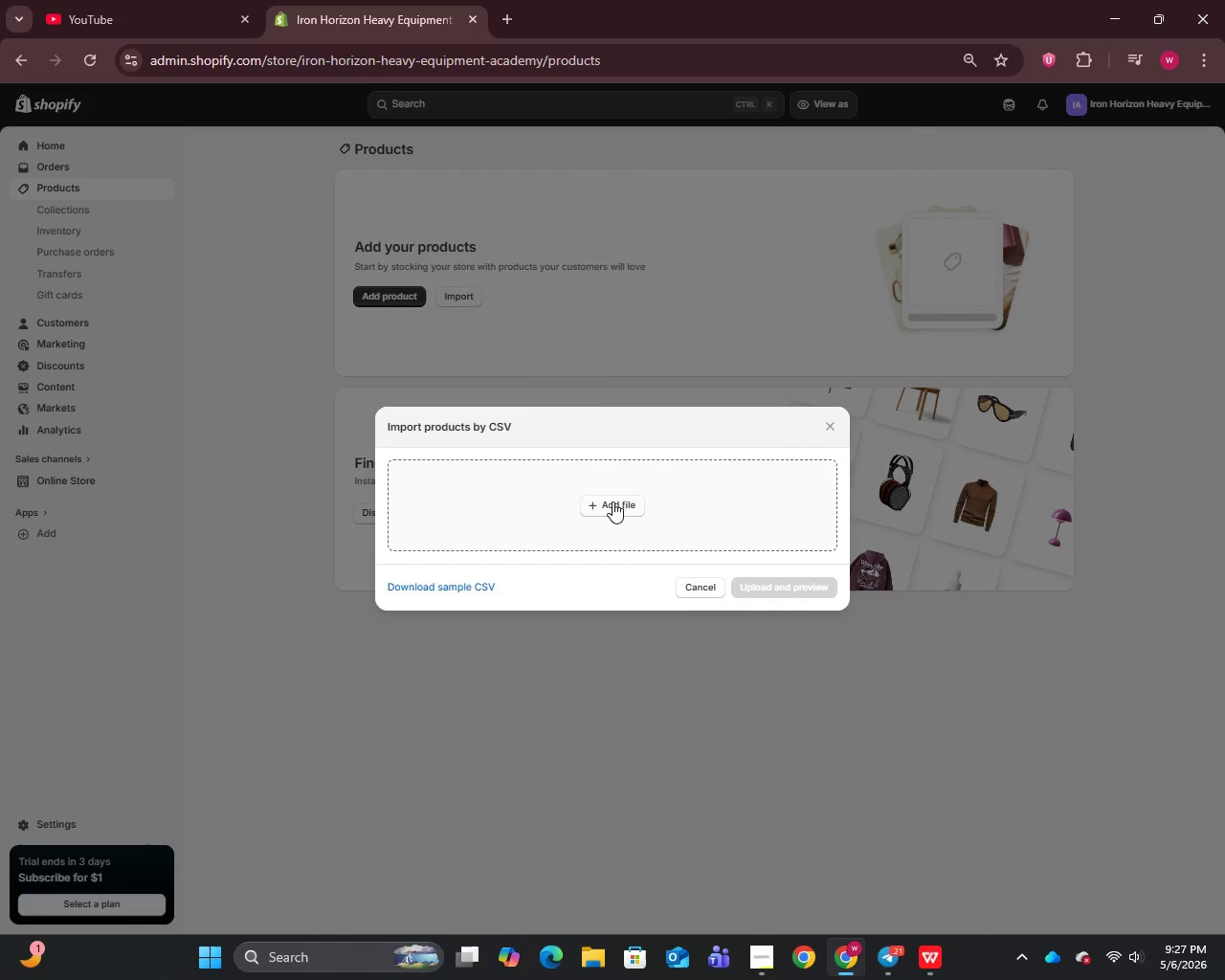 
left_click([617, 500])
 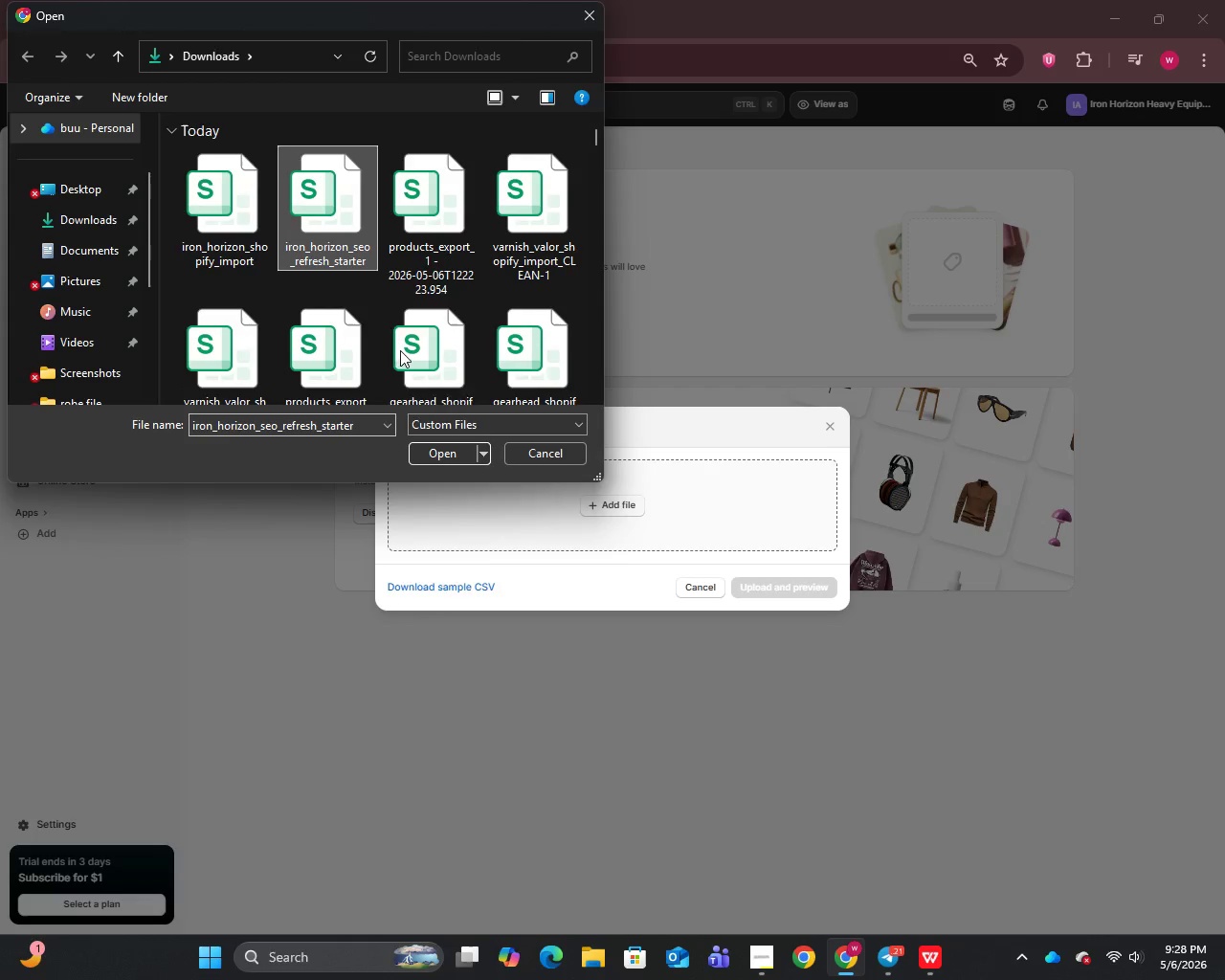 
left_click([434, 447])
 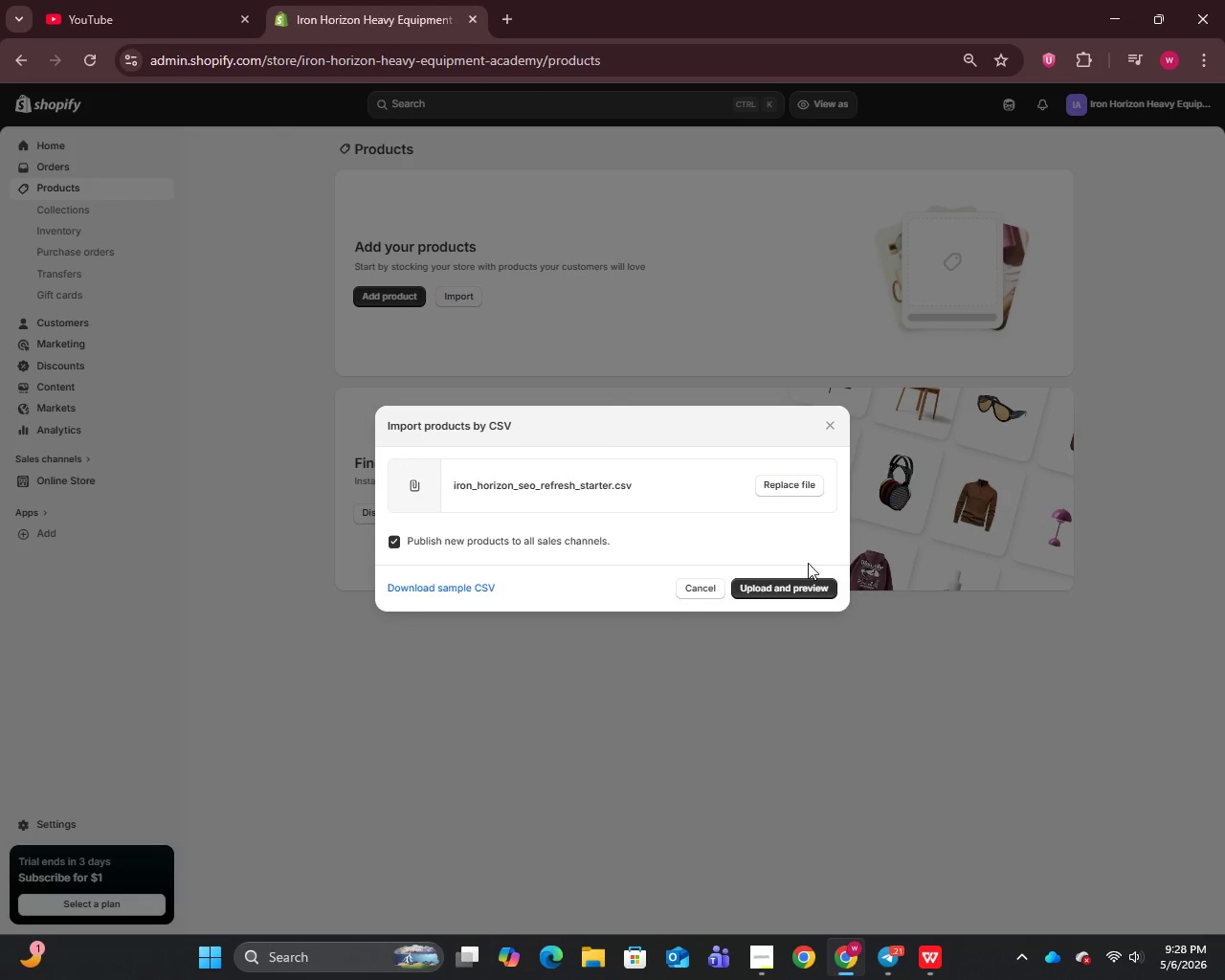 
left_click([809, 590])
 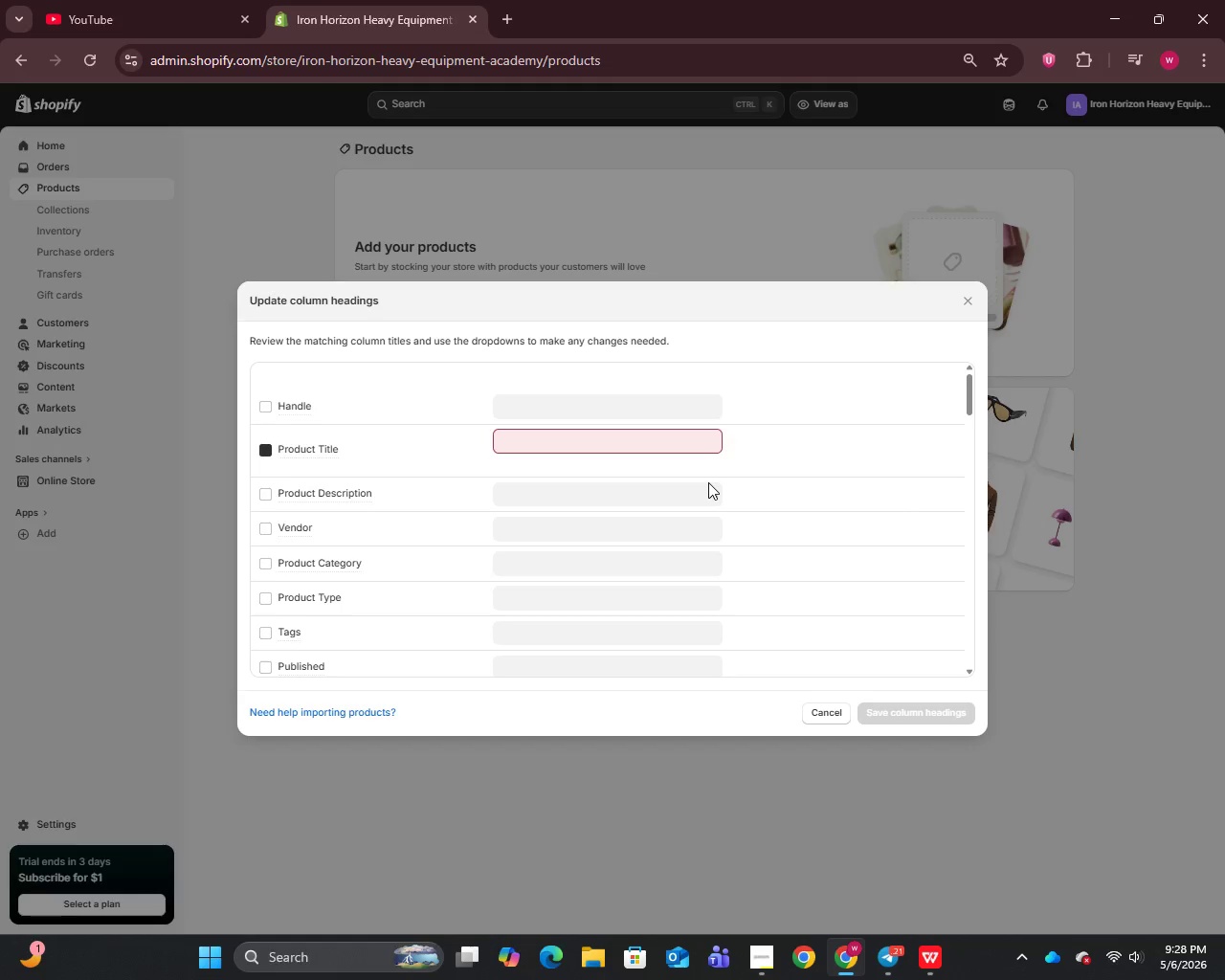 
left_click_drag(start_coordinate=[569, 444], to_coordinate=[571, 451])
 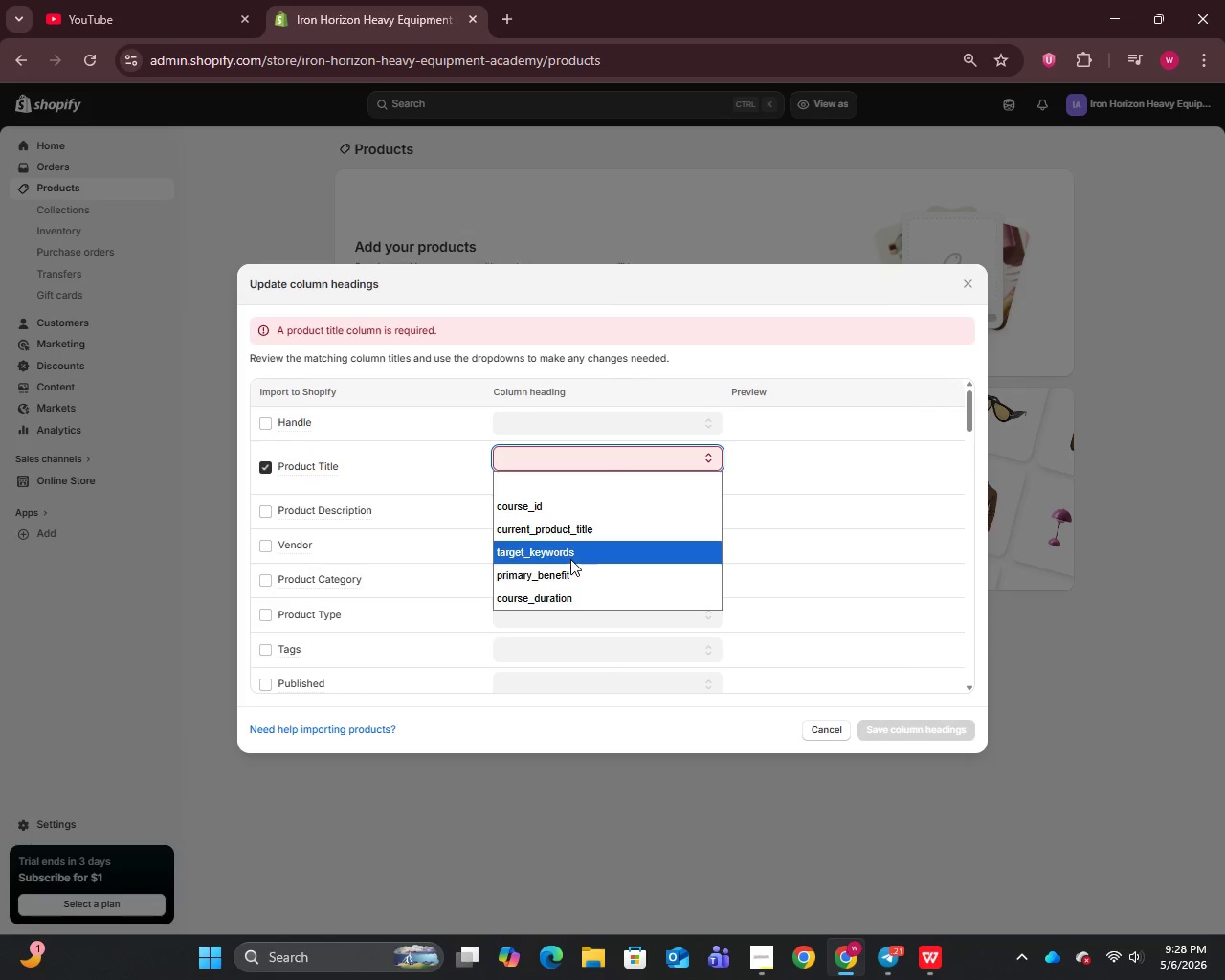 
left_click_drag(start_coordinate=[569, 557], to_coordinate=[568, 536])
 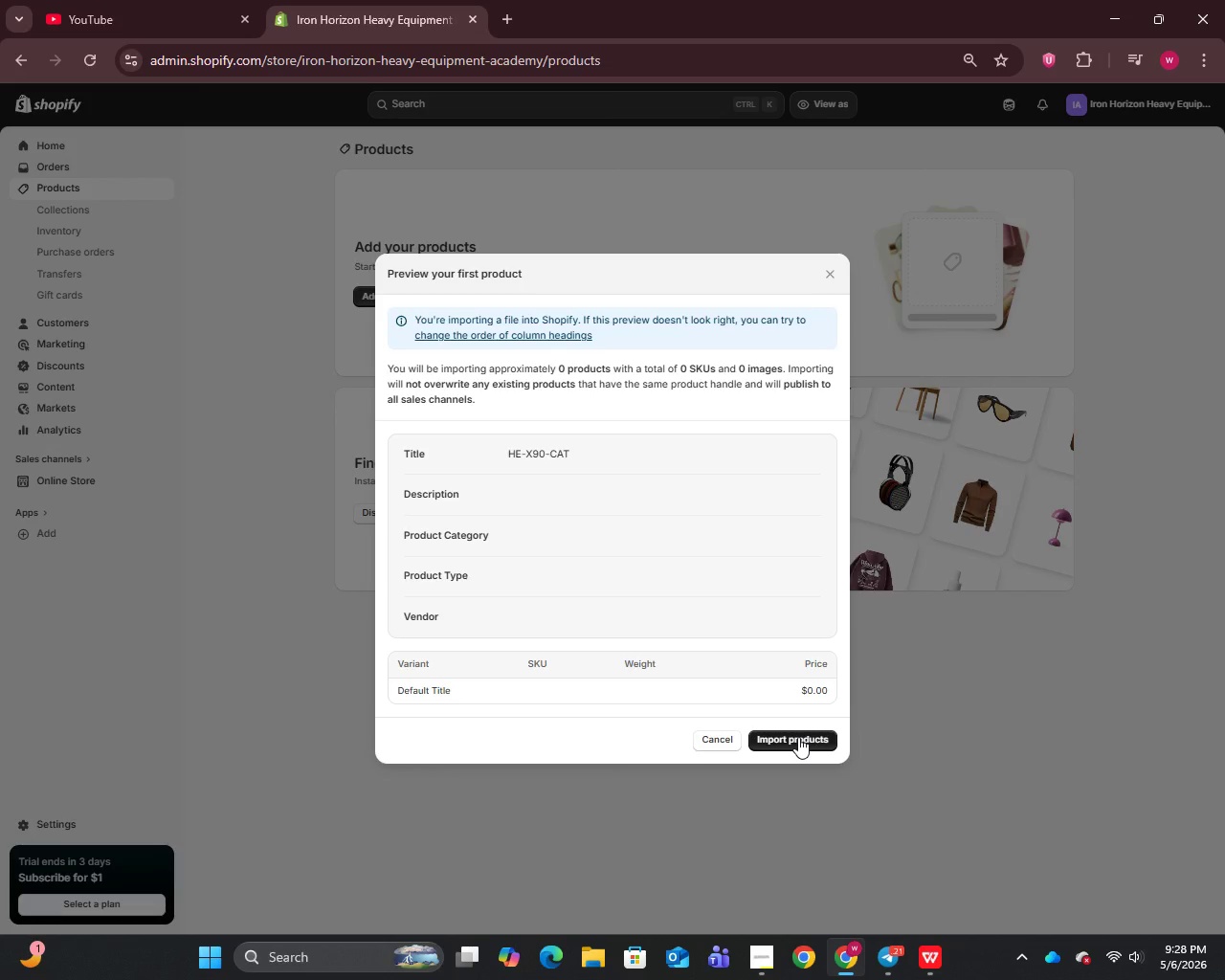 
wait(5.25)
 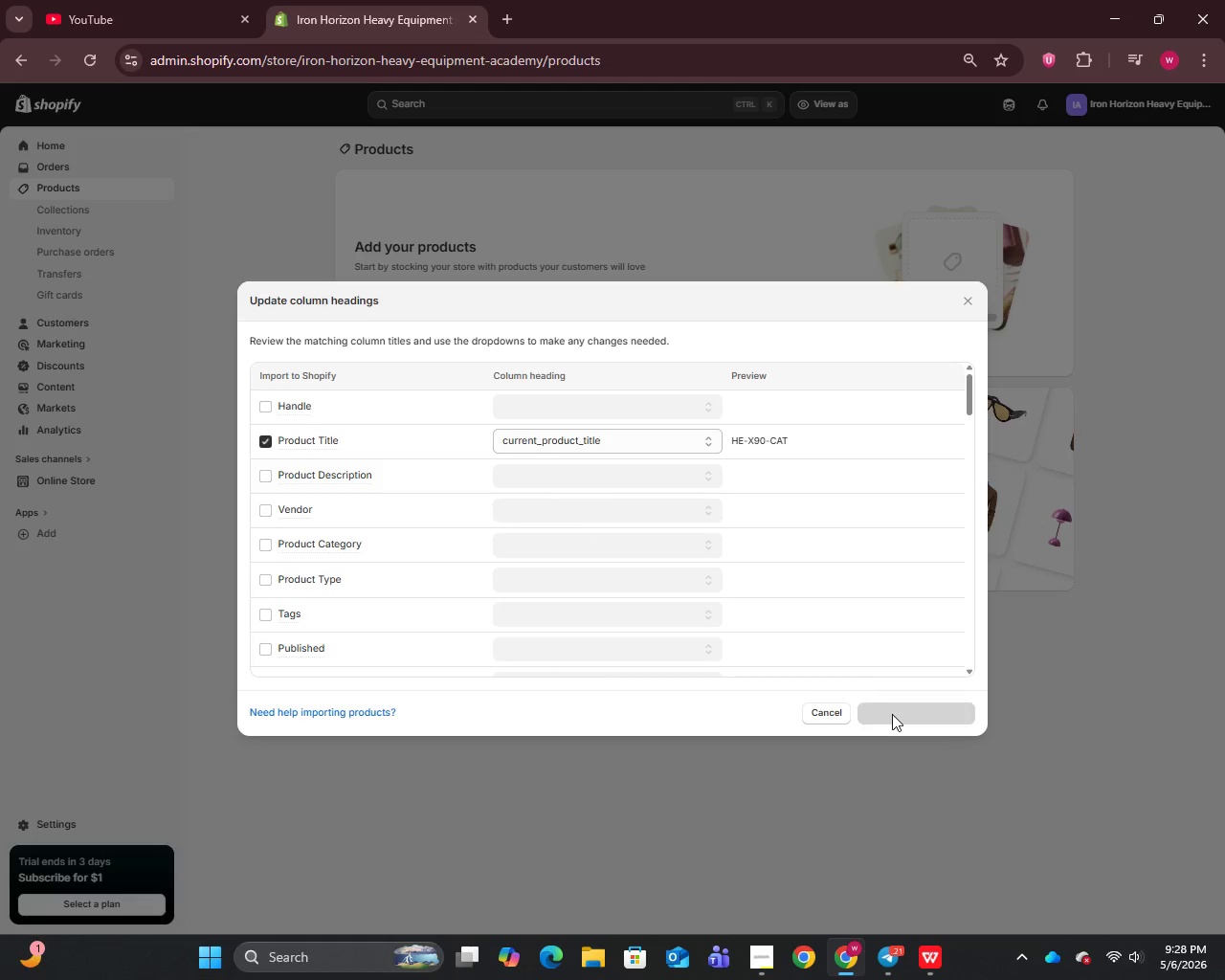 
left_click([798, 737])
 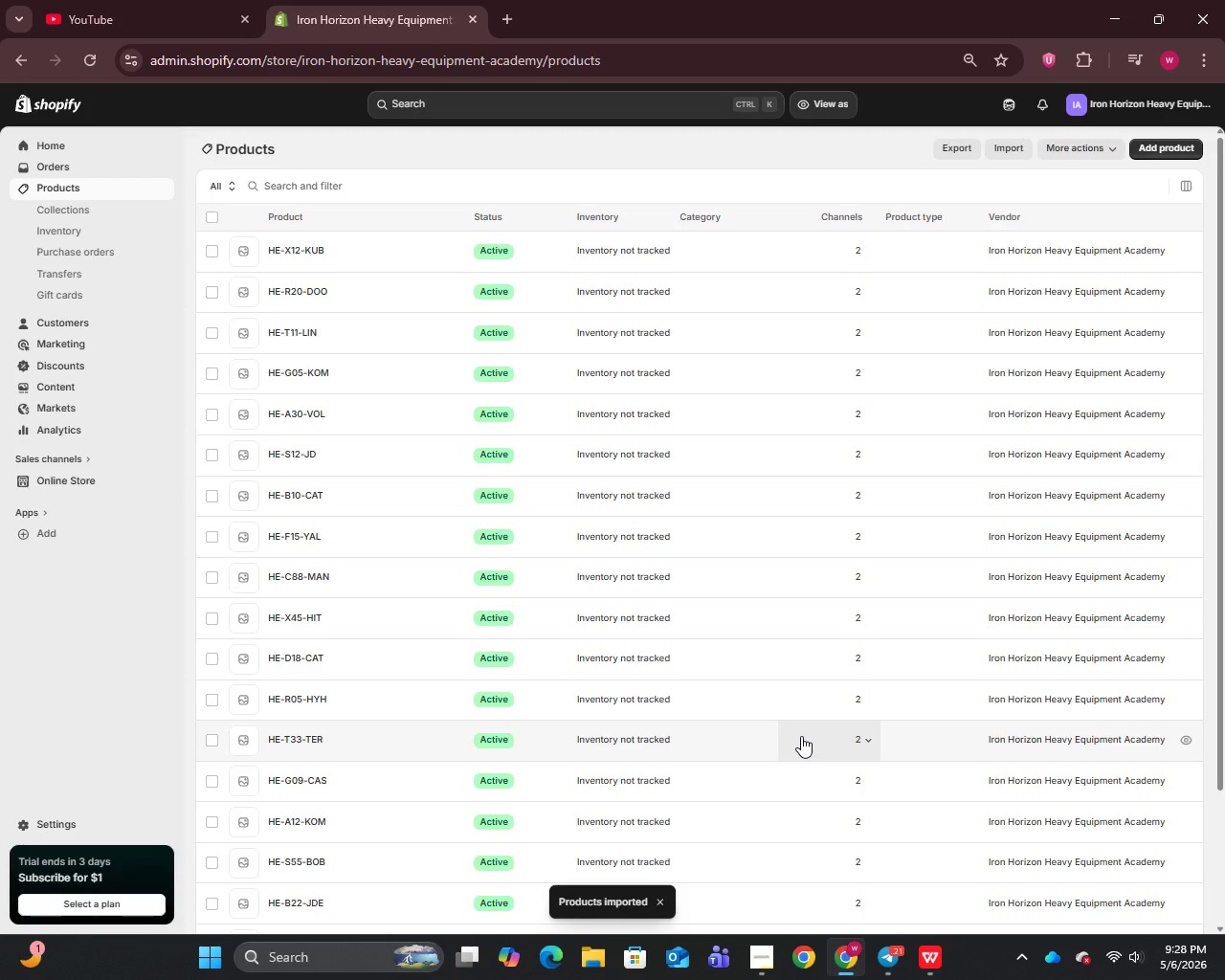 
wait(30.44)
 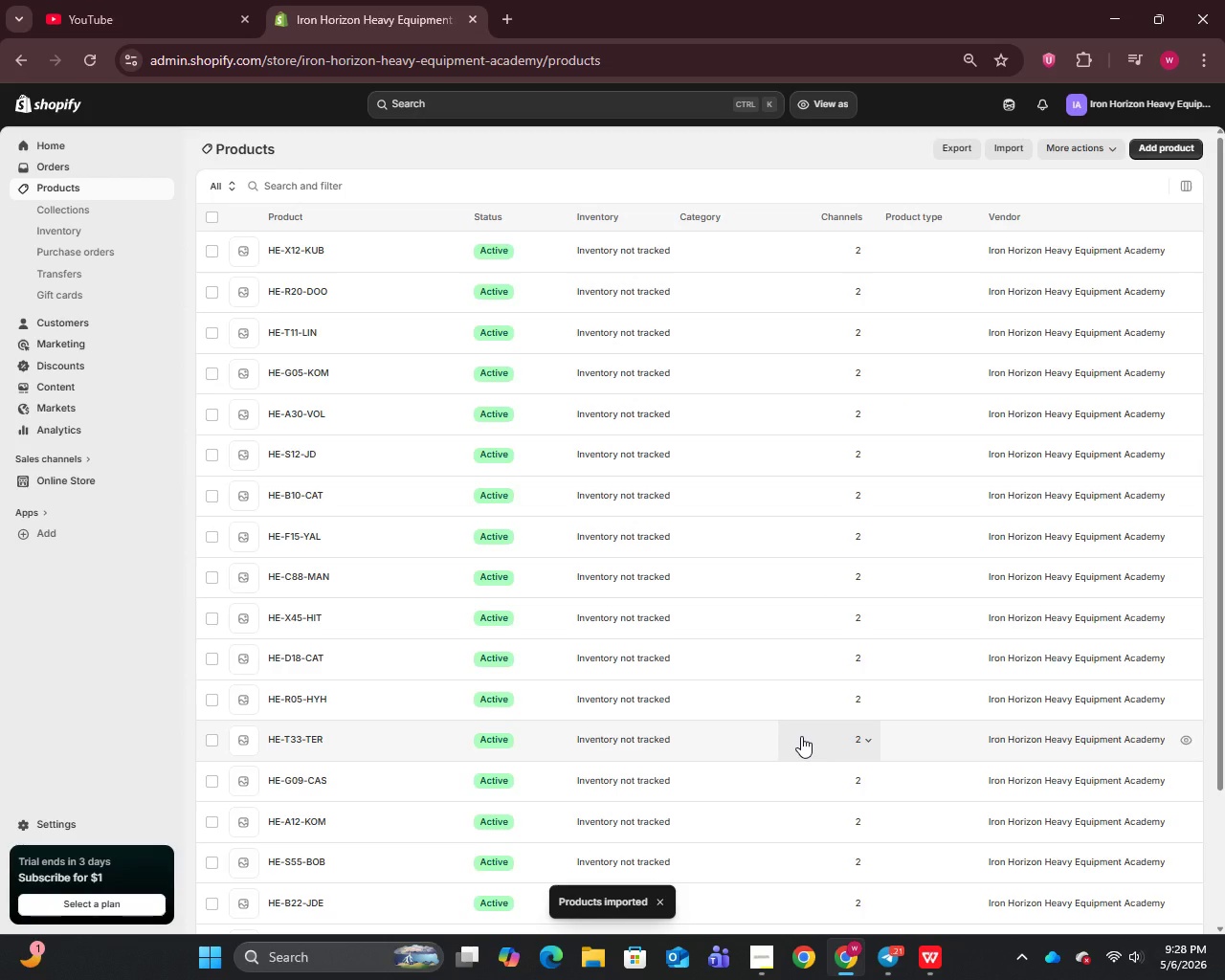 
scroll: coordinate [769, 726], scroll_direction: down, amount: 8.0
 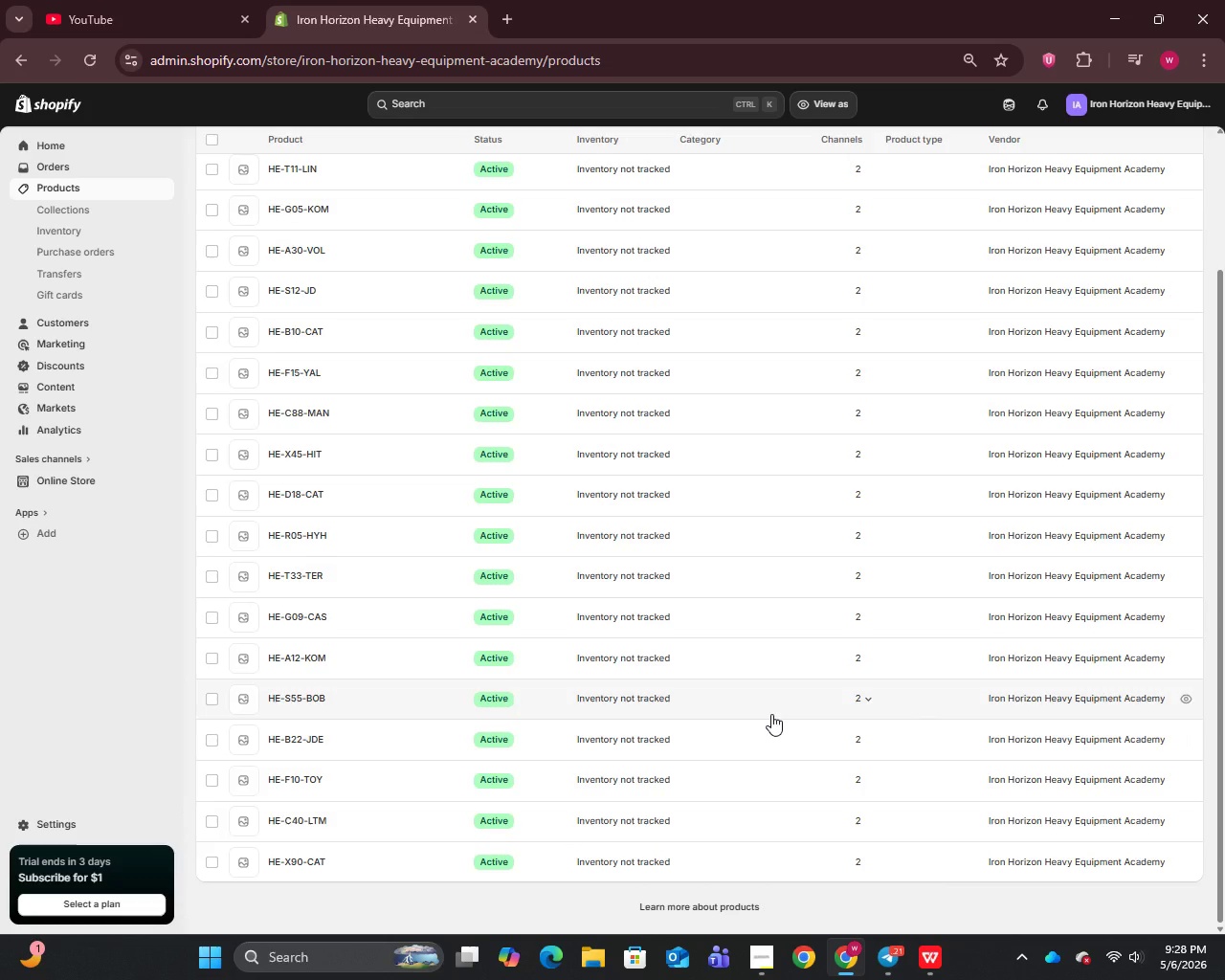 
wait(5.33)
 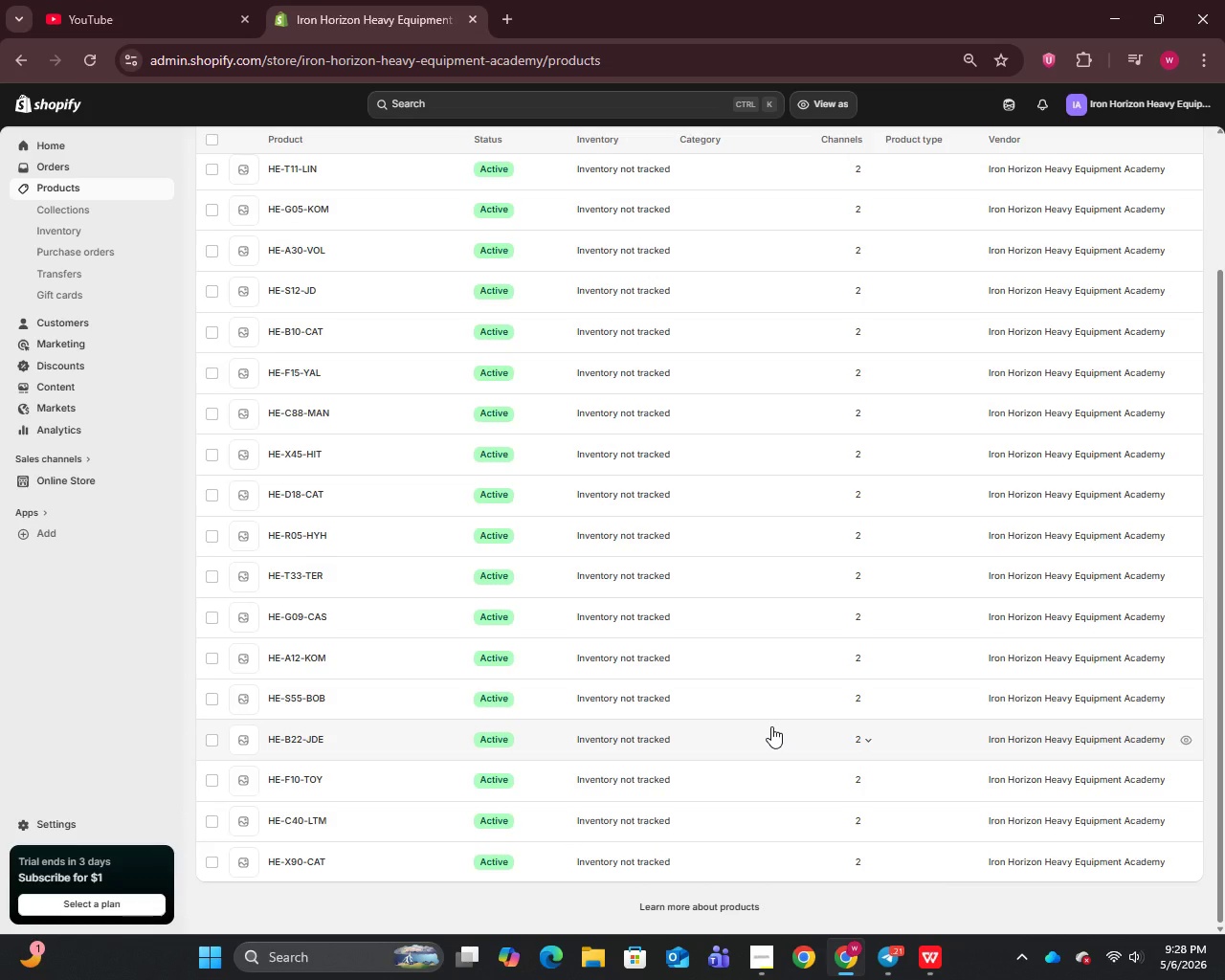 
scroll: coordinate [429, 704], scroll_direction: down, amount: 9.0
 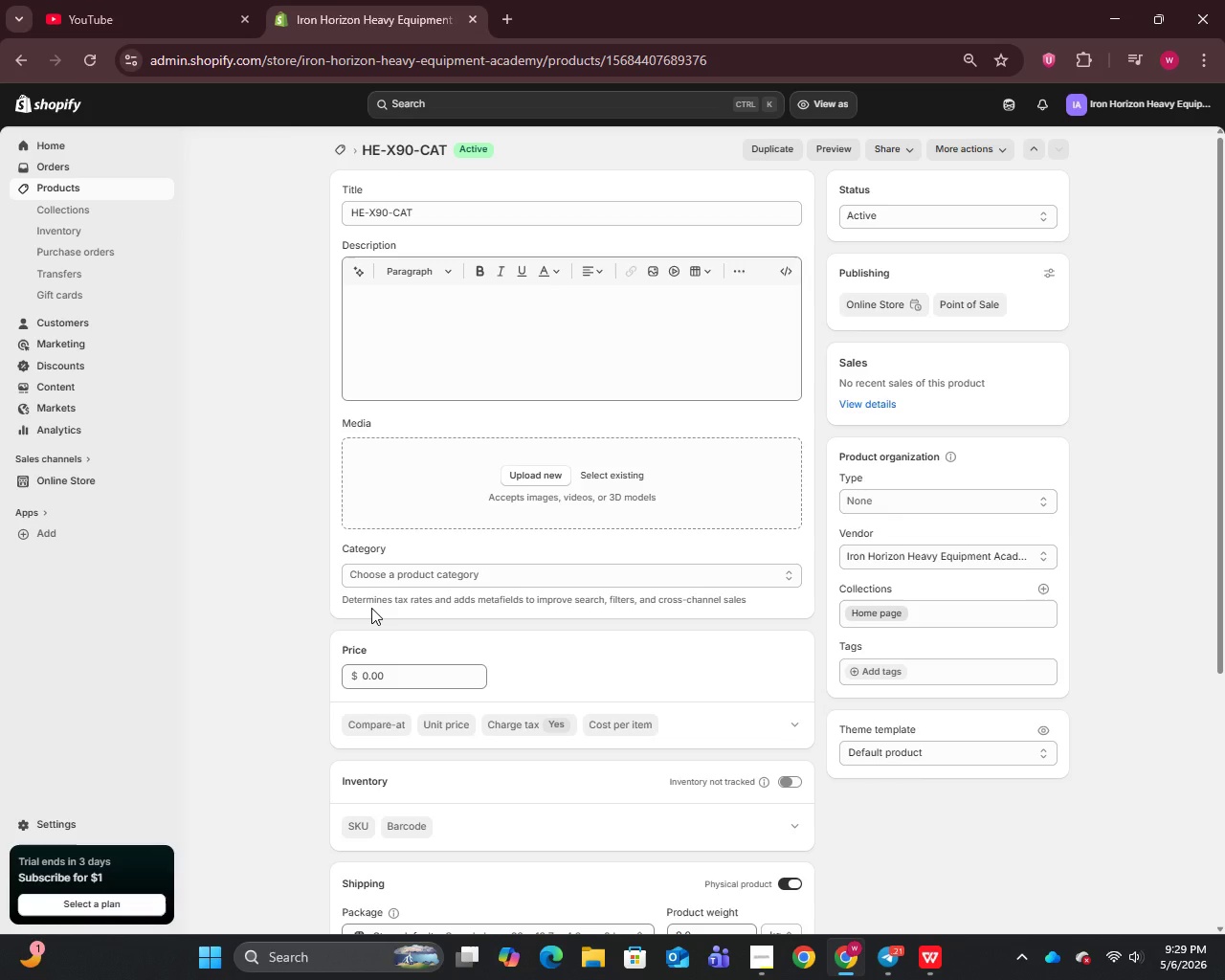 
wait(53.17)
 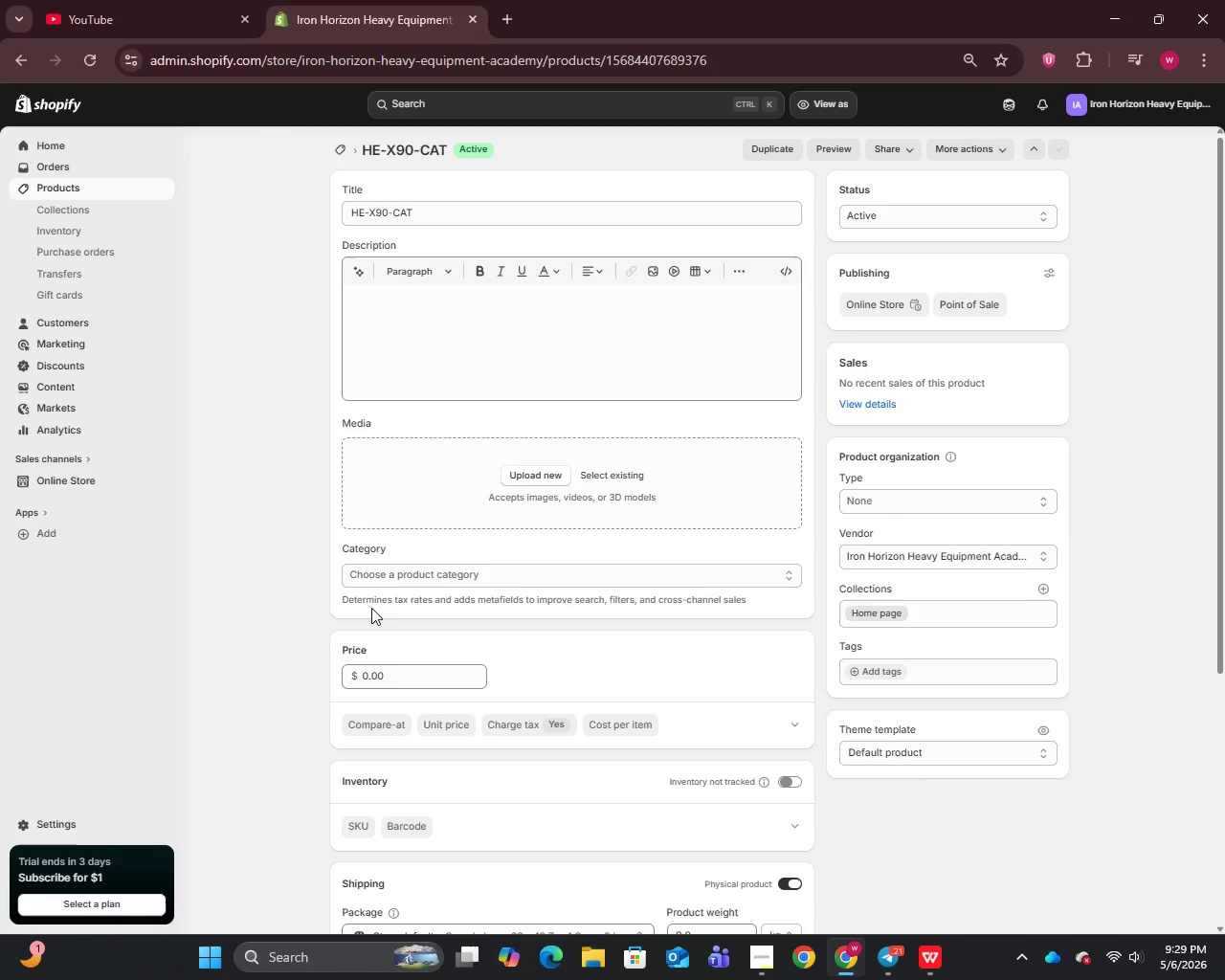 
scroll: coordinate [371, 606], scroll_direction: up, amount: 5.0
 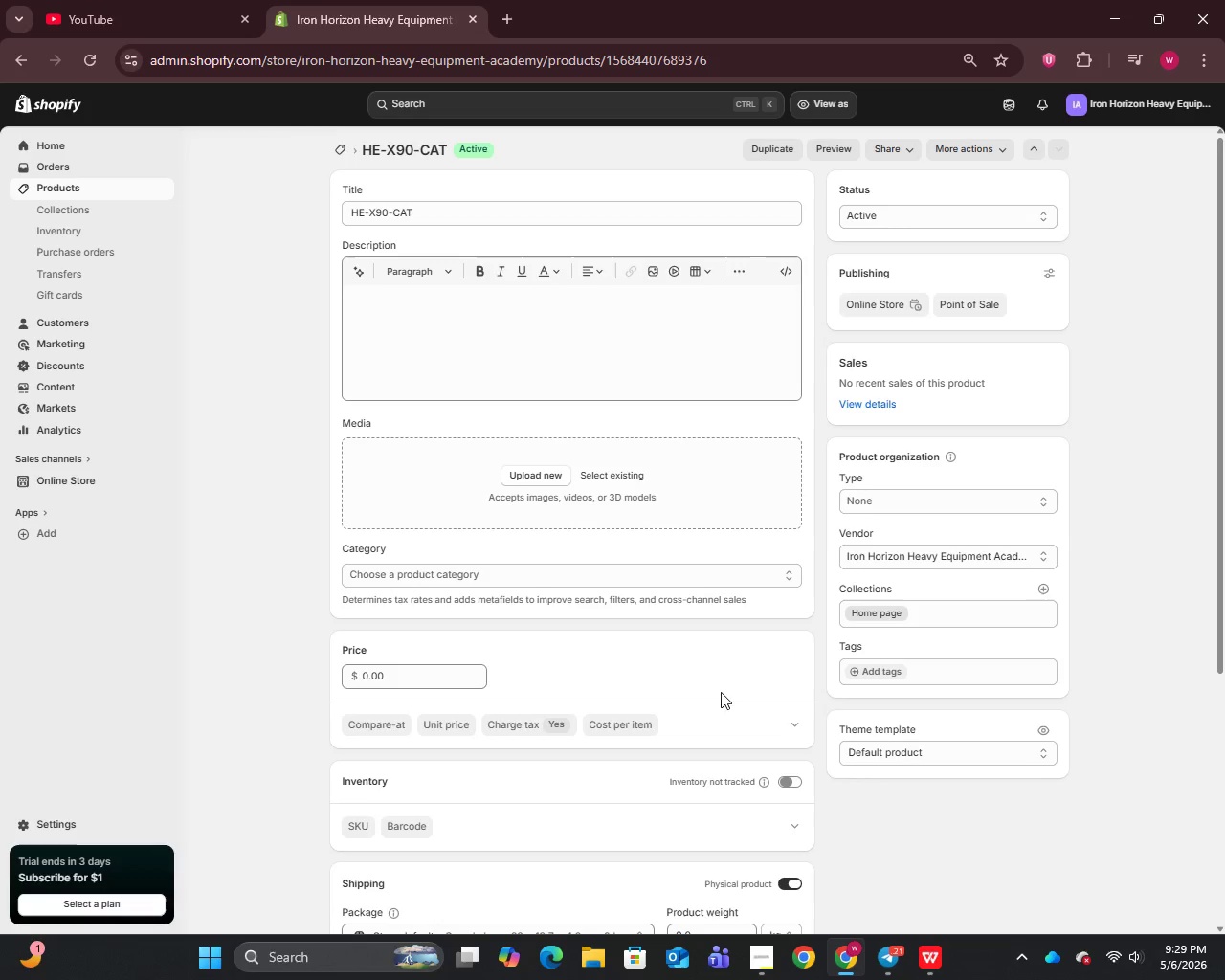 
scroll: coordinate [756, 767], scroll_direction: down, amount: 16.0
 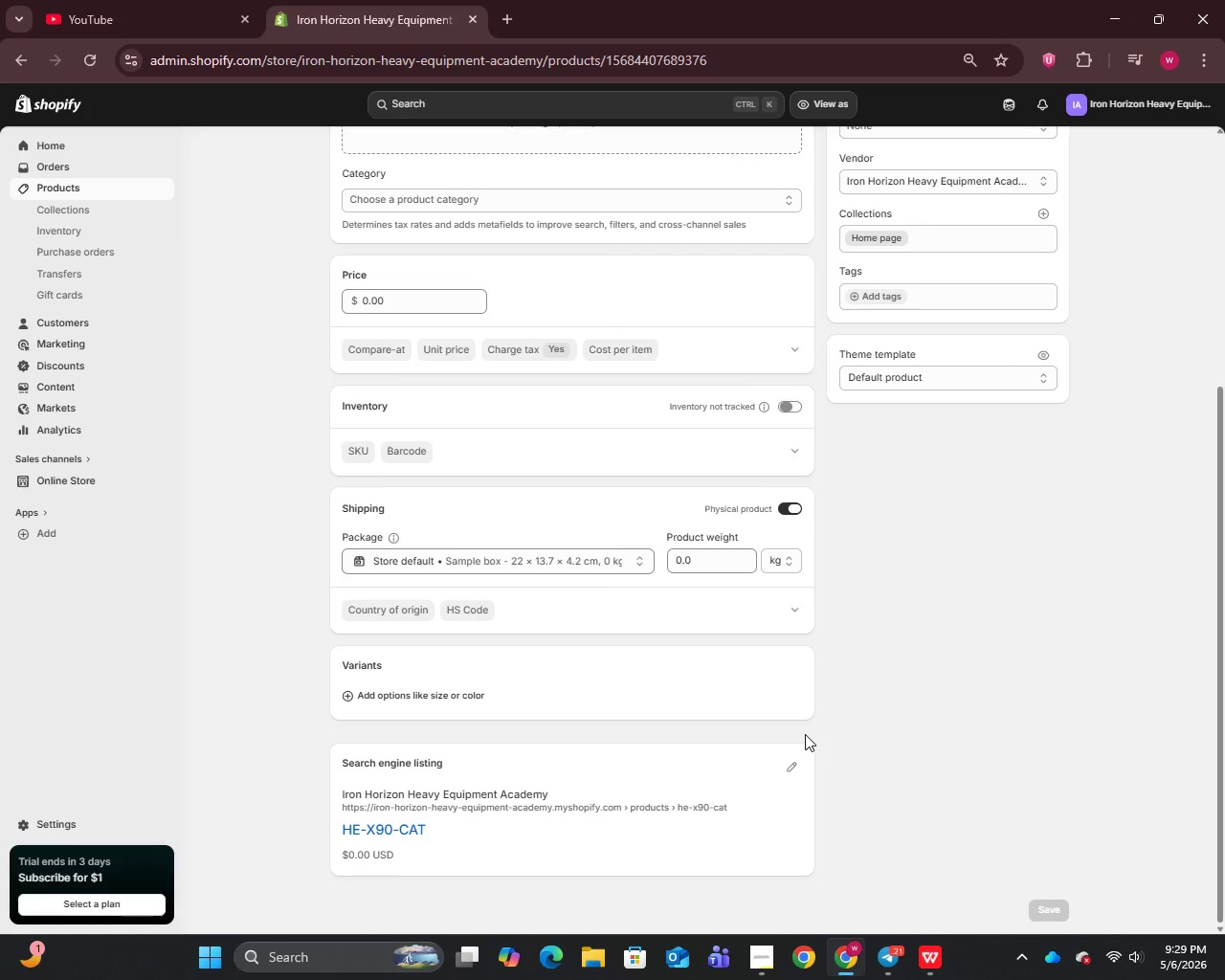 
scroll: coordinate [905, 705], scroll_direction: up, amount: 3.0
 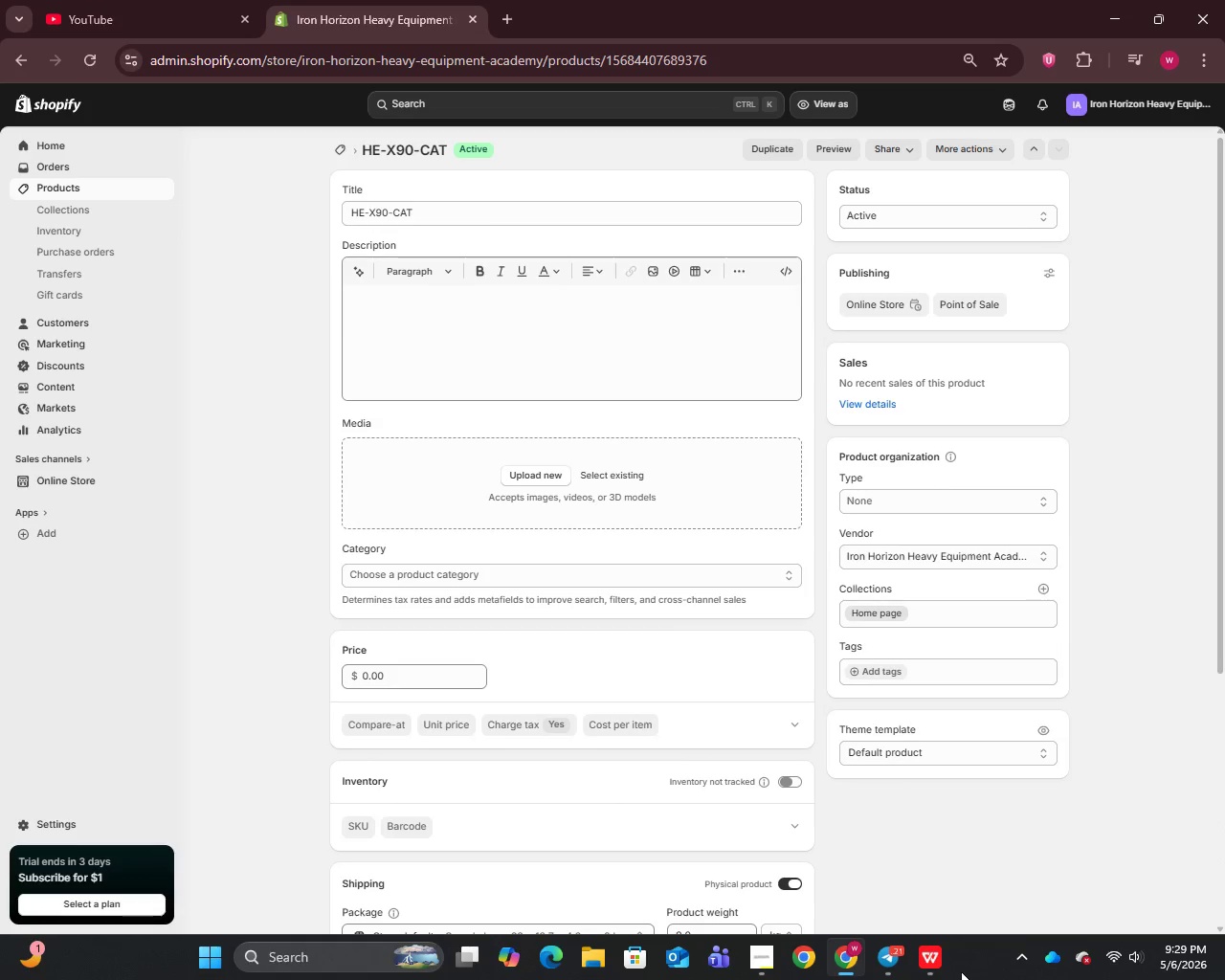 
left_click([930, 964])
 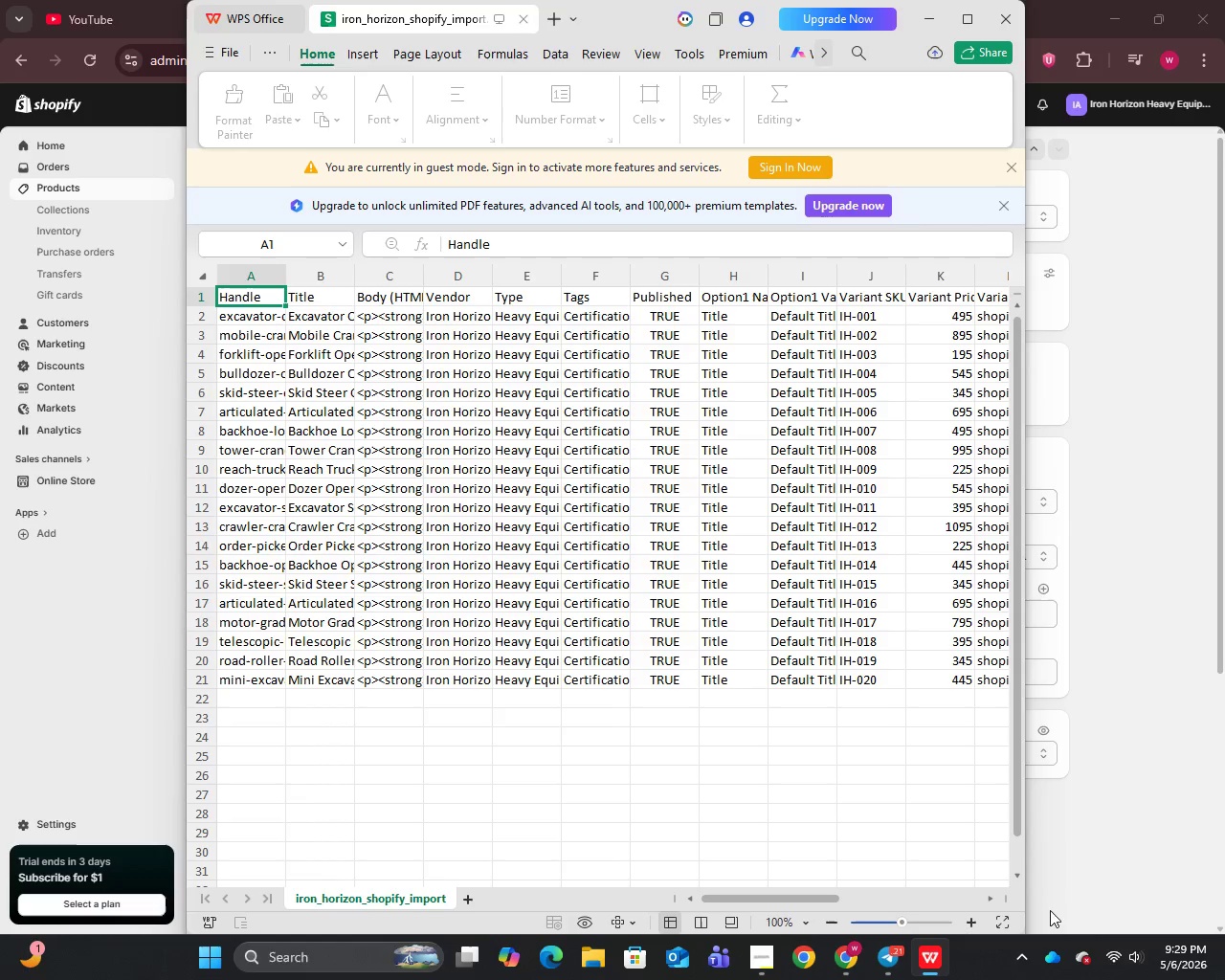 
left_click([1098, 804])
 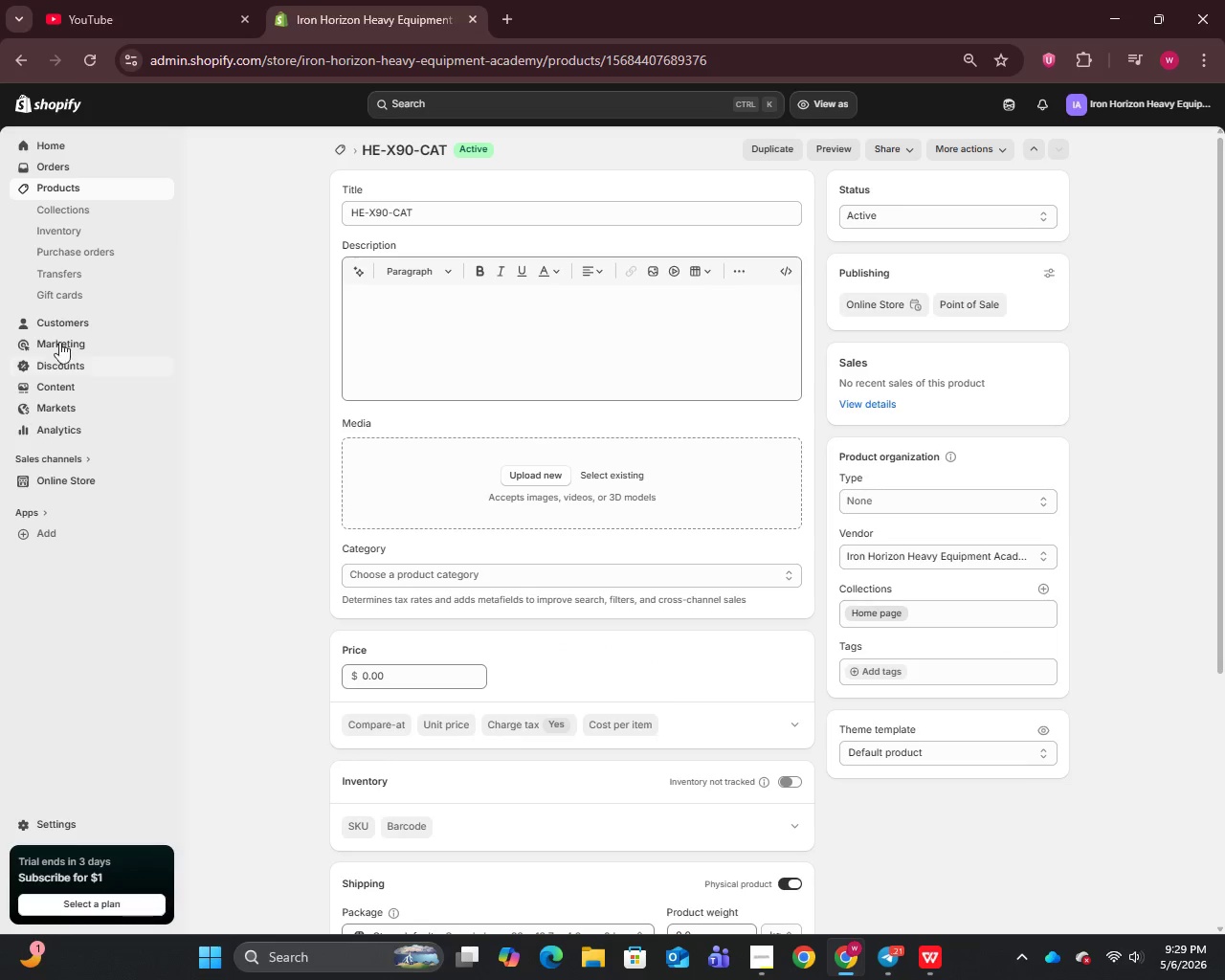 
mouse_move([79, 203])
 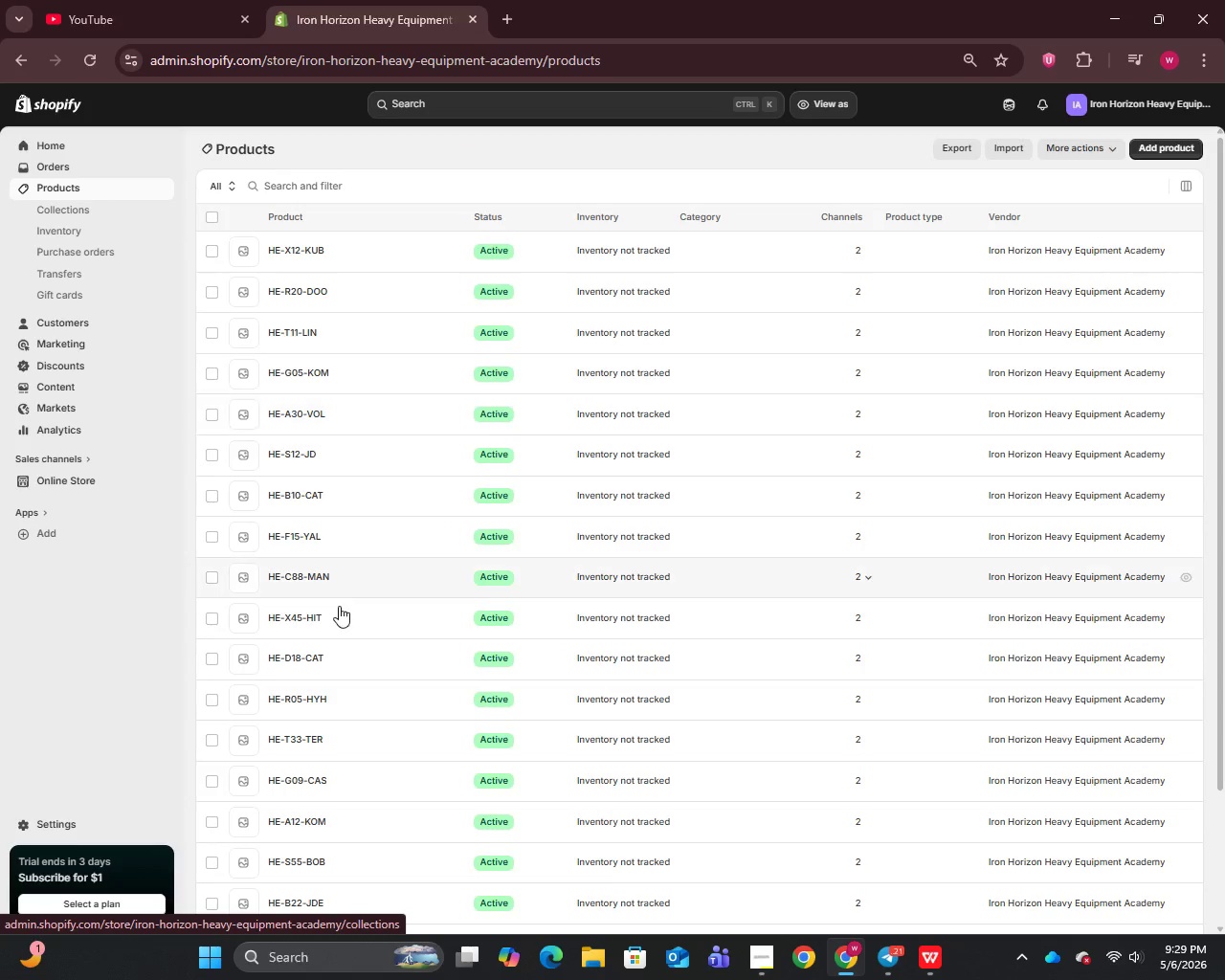 
scroll: coordinate [339, 606], scroll_direction: down, amount: 10.0
 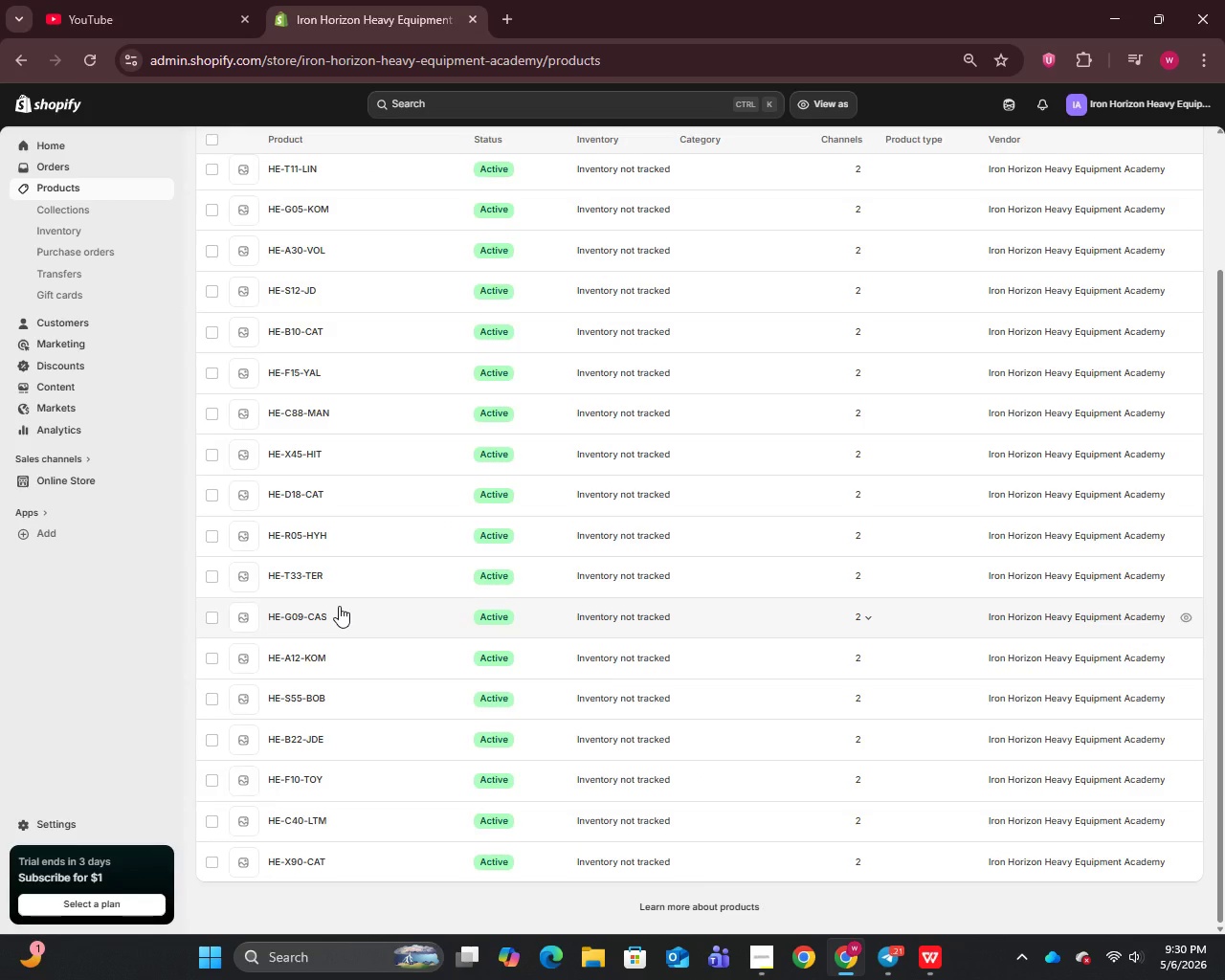 
scroll: coordinate [339, 606], scroll_direction: up, amount: 10.0
 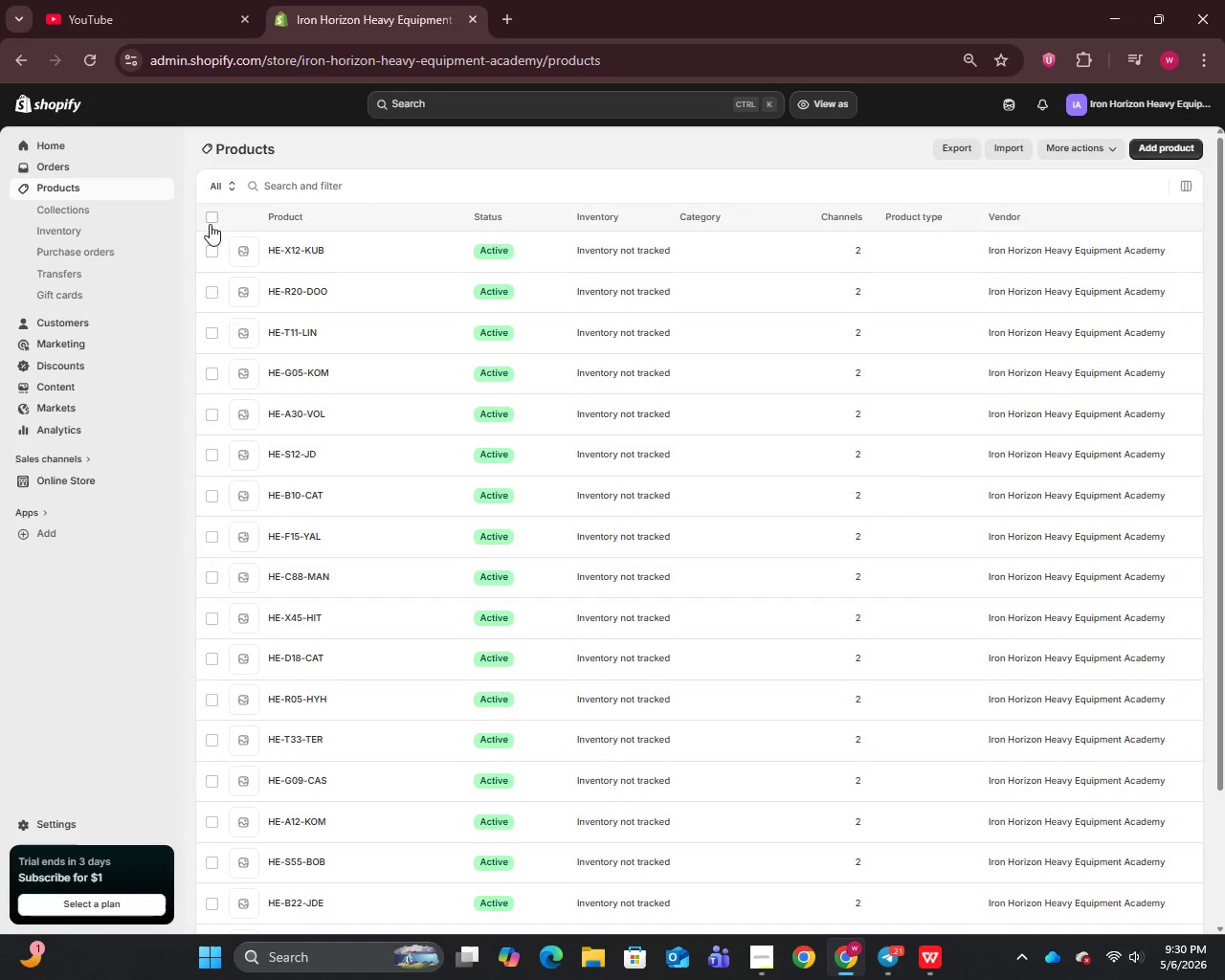 
left_click([211, 219])
 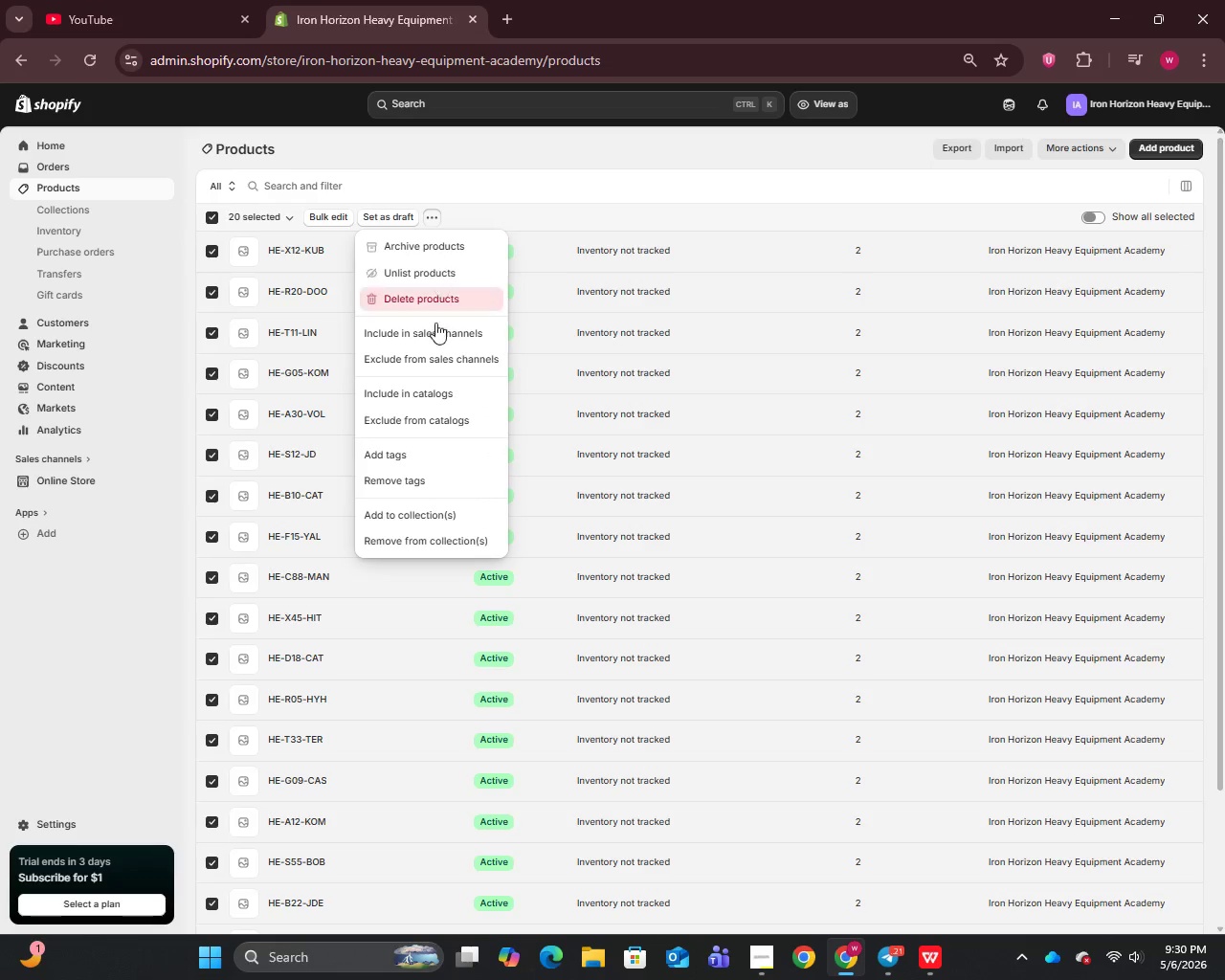 
left_click([422, 295])
 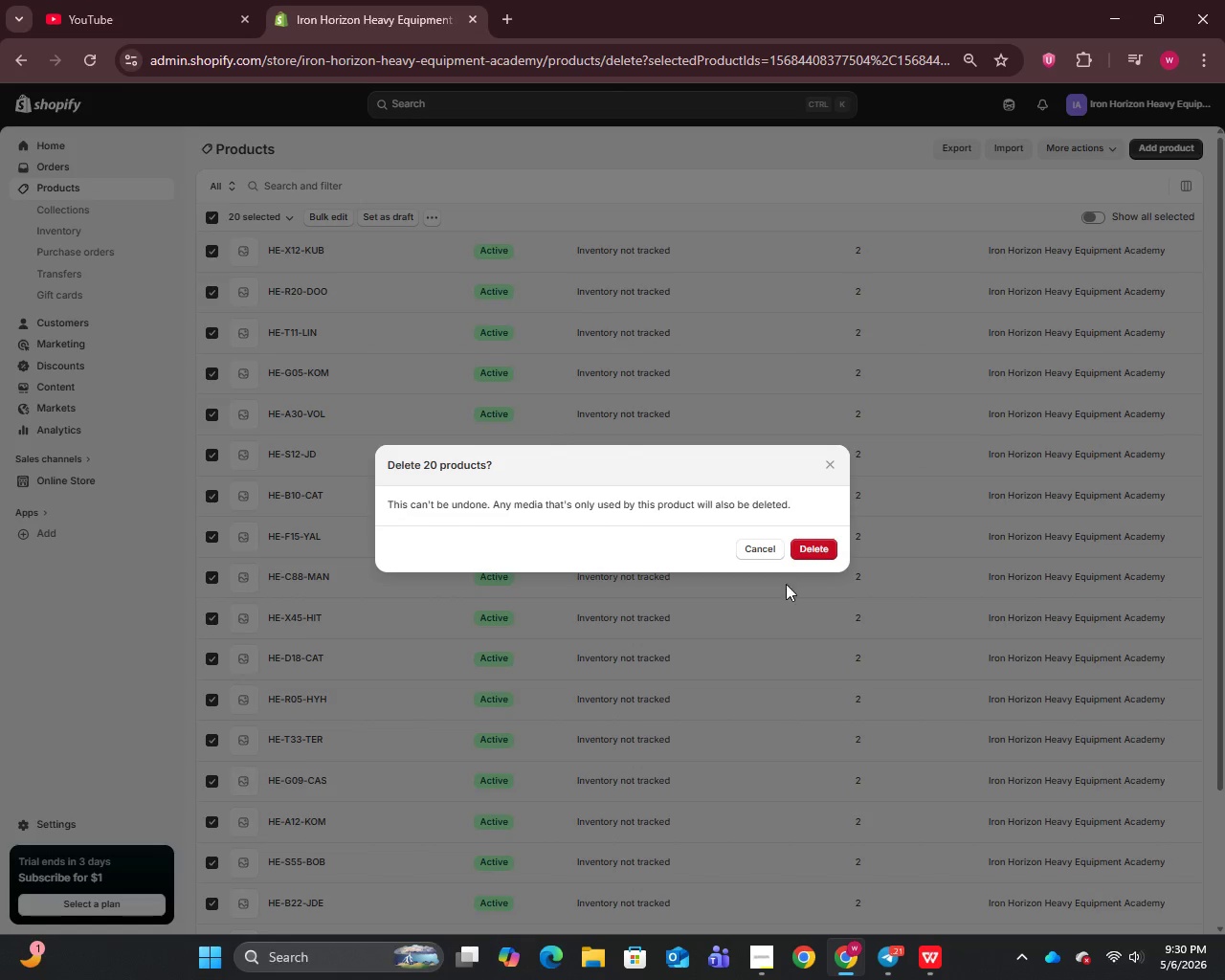 
left_click([822, 545])
 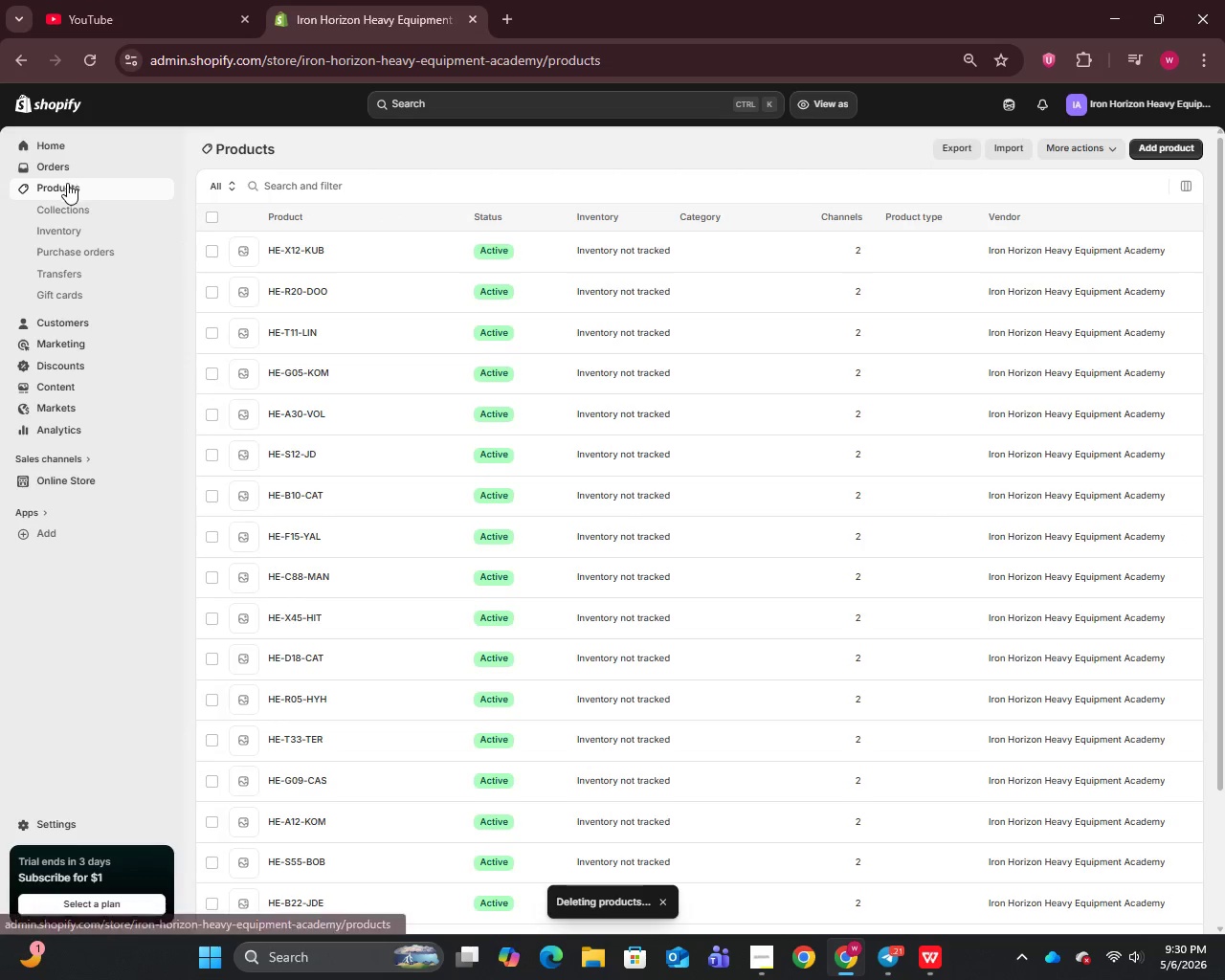 
left_click([49, 213])
 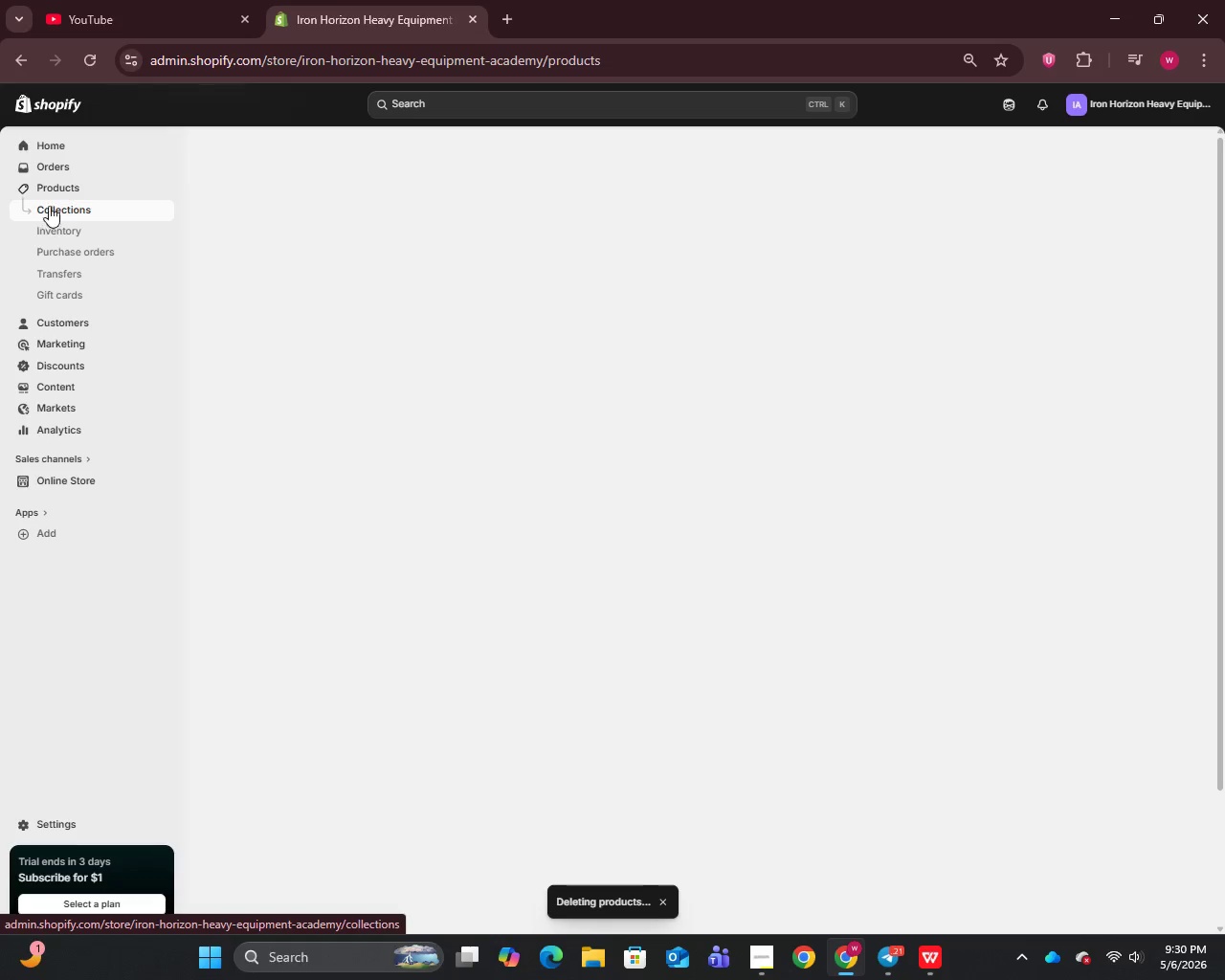 
left_click([53, 186])
 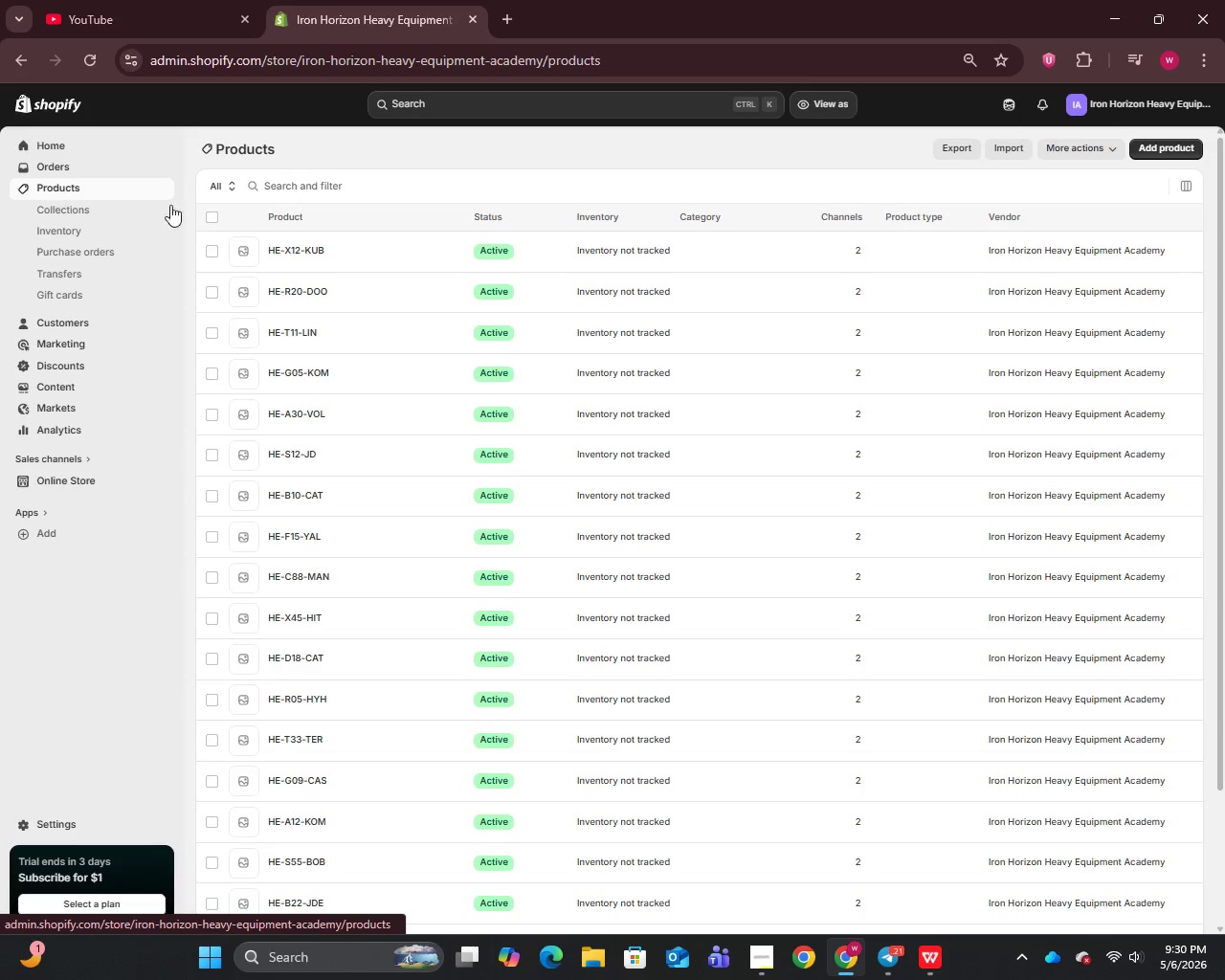 
left_click([208, 217])
 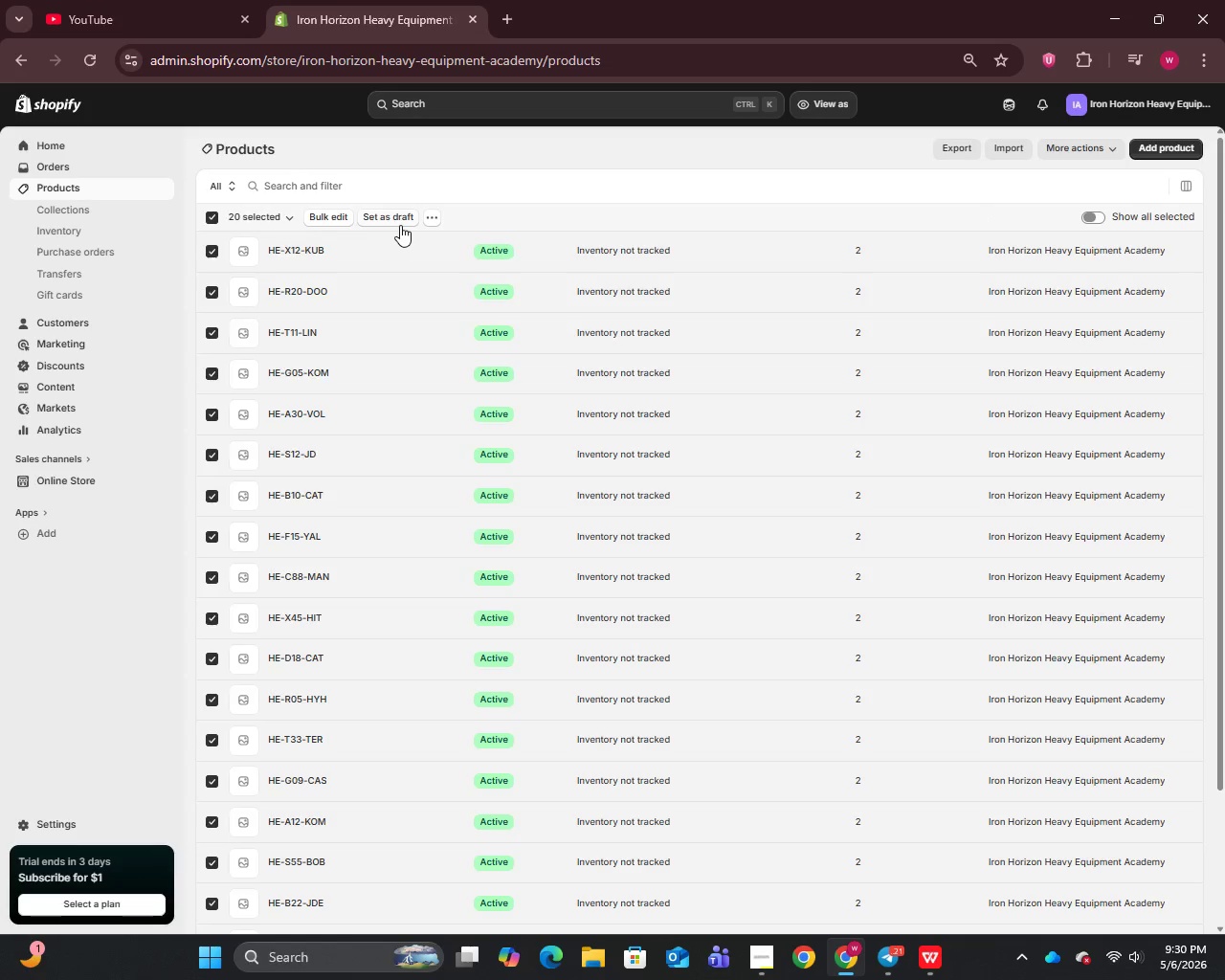 
left_click([429, 216])
 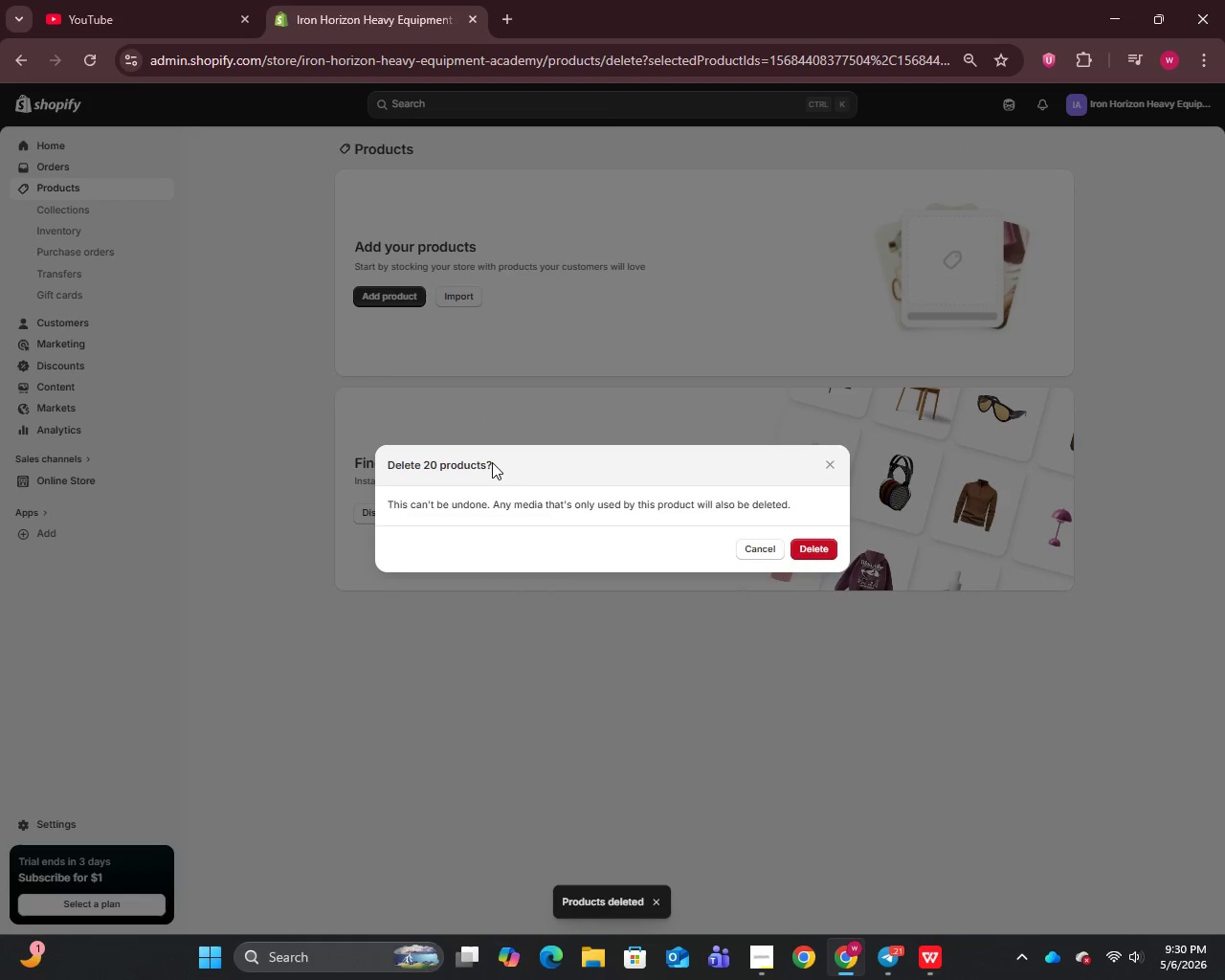 
left_click([762, 548])
 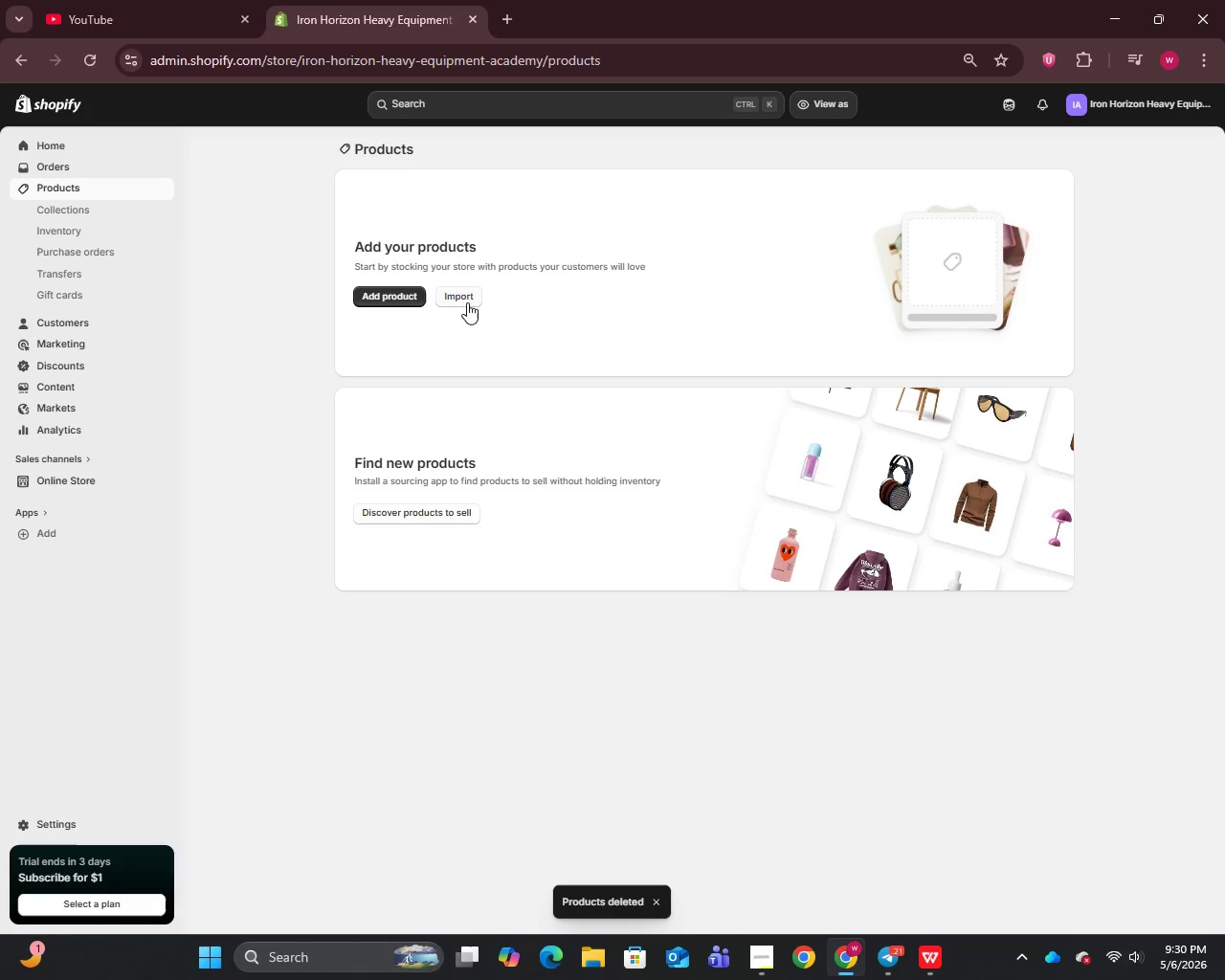 
left_click([461, 291])
 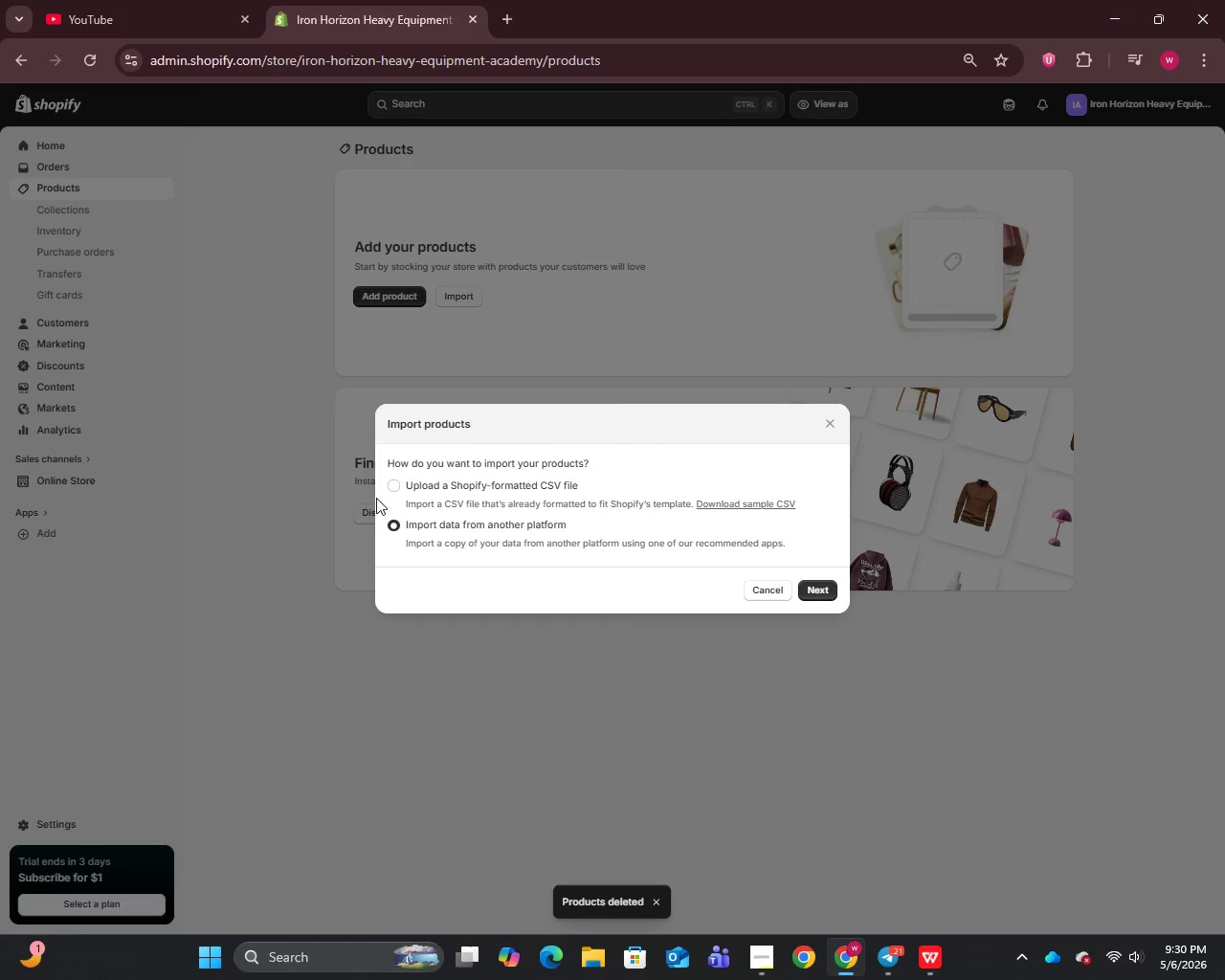 
left_click([389, 484])
 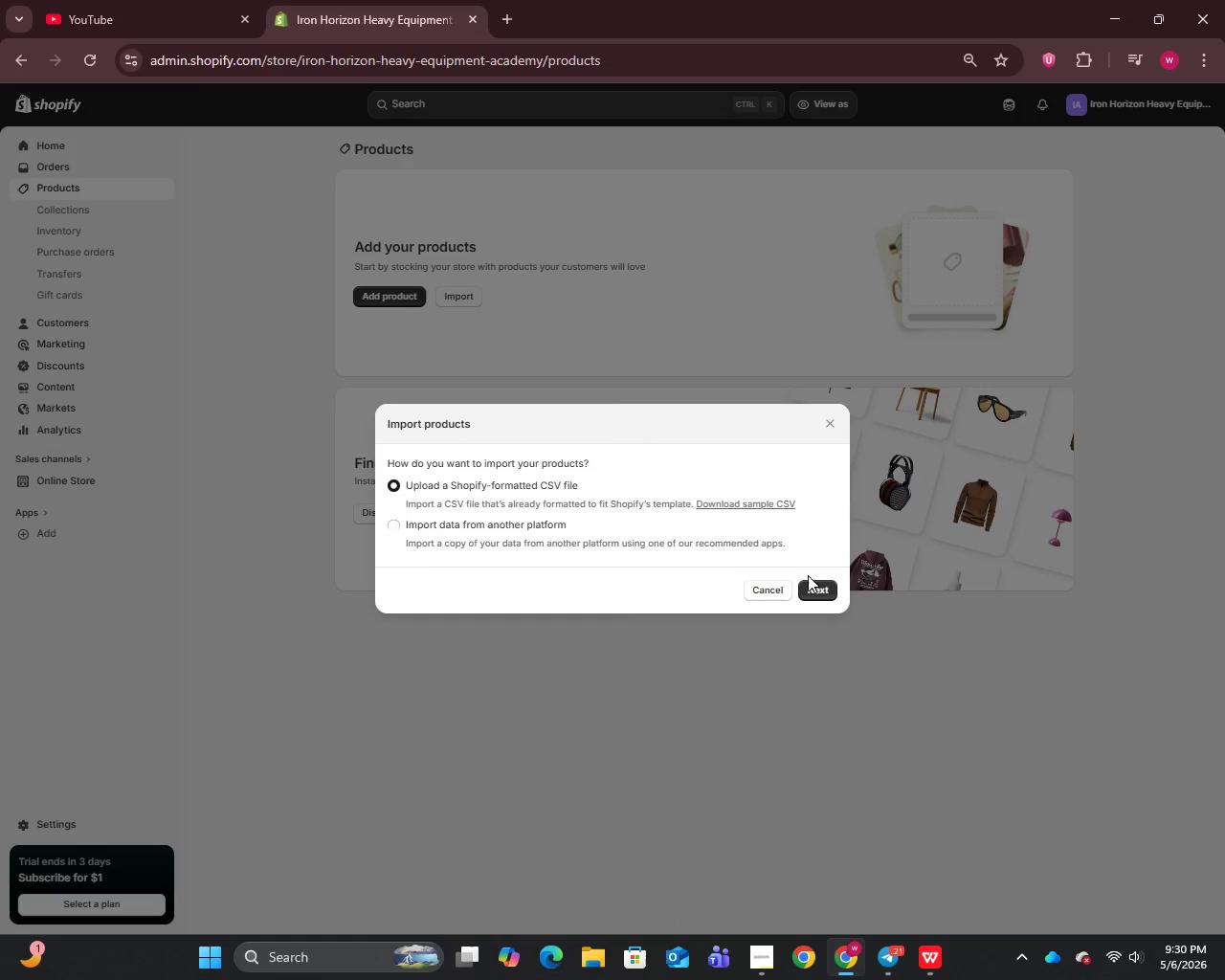 
left_click([814, 592])
 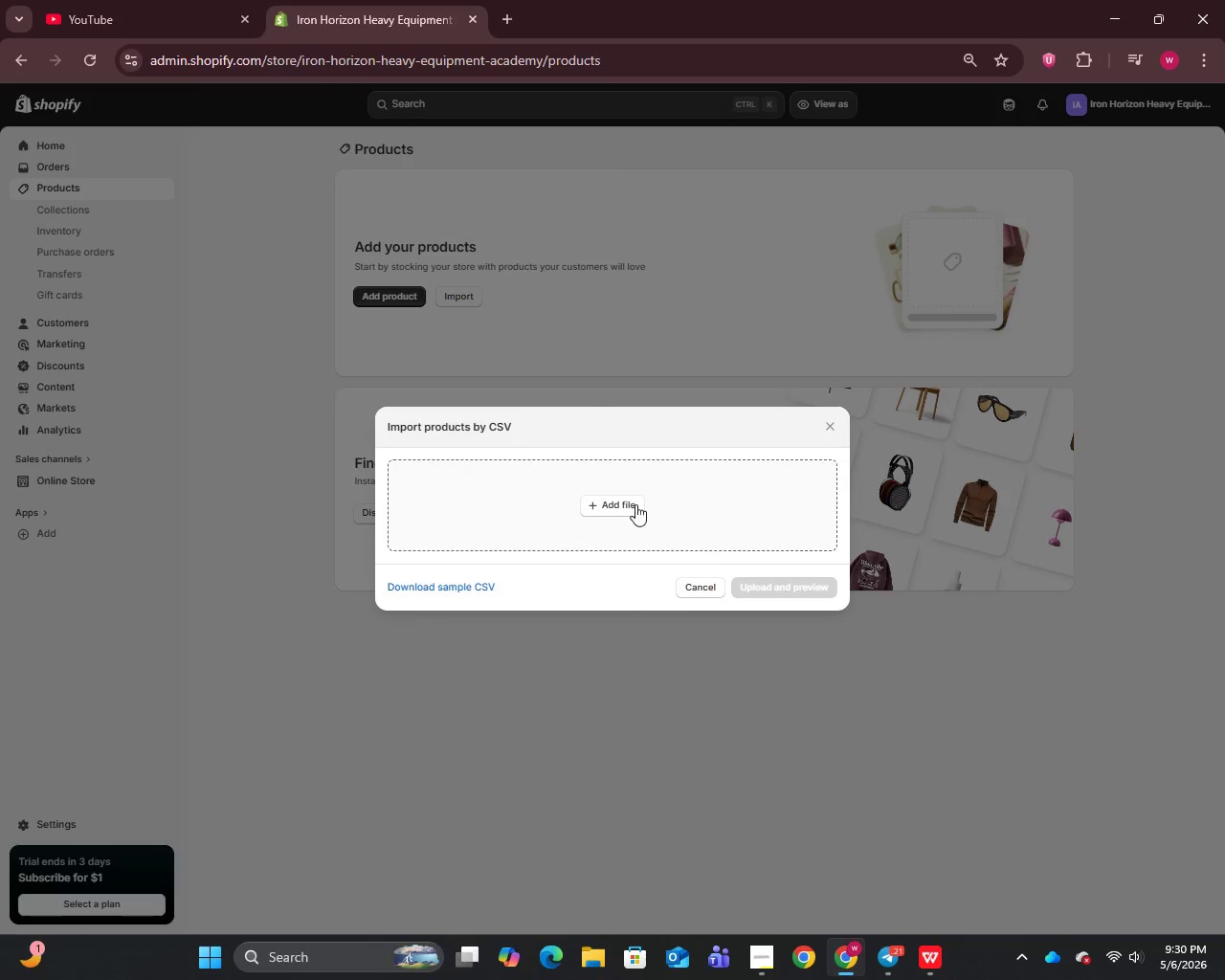 
left_click([619, 501])
 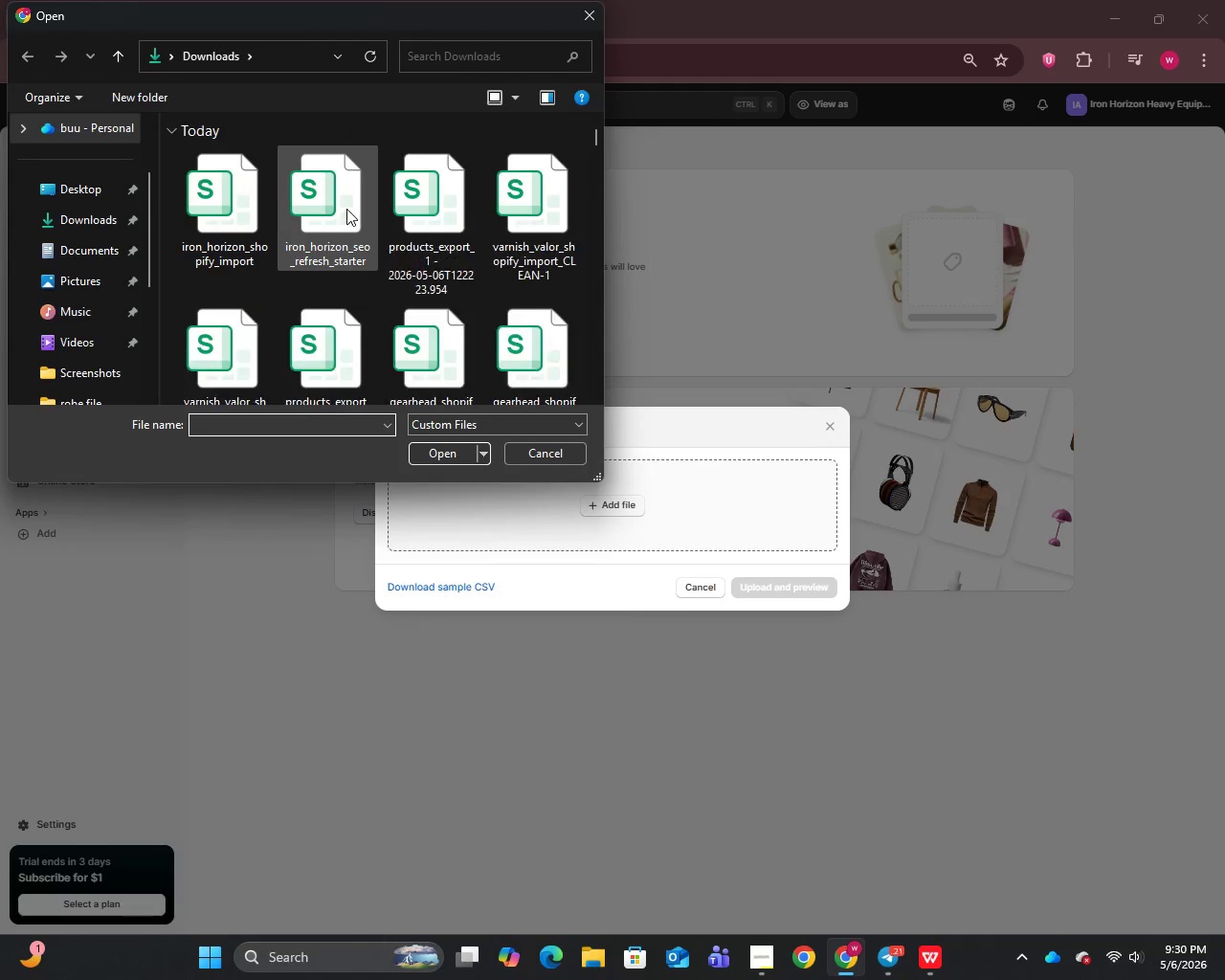 
left_click([321, 205])
 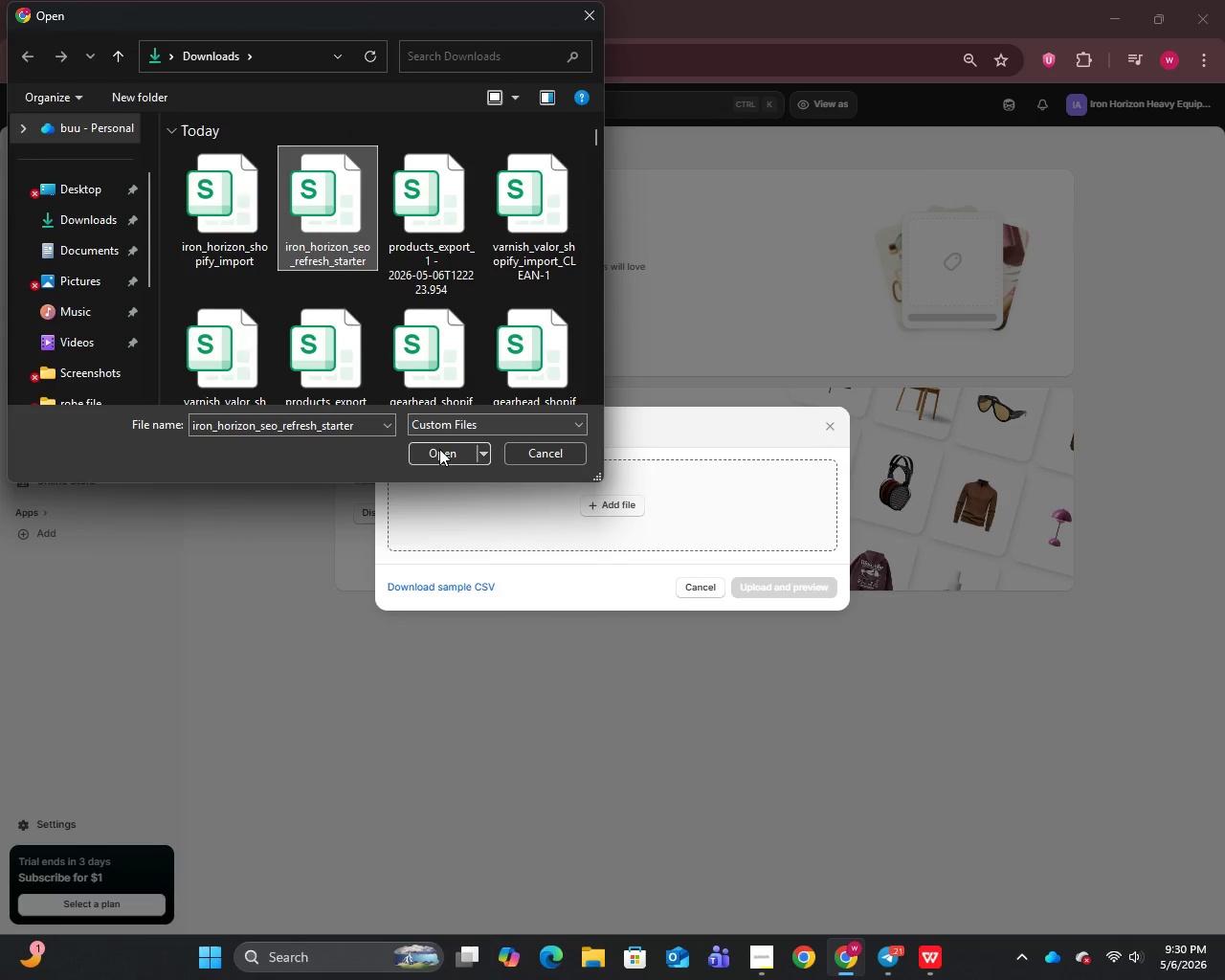 
left_click([439, 449])
 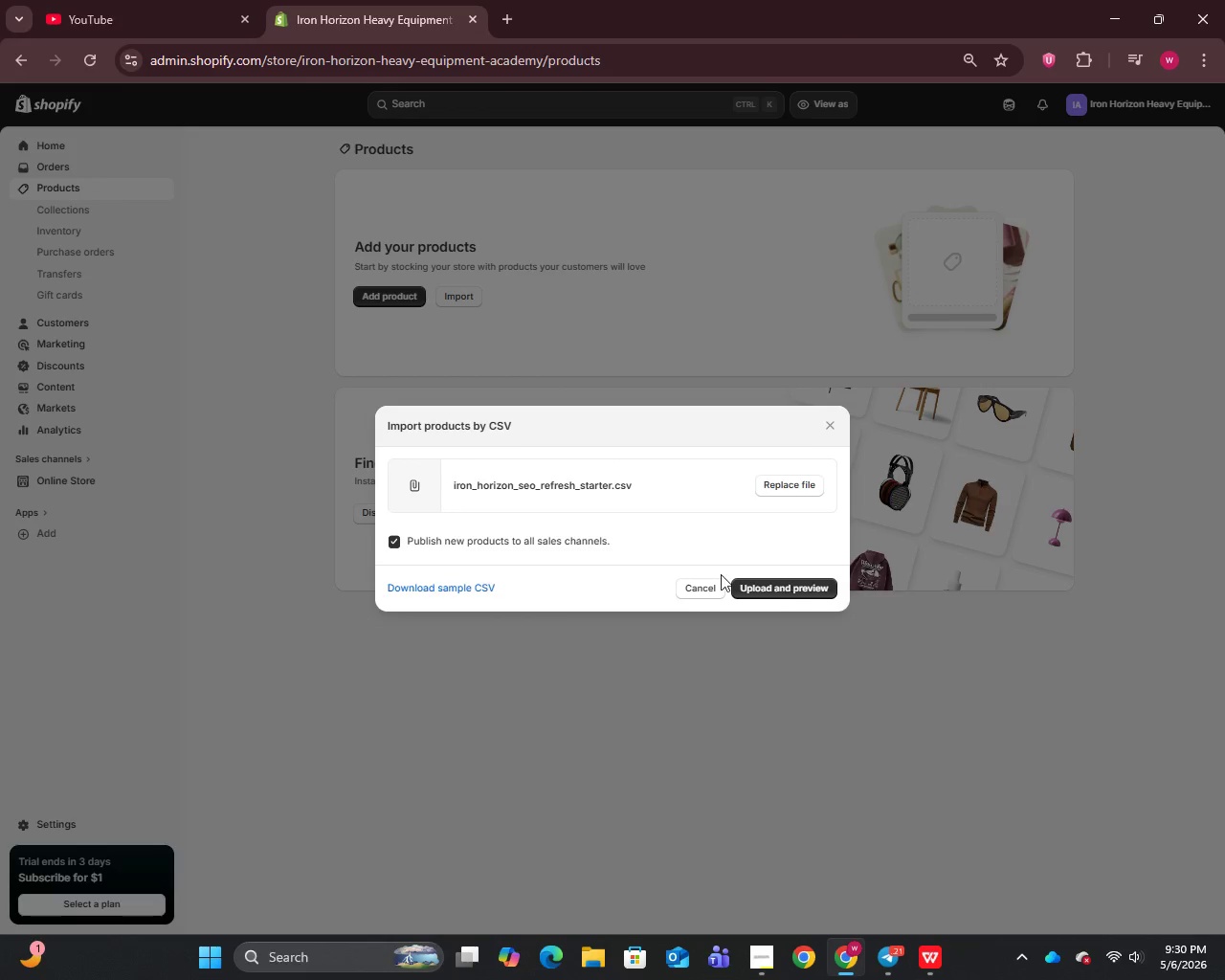 
left_click([787, 595])
 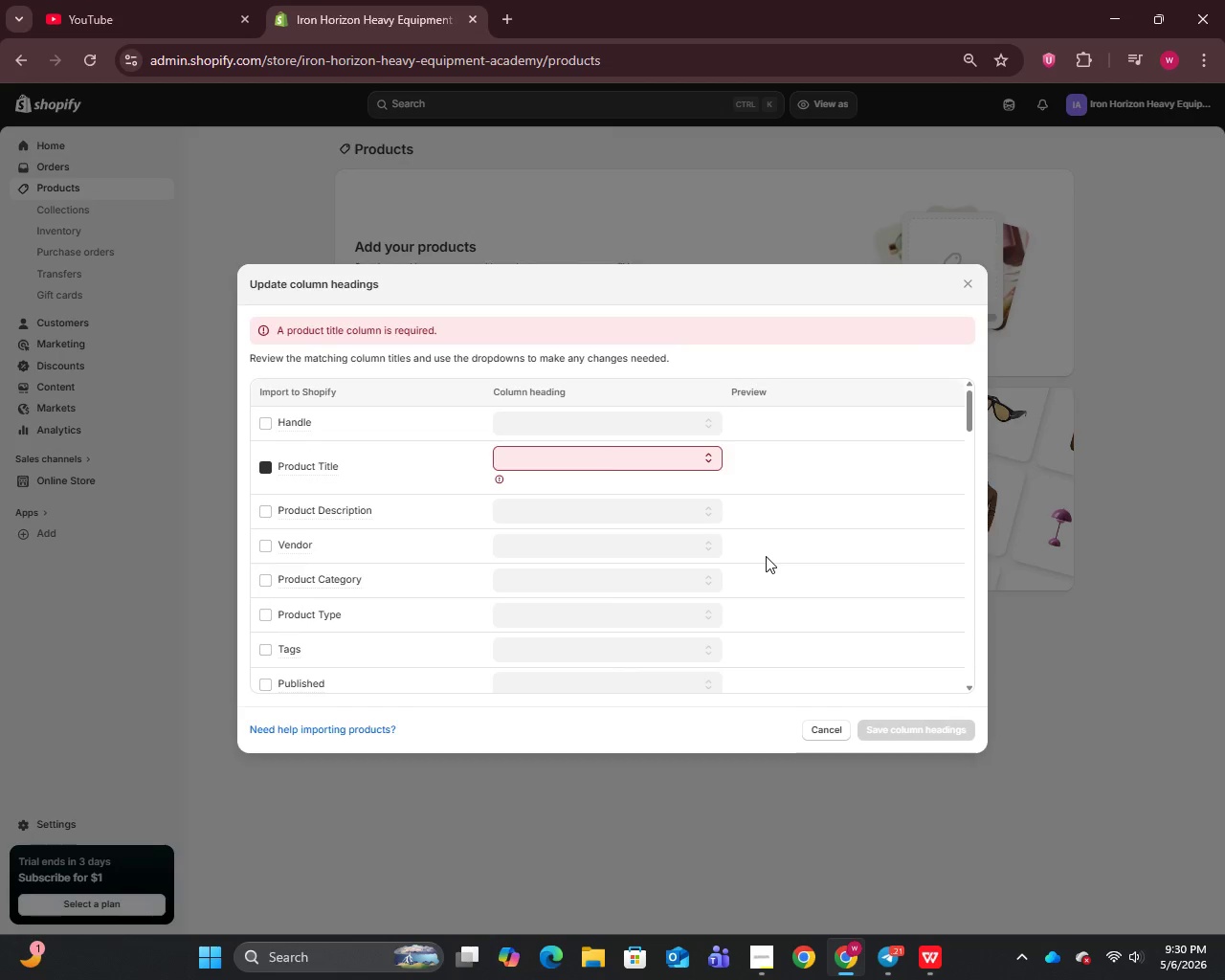 
left_click([640, 459])
 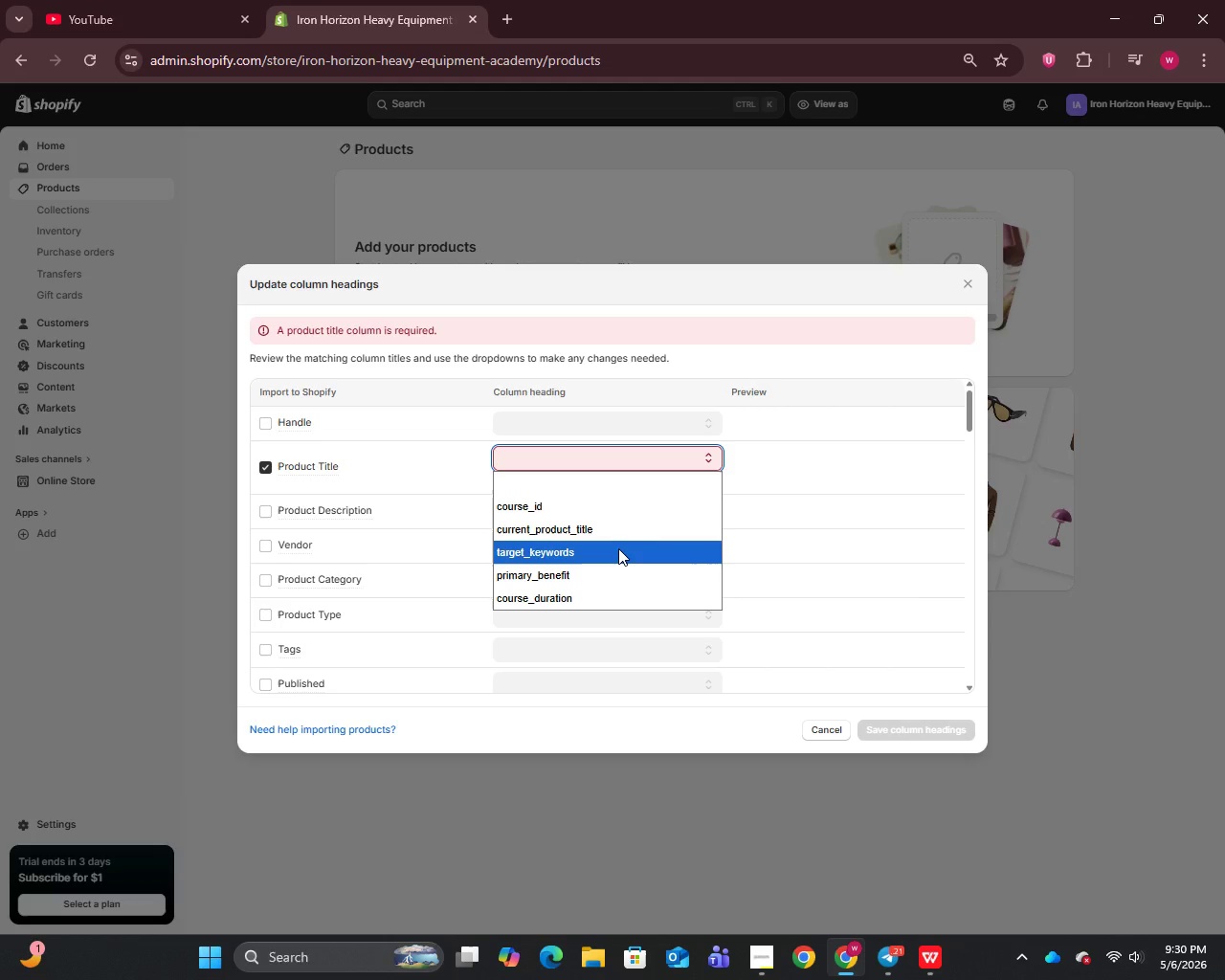 
wait(17.78)
 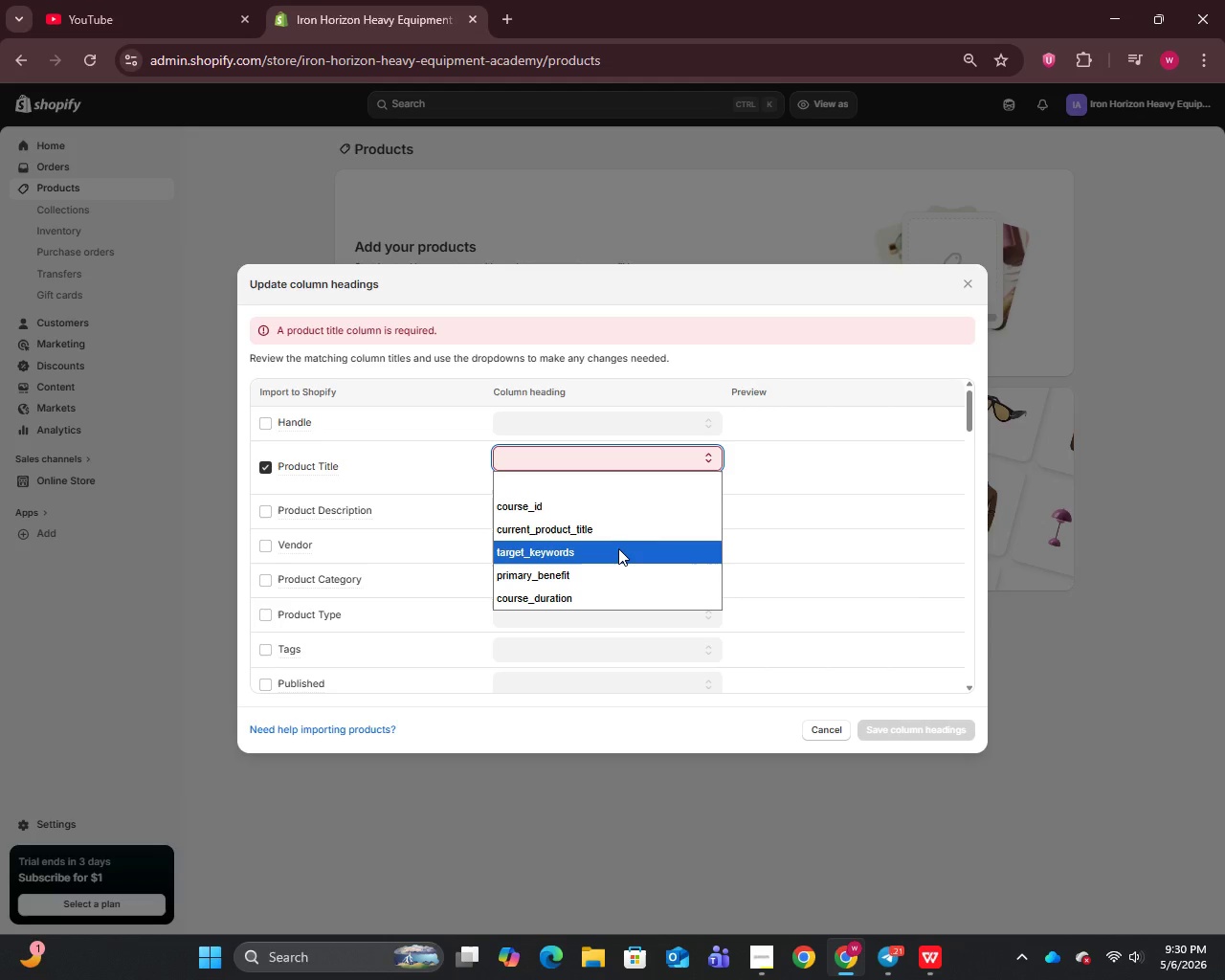 
left_click([604, 556])
 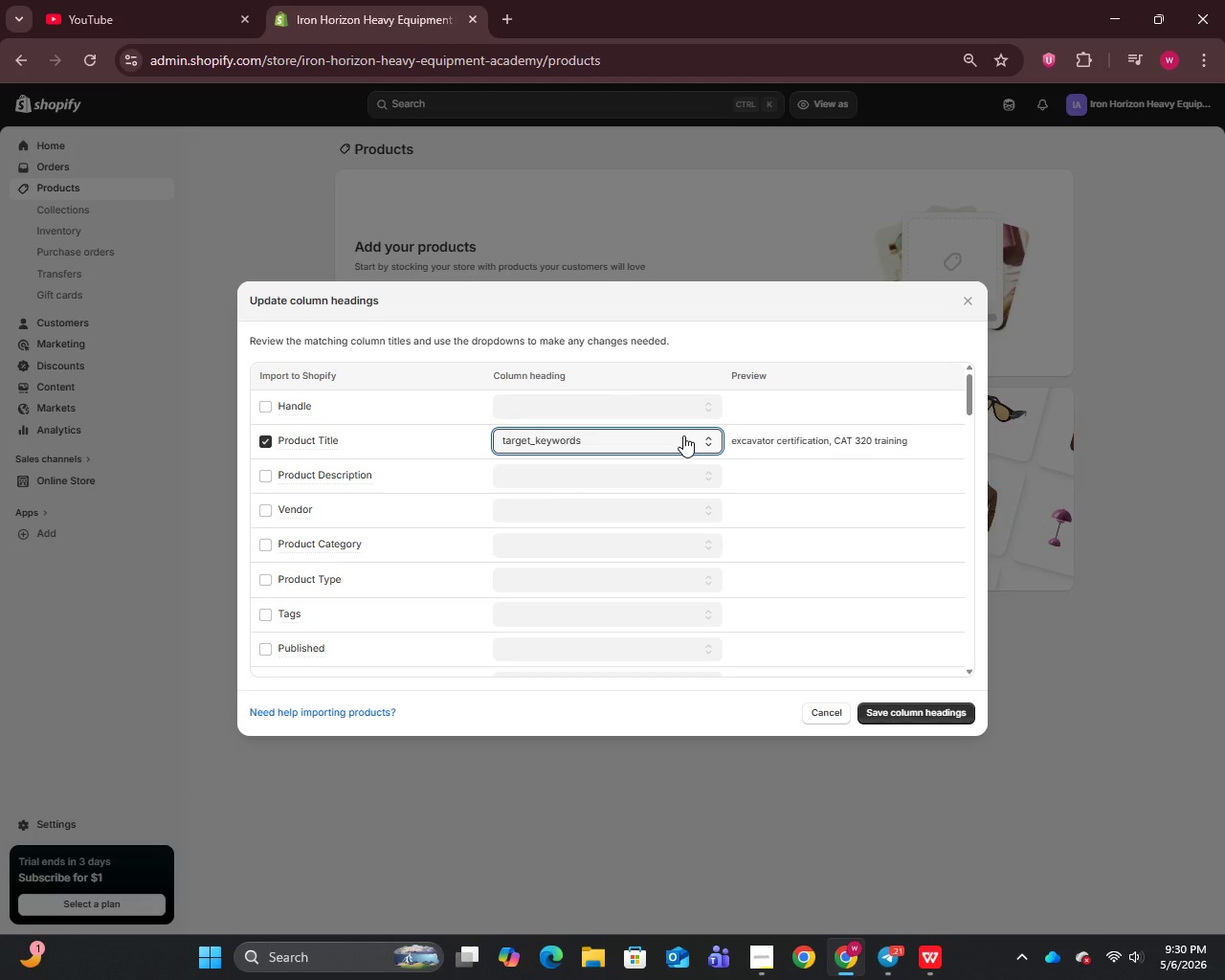 
left_click([683, 435])
 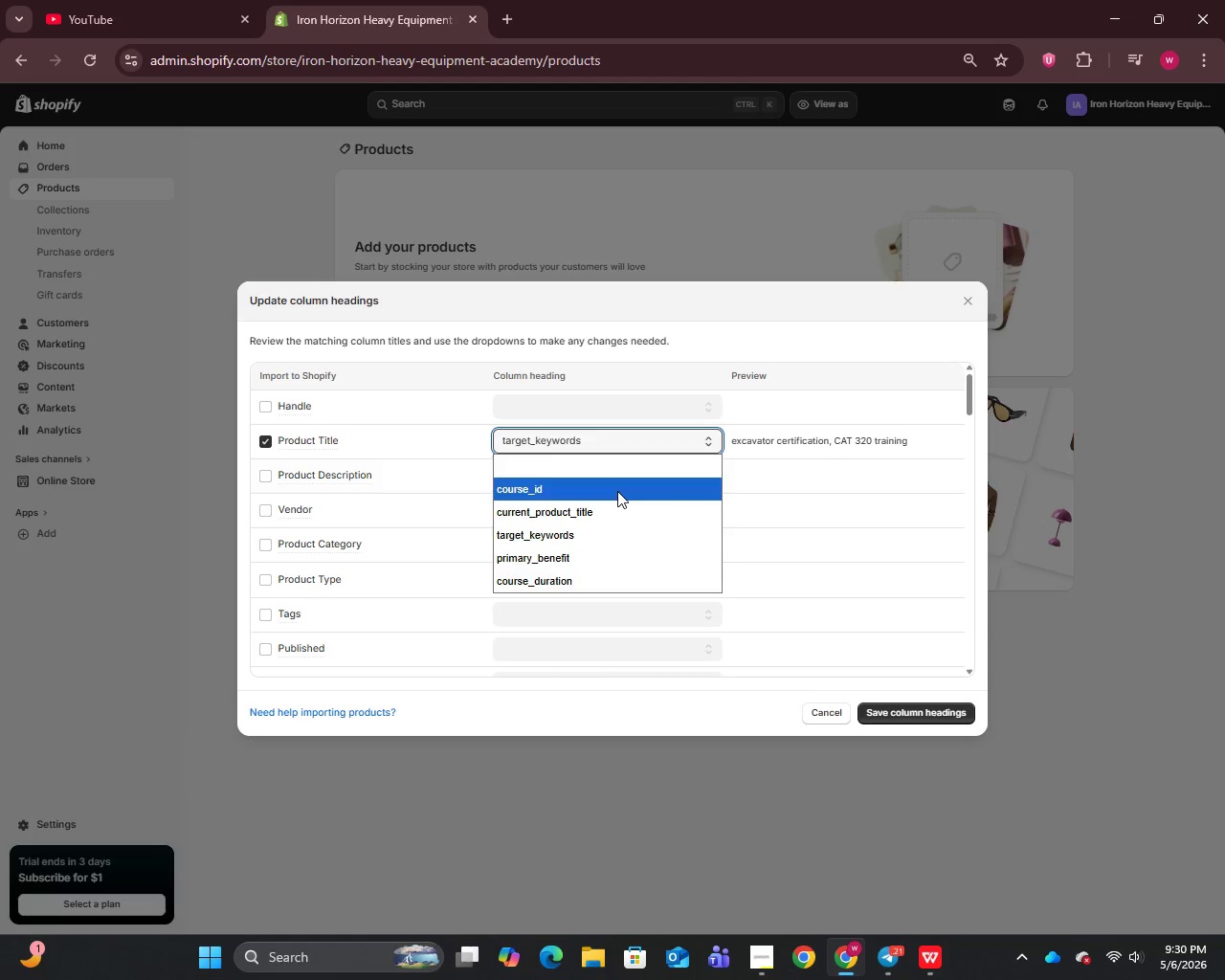 
left_click([617, 491])
 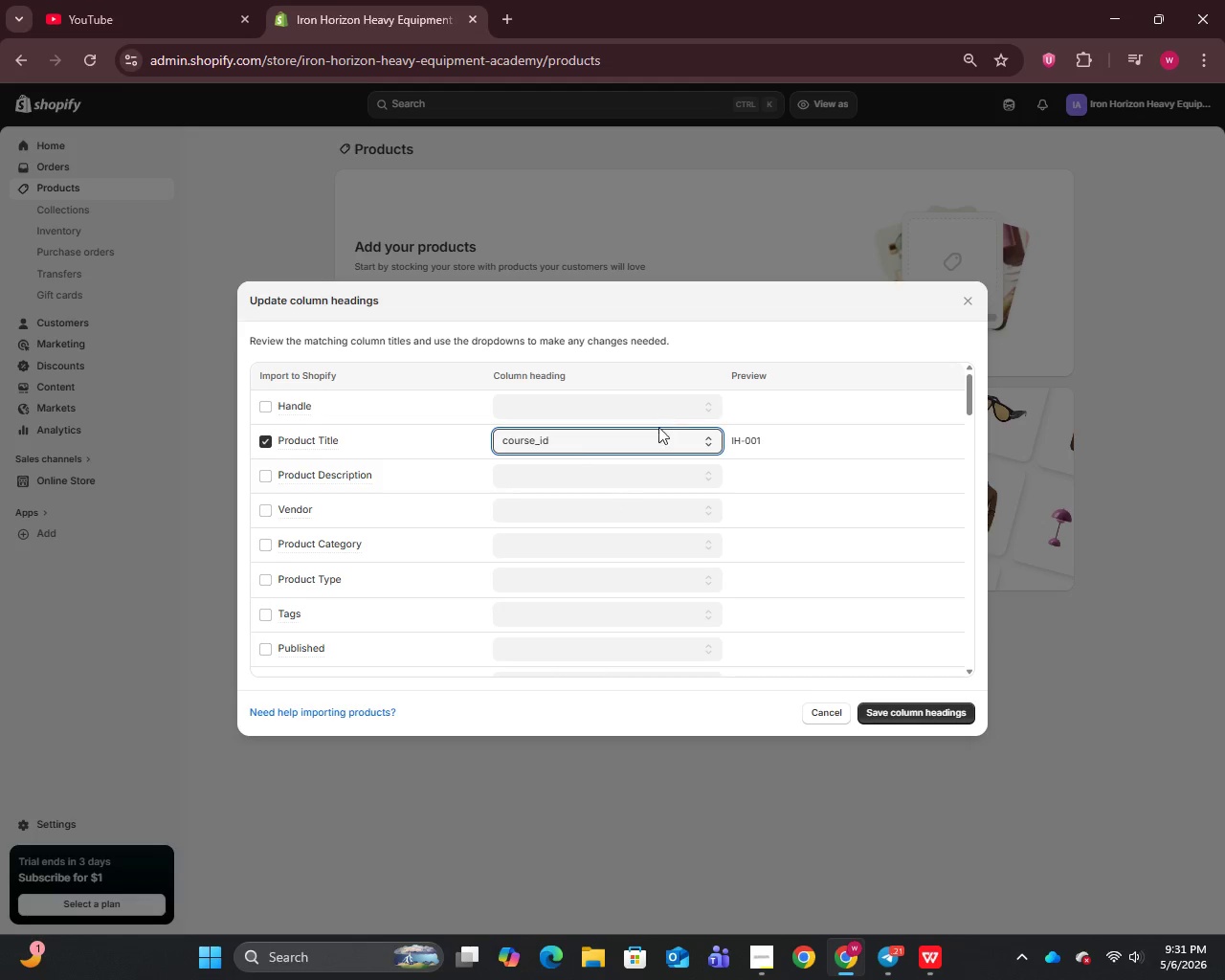 
left_click([648, 448])
 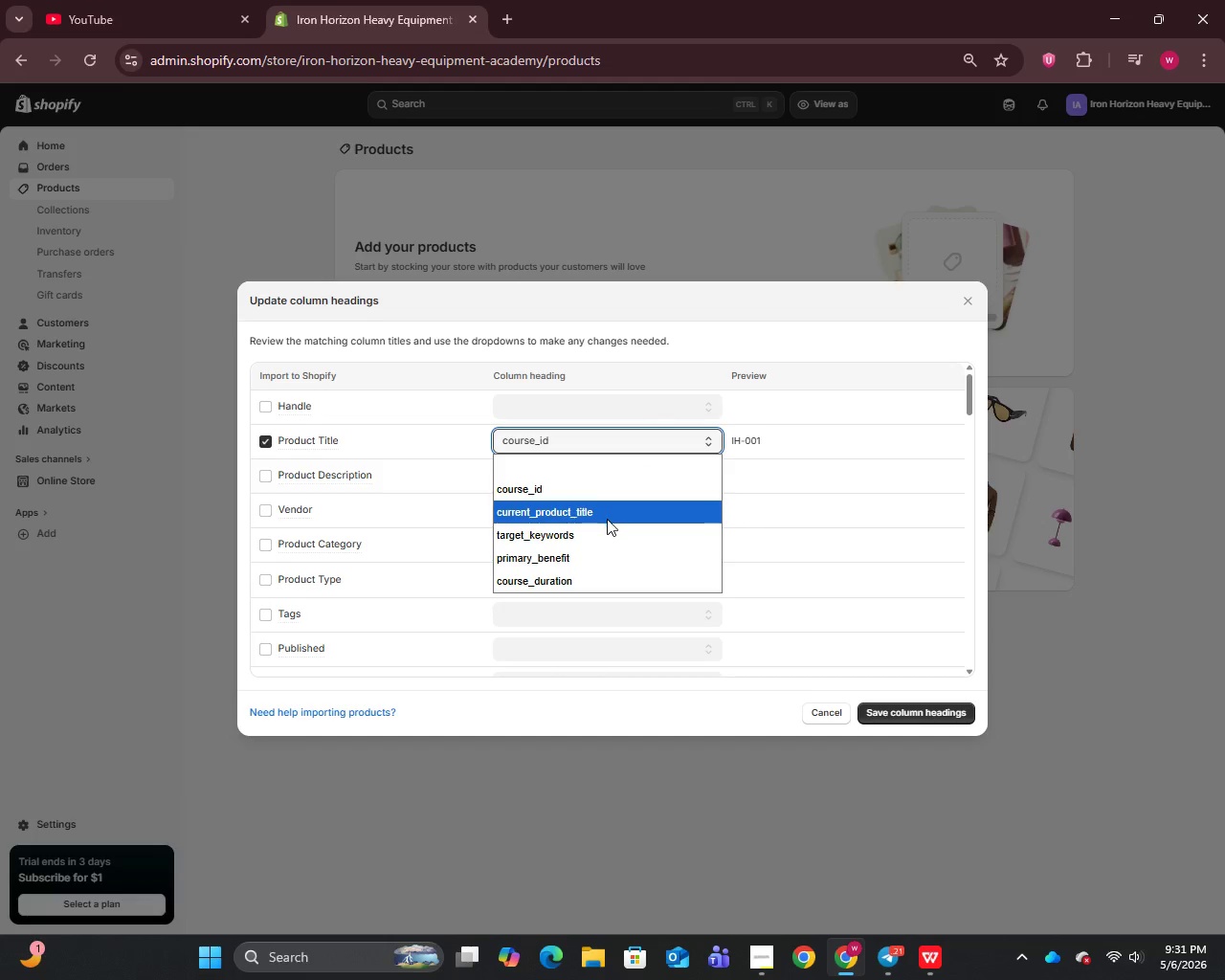 
left_click([607, 532])
 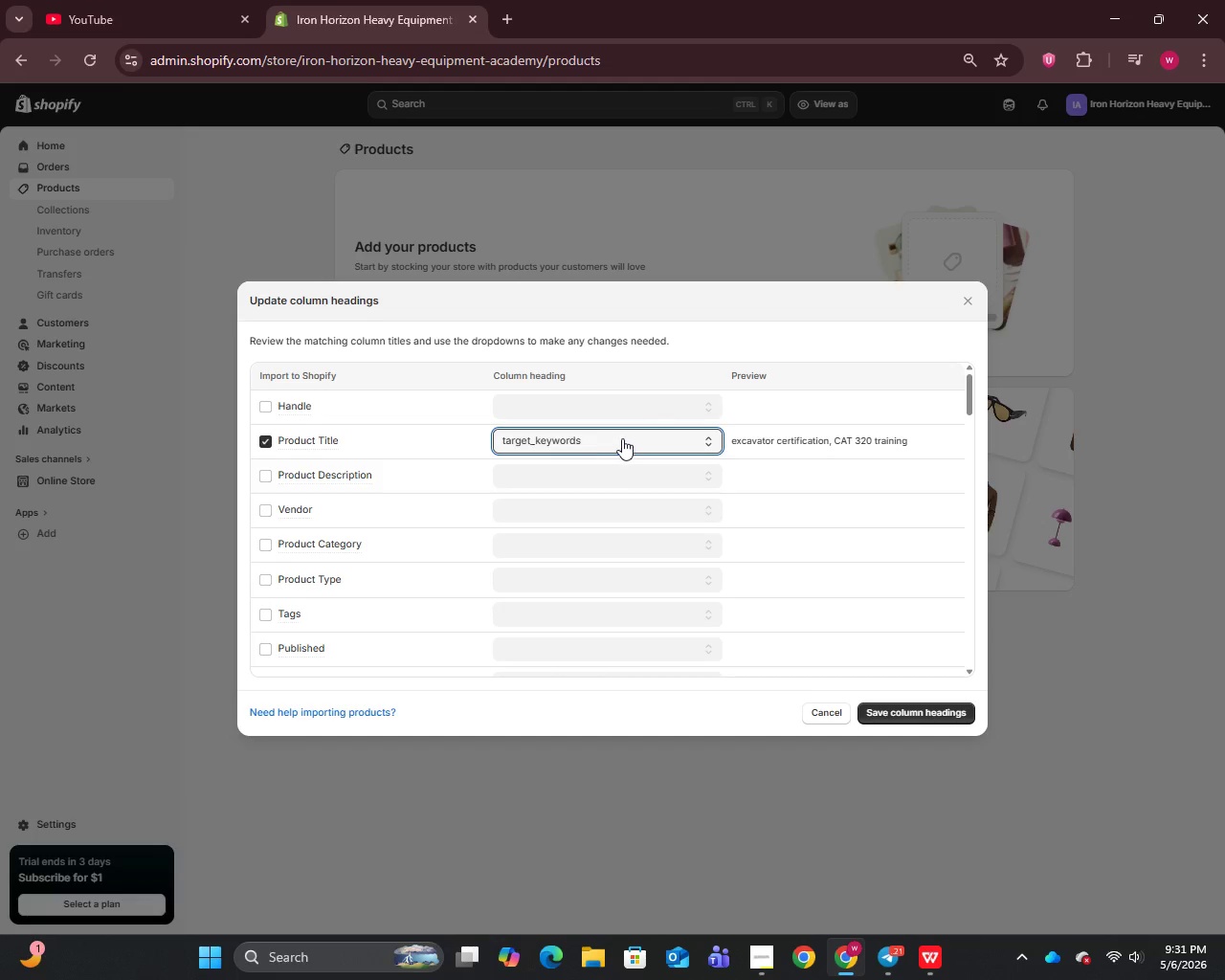 
left_click([623, 438])
 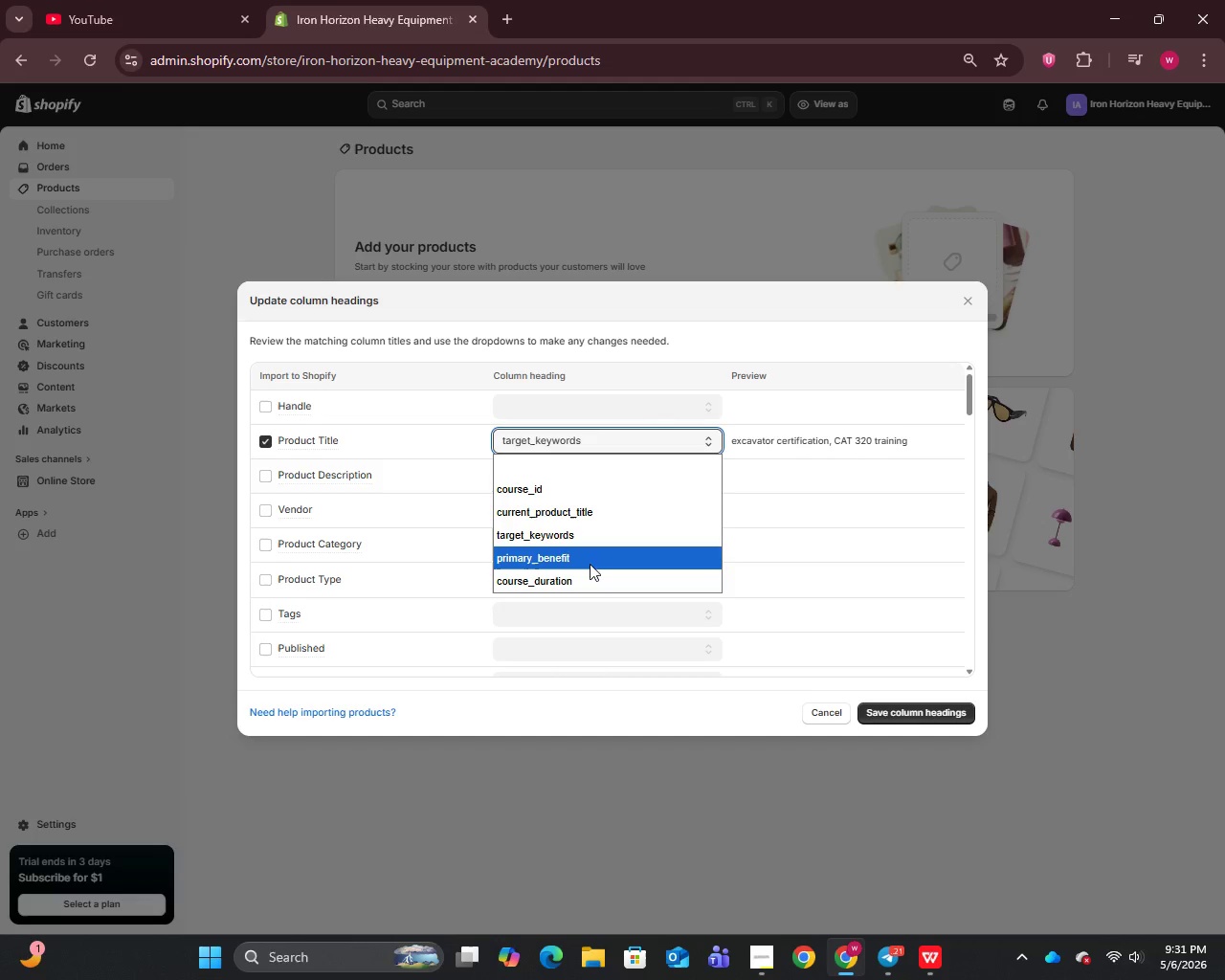 
left_click([594, 552])
 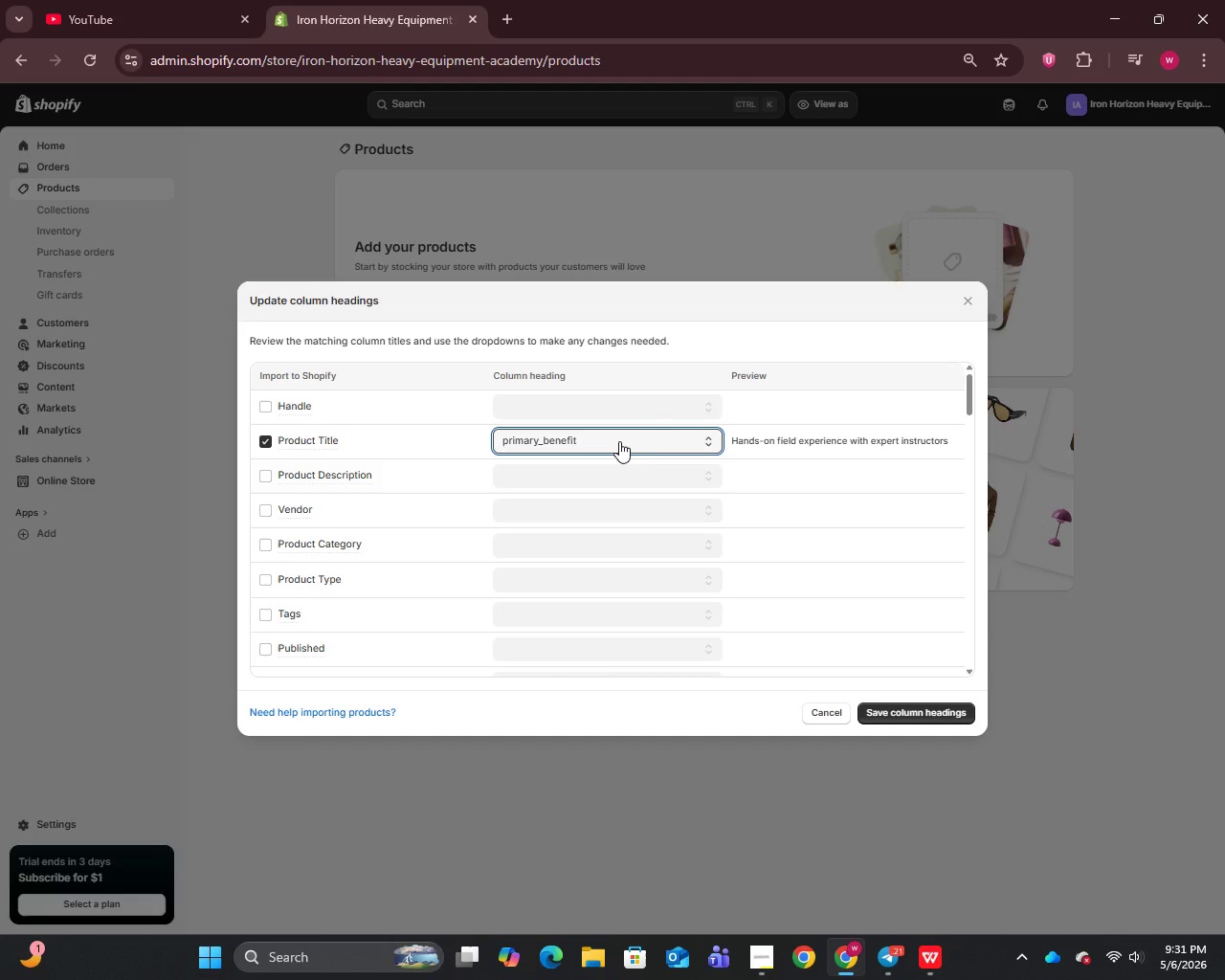 
wait(14.12)
 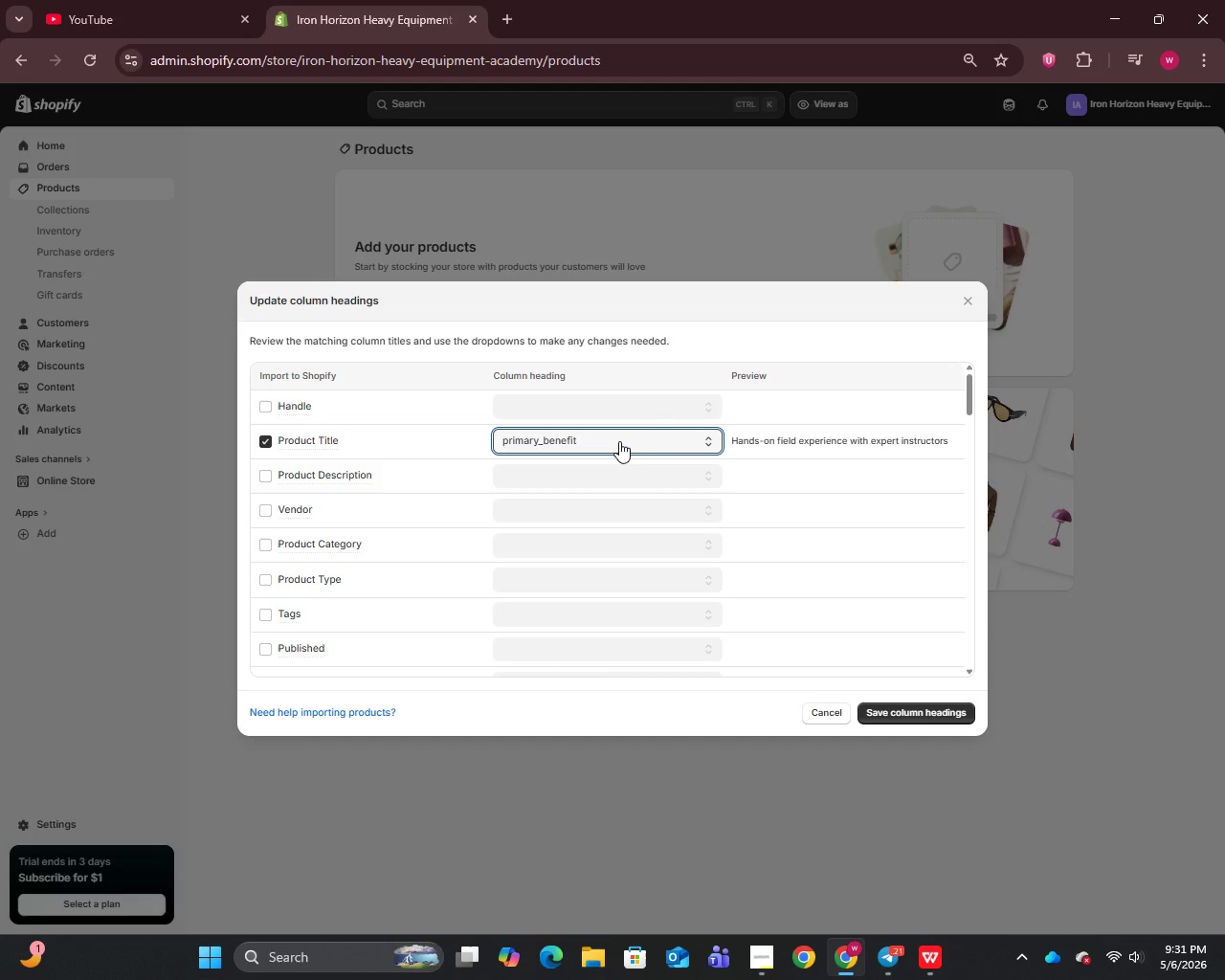 
left_click([639, 435])
 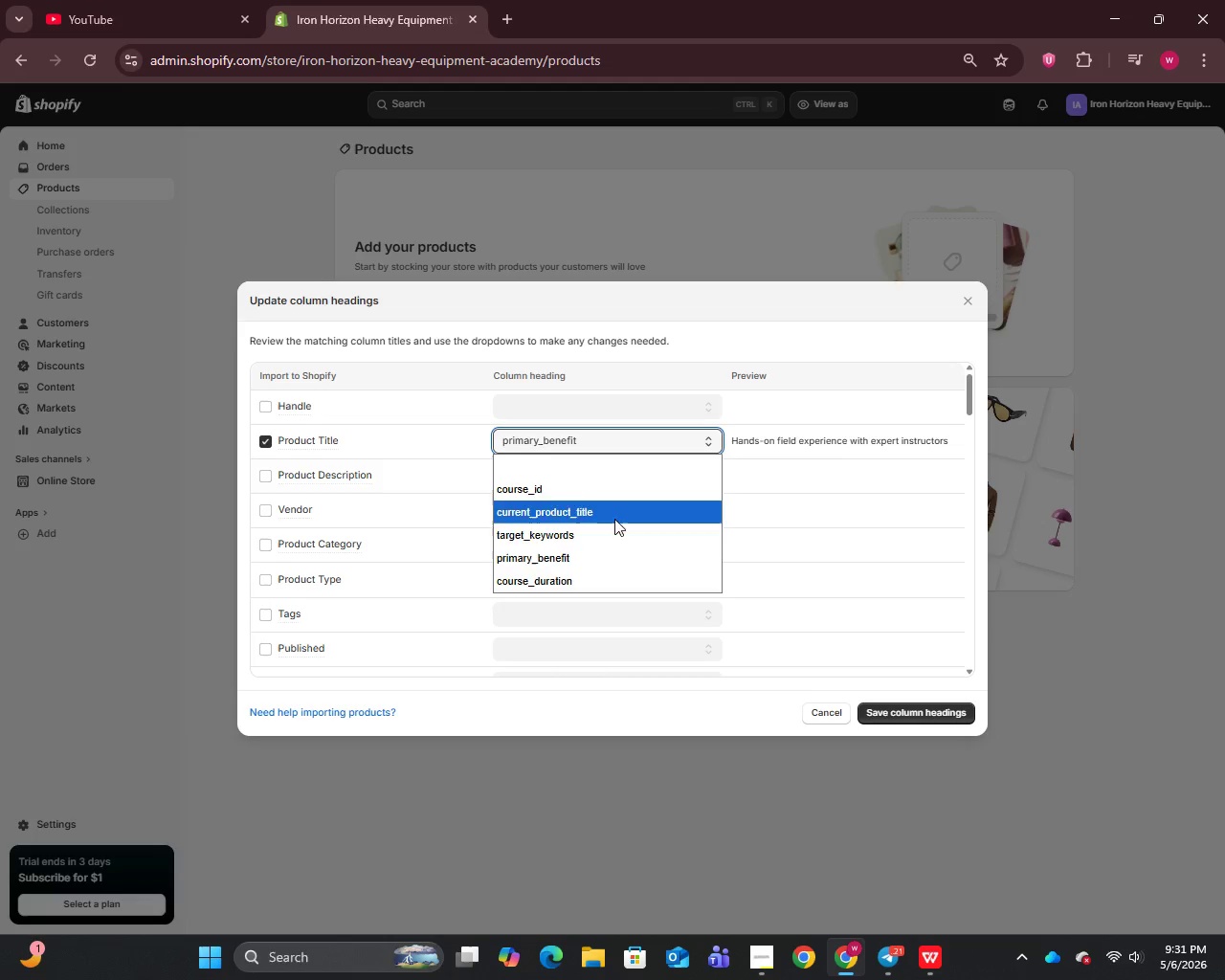 
scroll: coordinate [612, 529], scroll_direction: up, amount: 6.0
 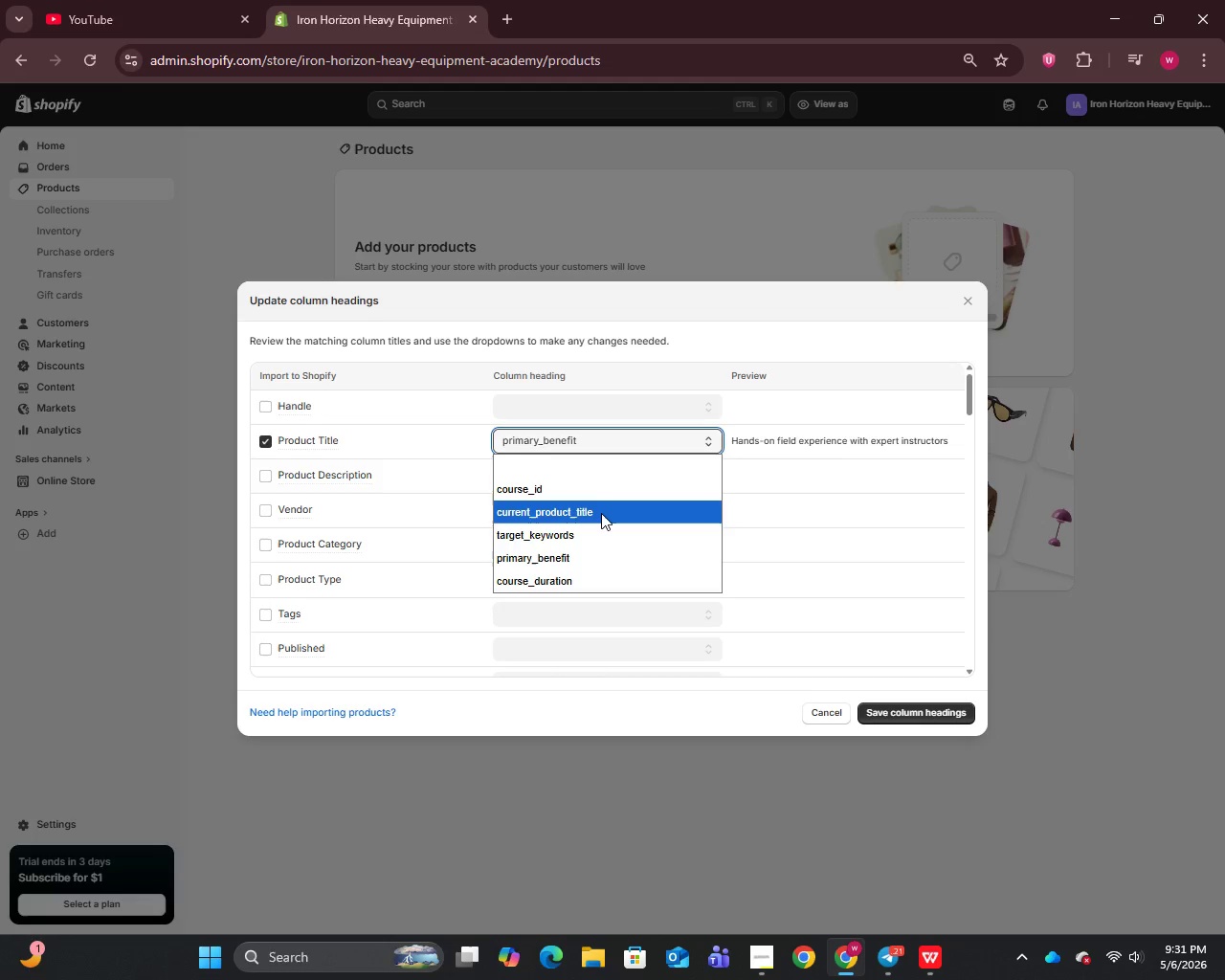 
left_click([601, 514])
 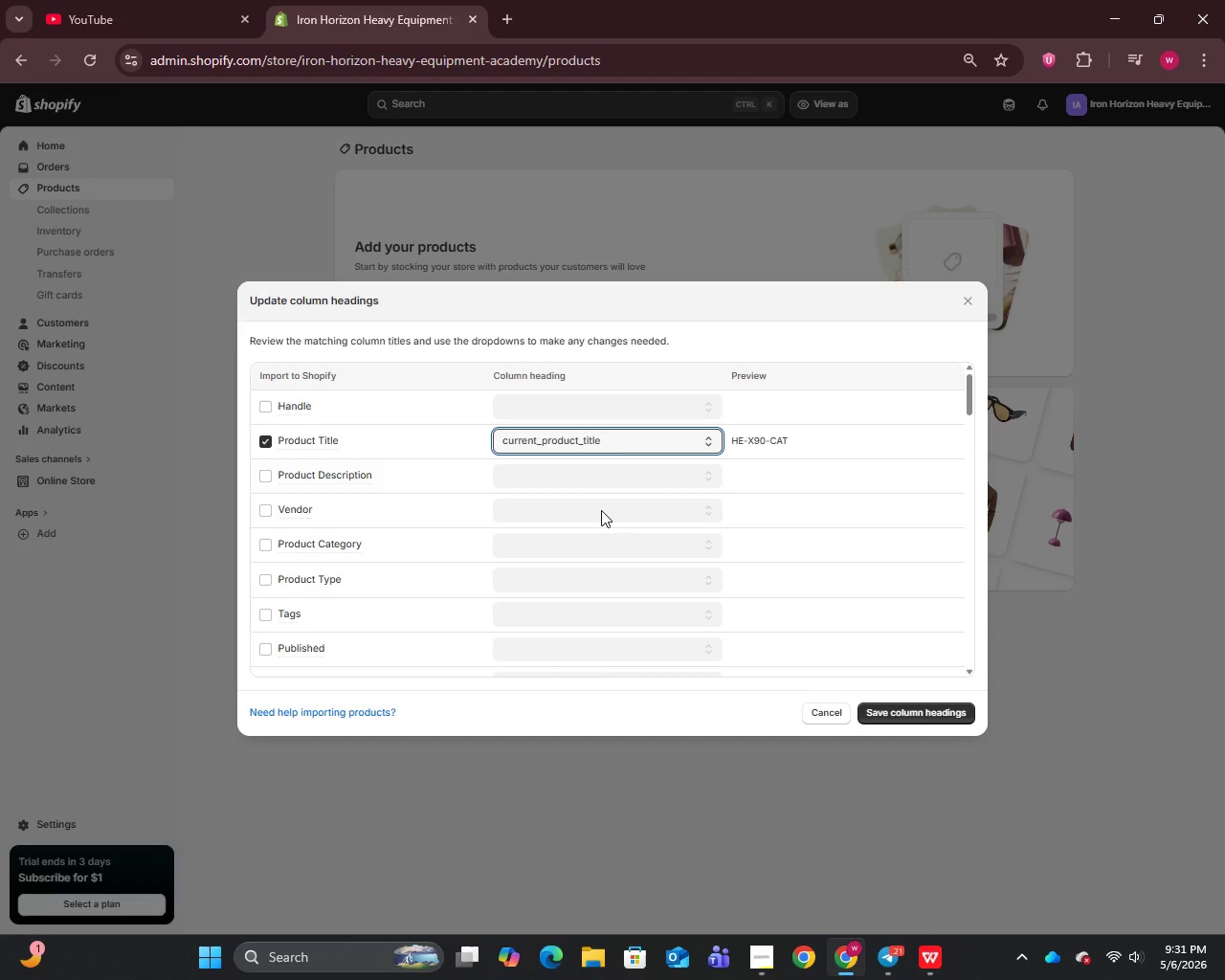 
wait(8.16)
 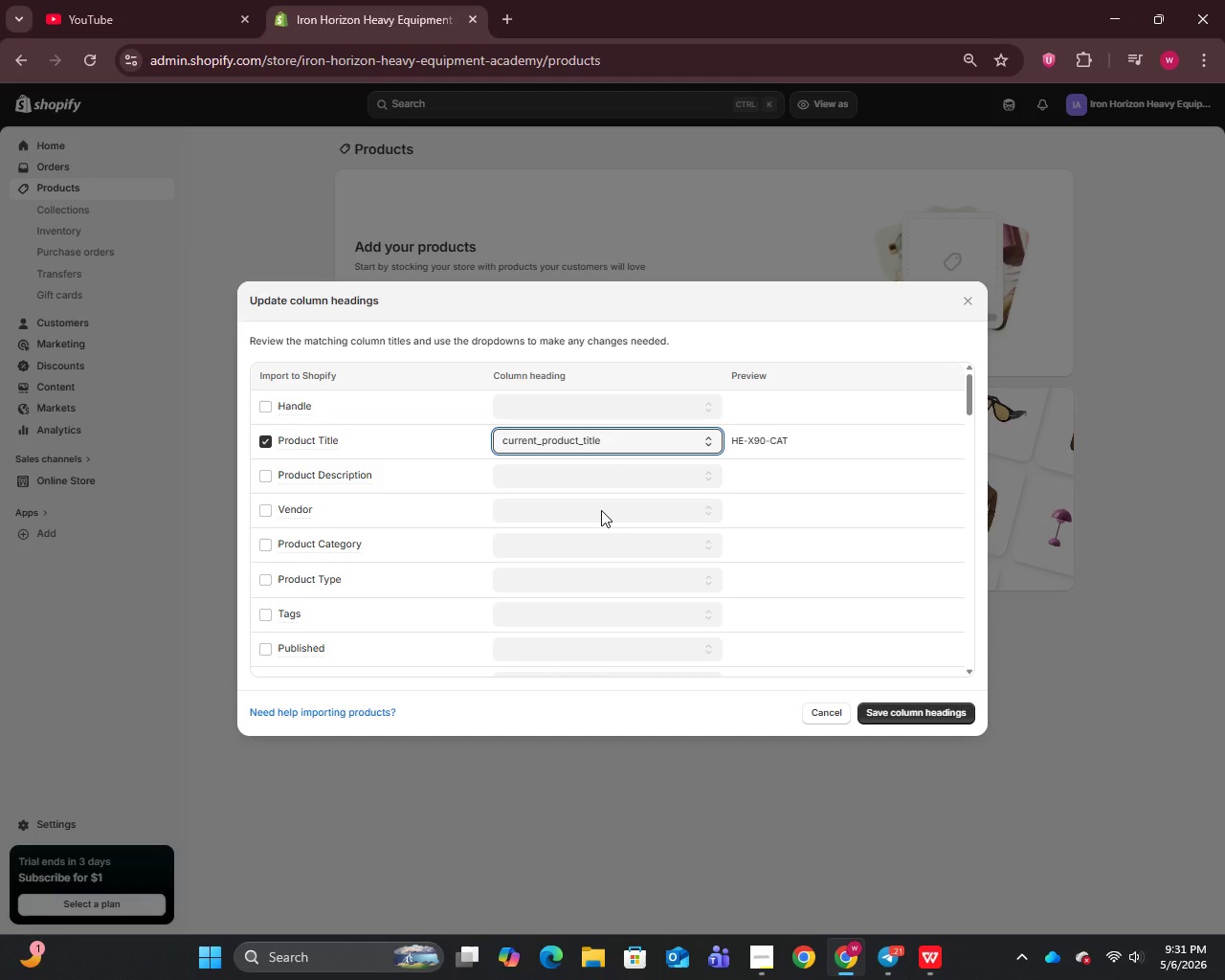 
left_click([601, 439])
 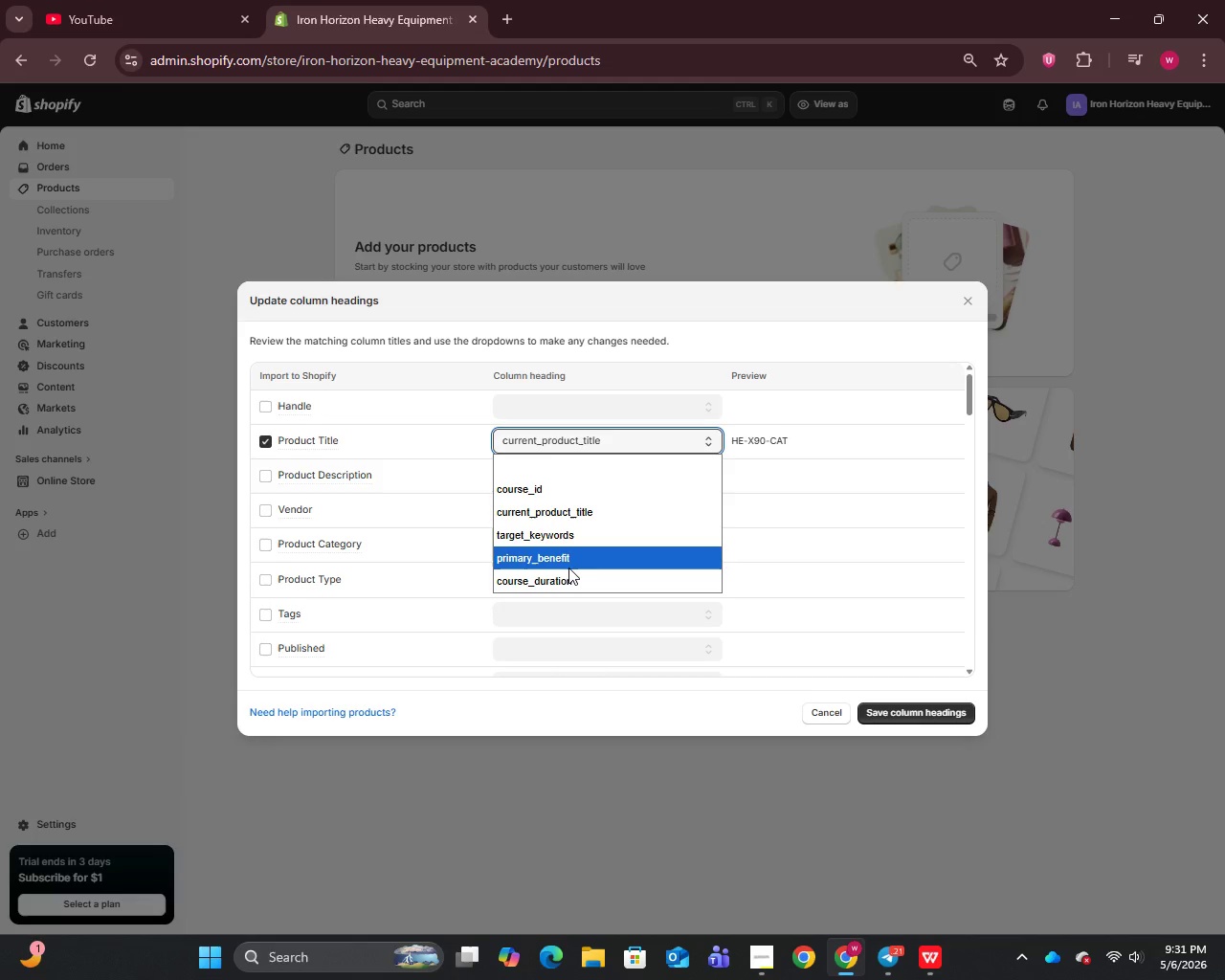 
left_click_drag(start_coordinate=[568, 568], to_coordinate=[568, 574])
 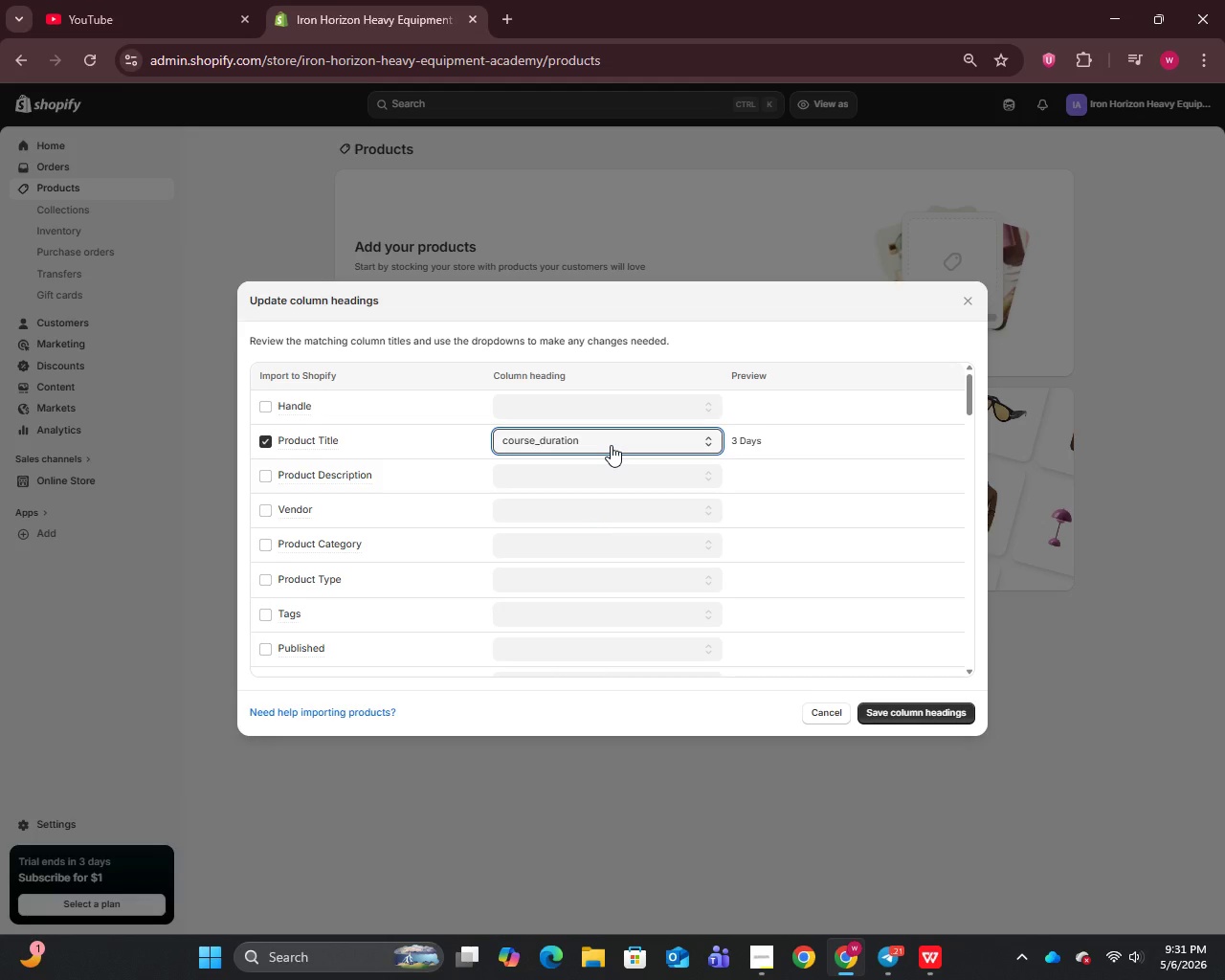 
left_click([611, 445])
 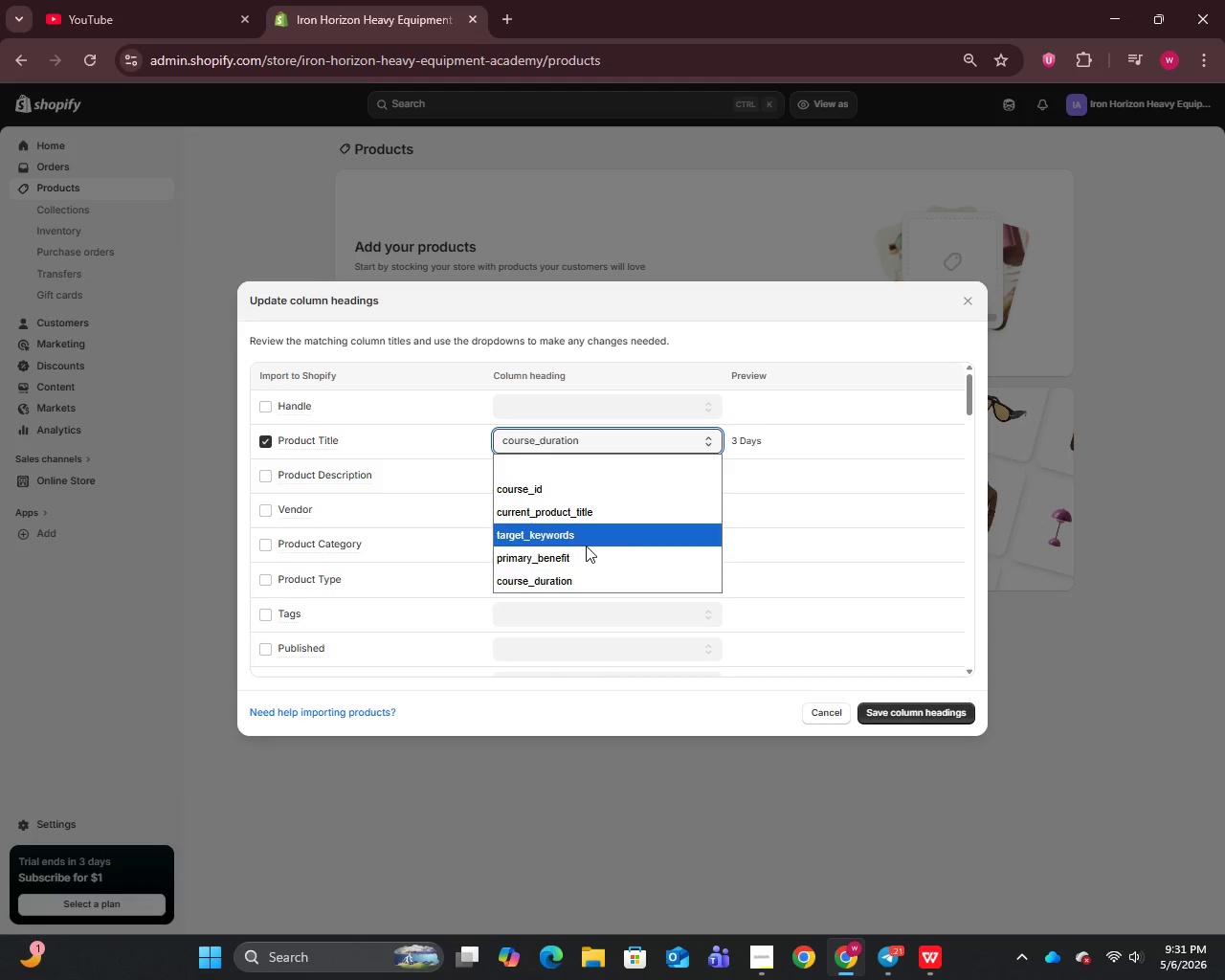 
left_click_drag(start_coordinate=[586, 546], to_coordinate=[579, 561])
 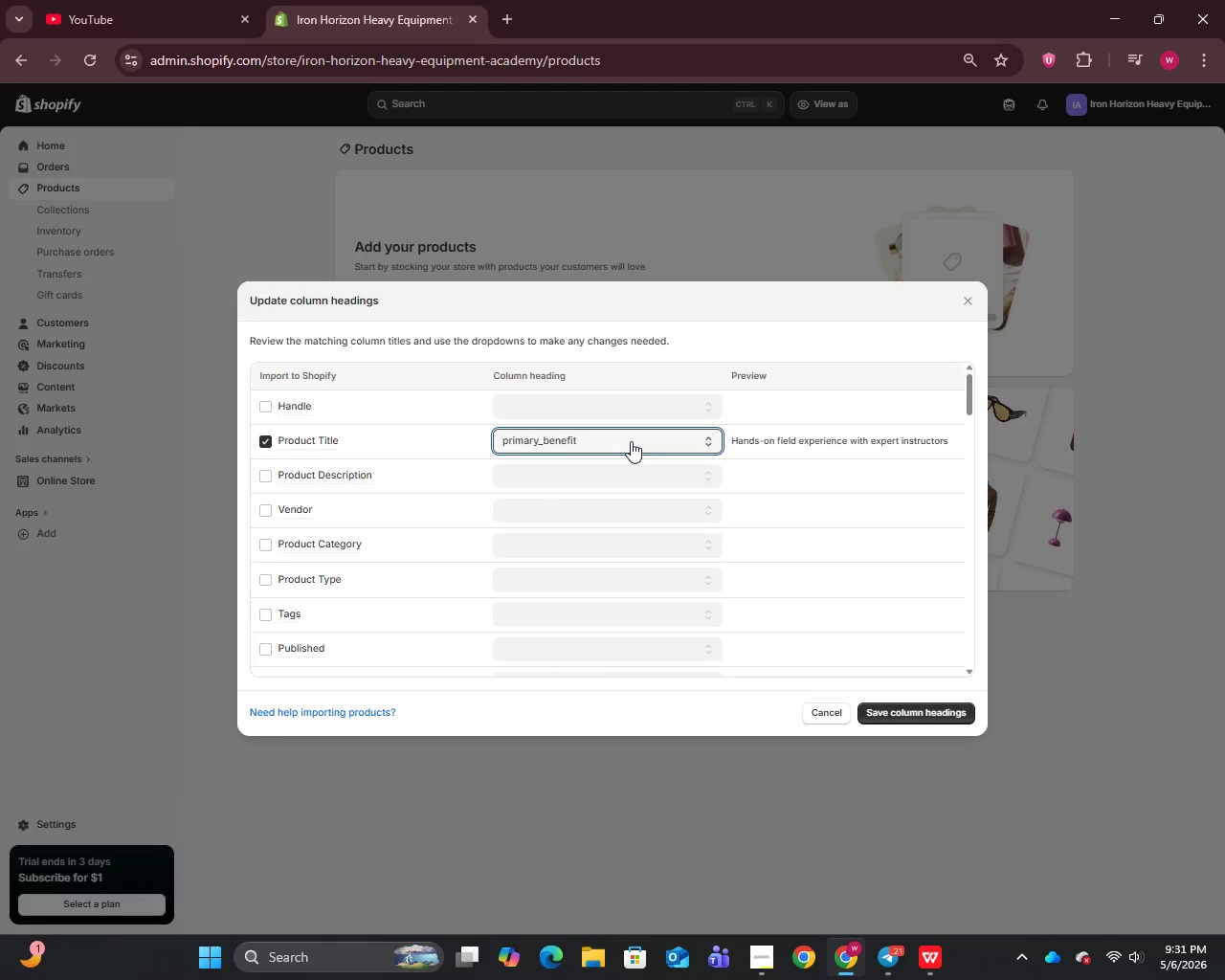 
left_click([626, 452])
 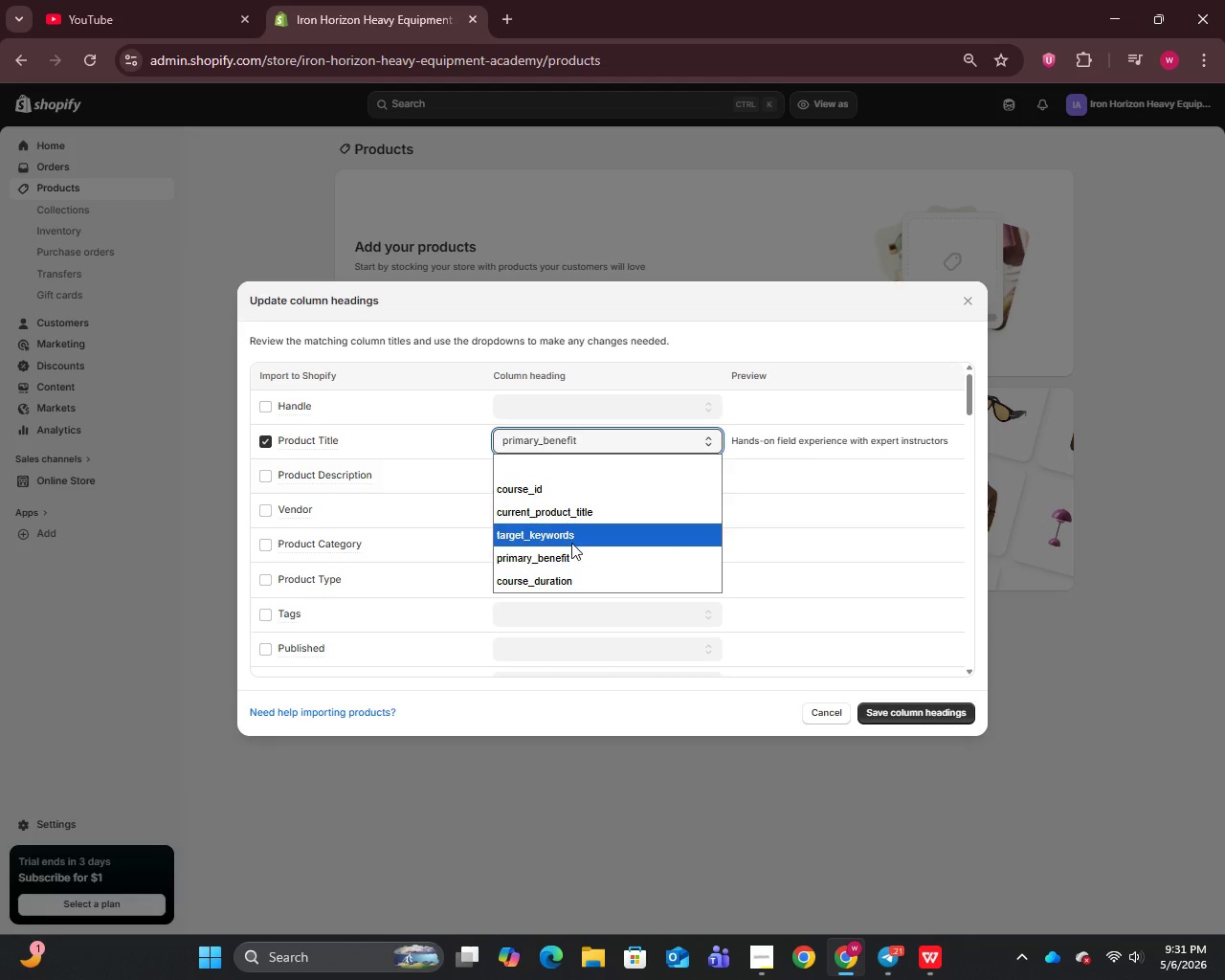 
left_click([572, 542])
 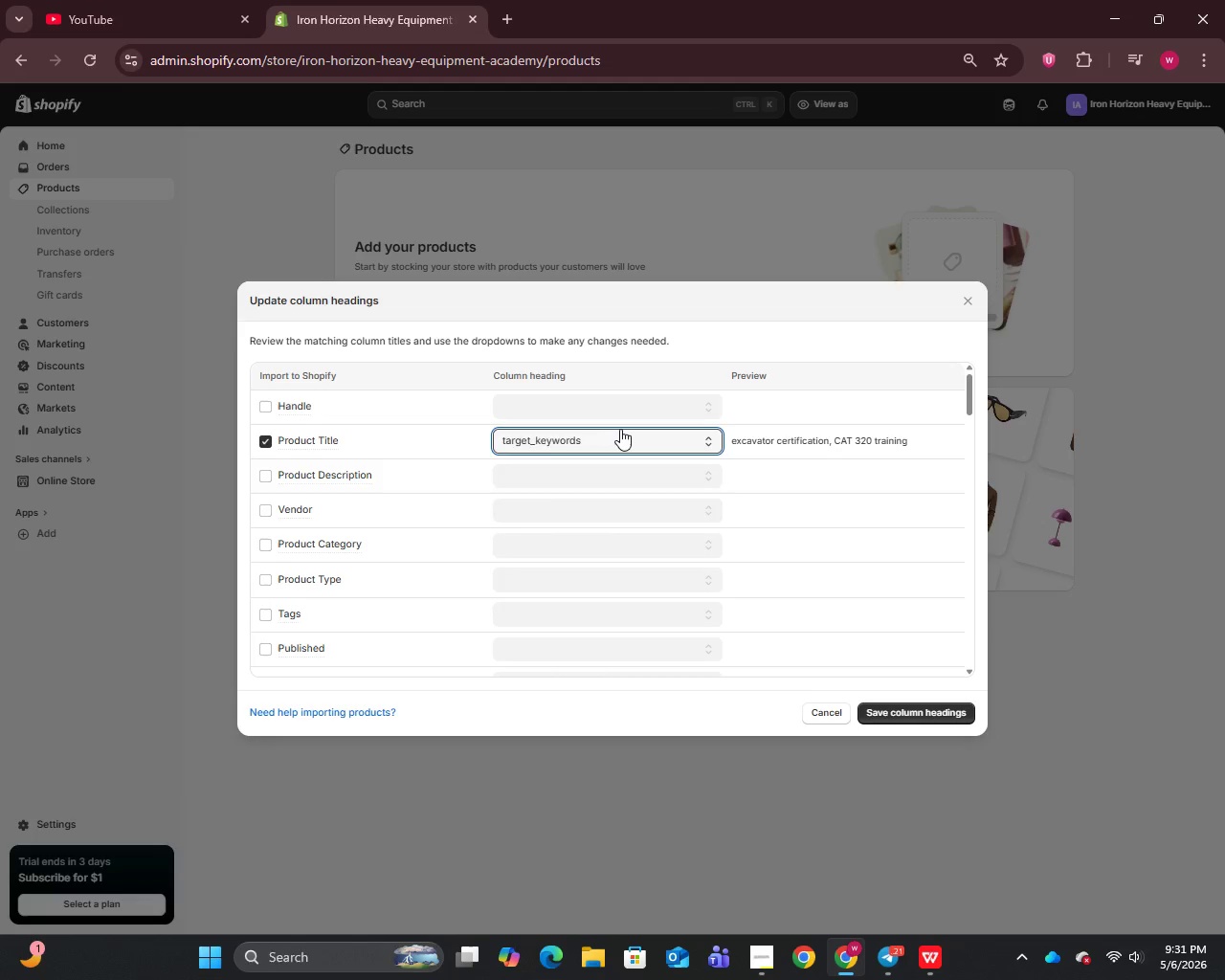 
left_click([620, 429])
 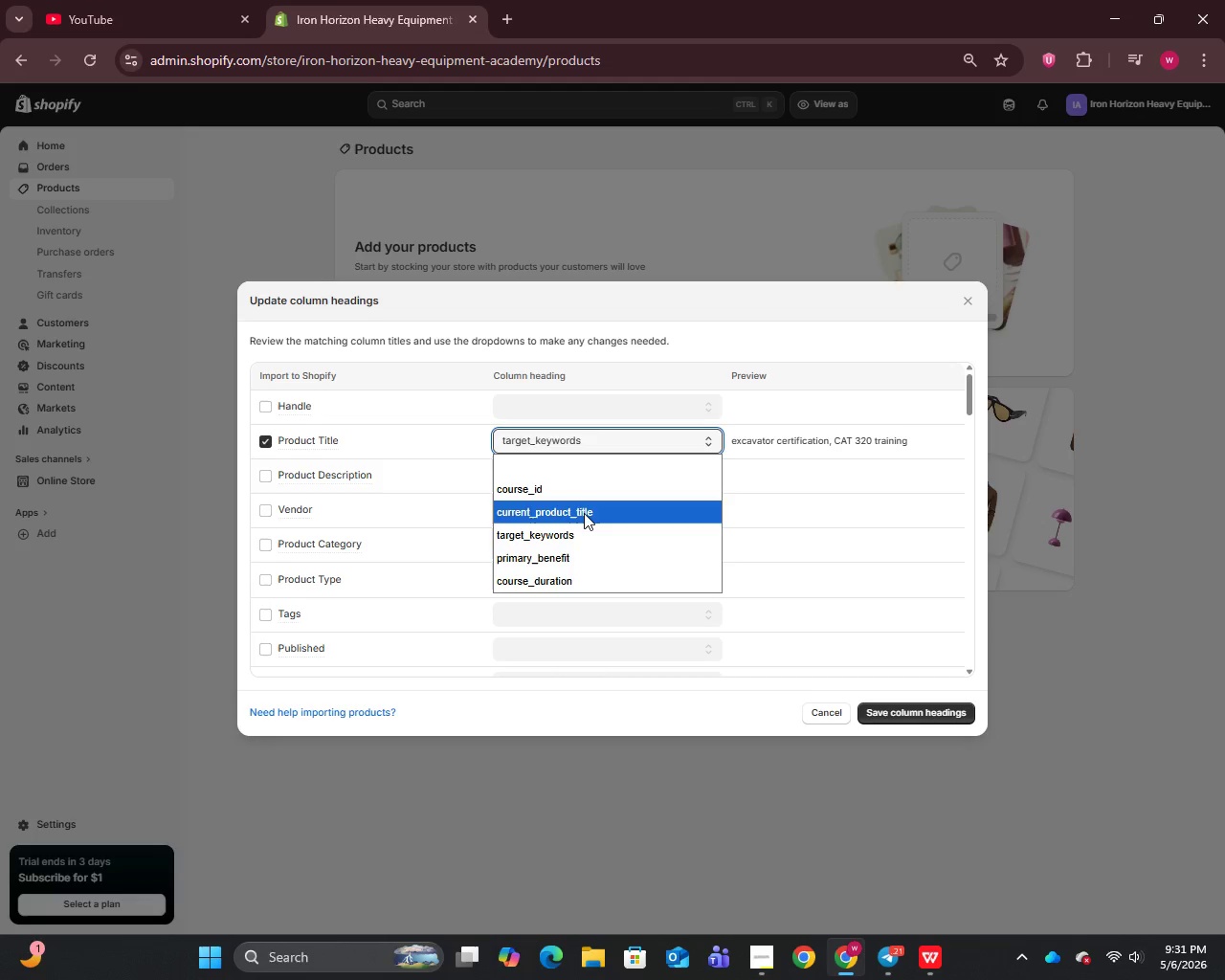 
left_click([584, 514])
 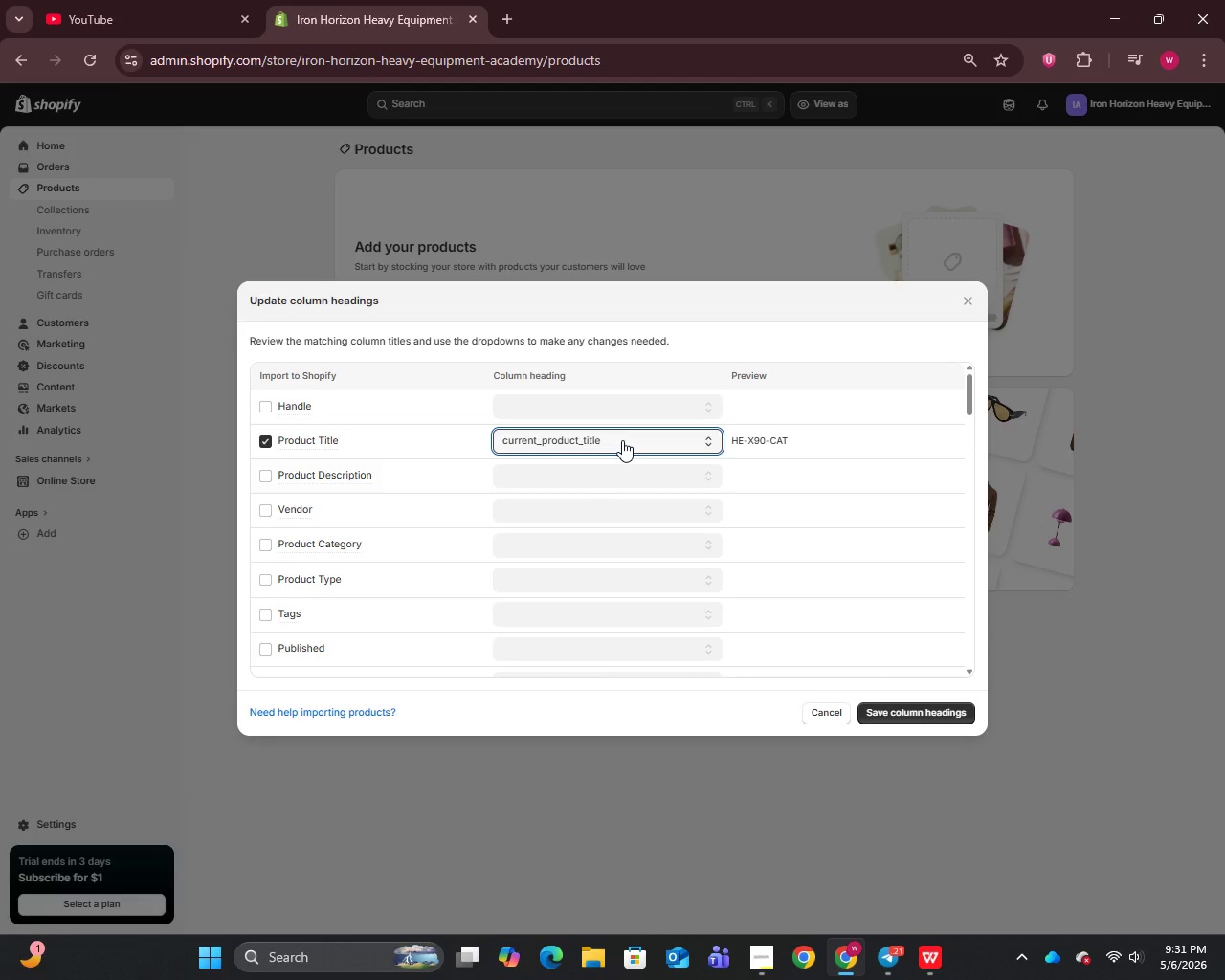 
left_click([622, 440])
 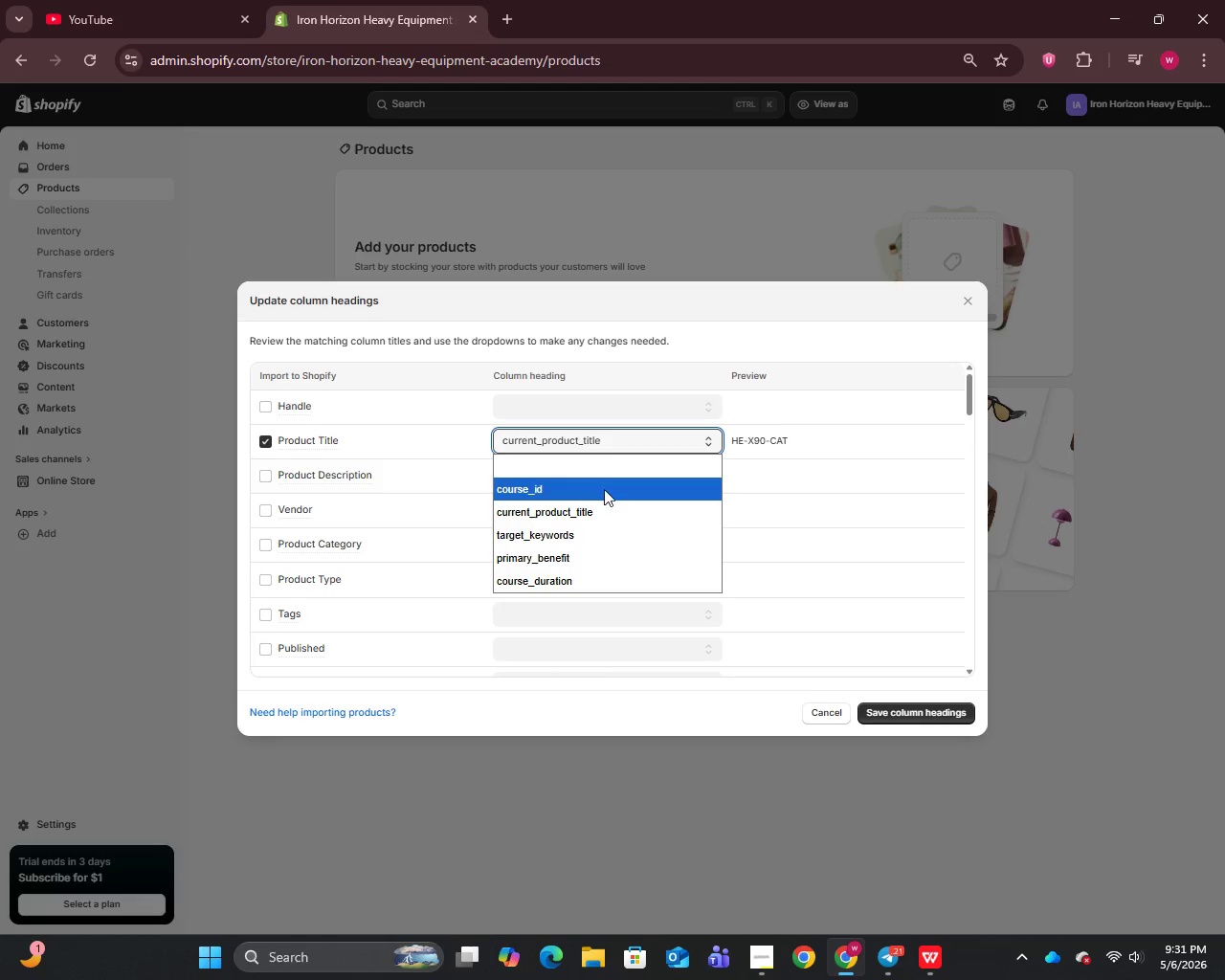 
left_click([604, 487])
 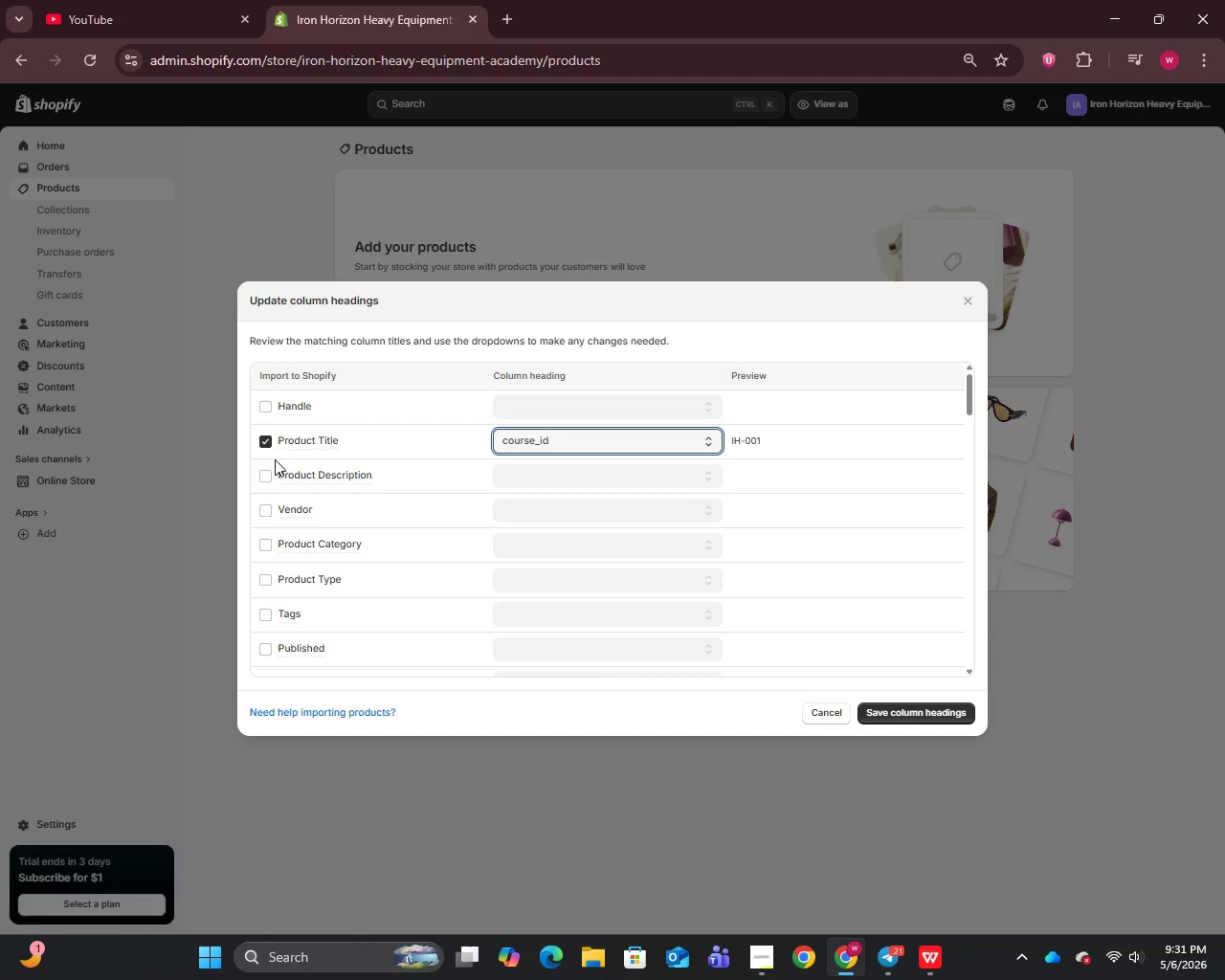 
left_click([268, 472])
 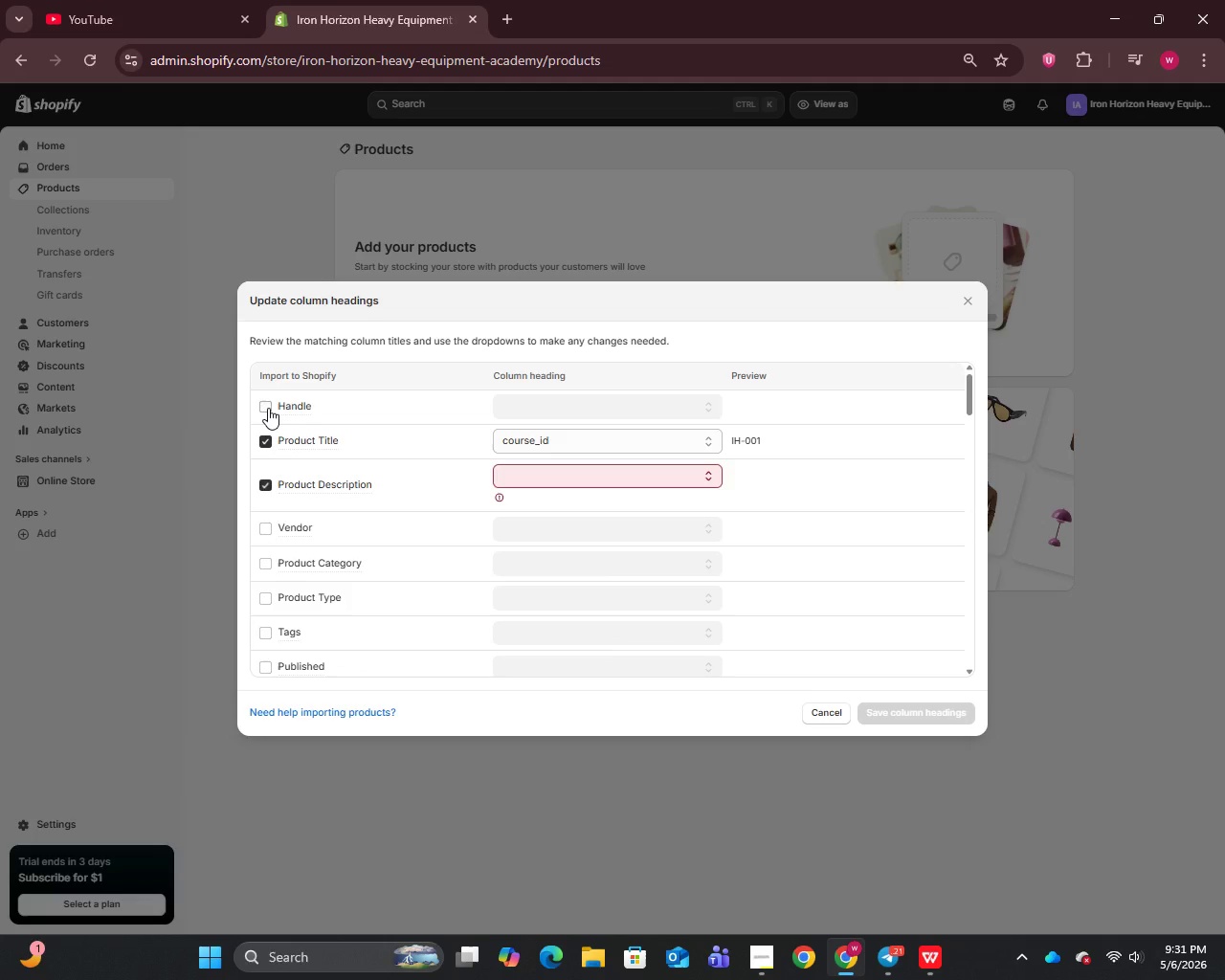 
left_click([268, 408])
 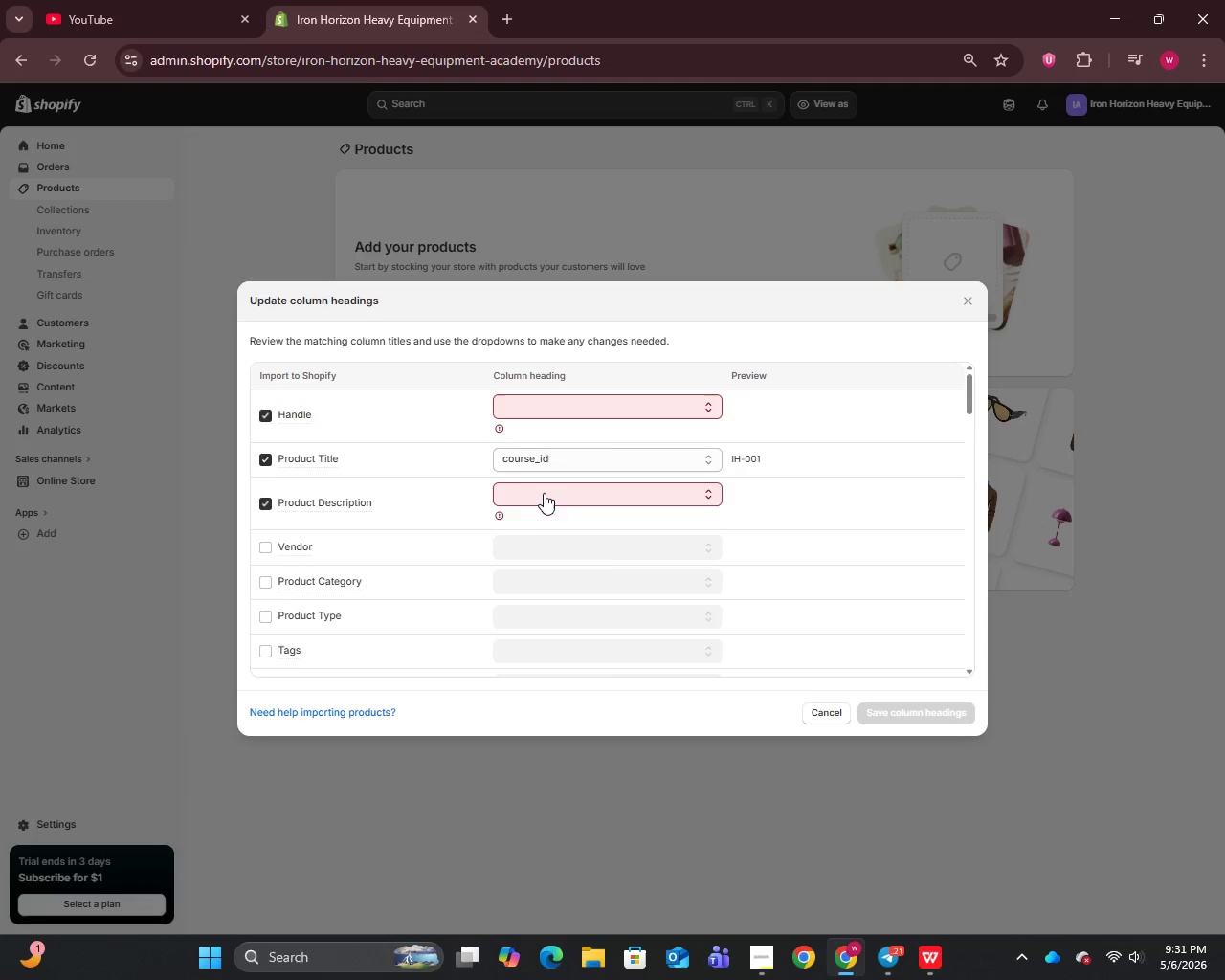 
left_click([544, 492])
 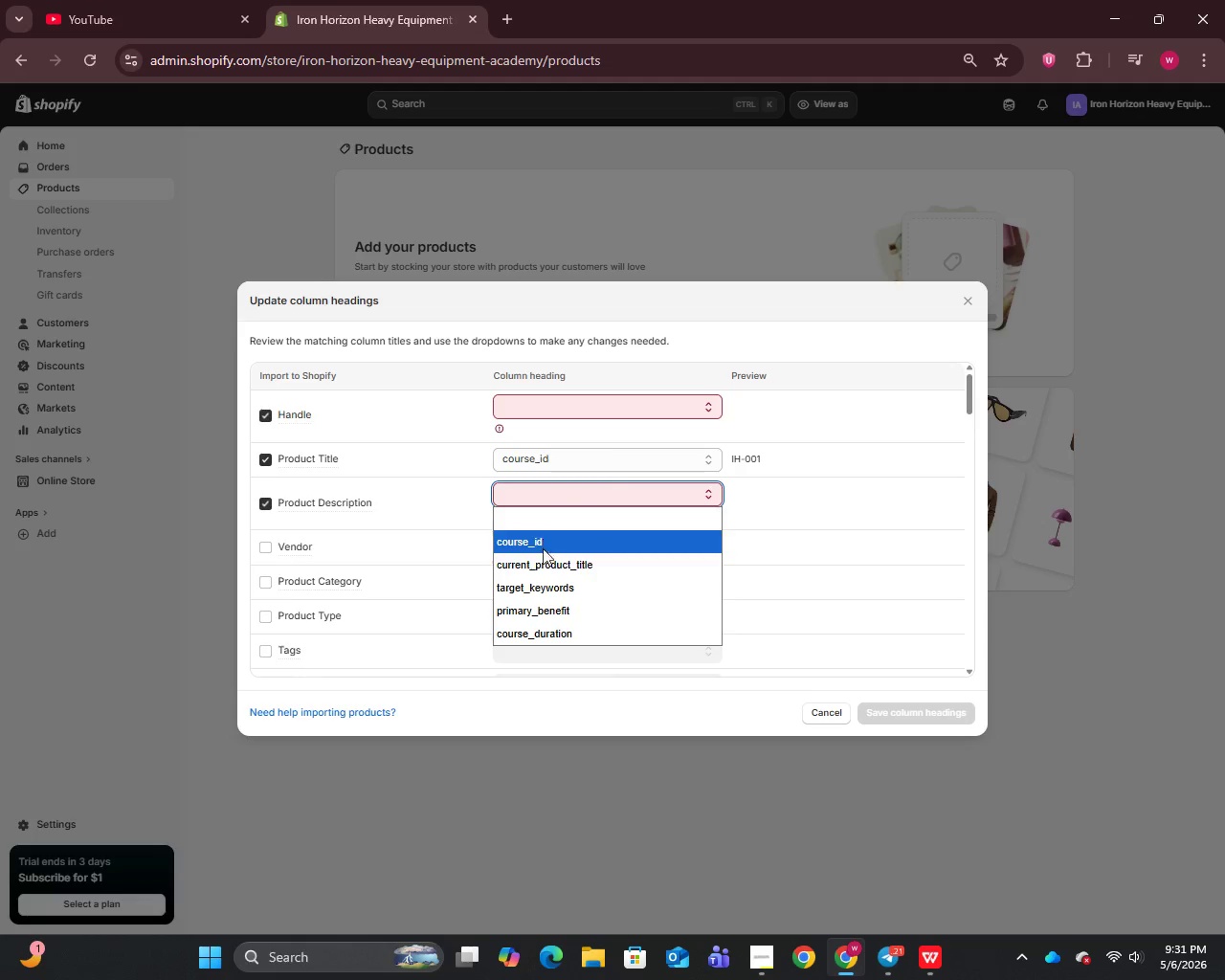 
left_click([542, 563])
 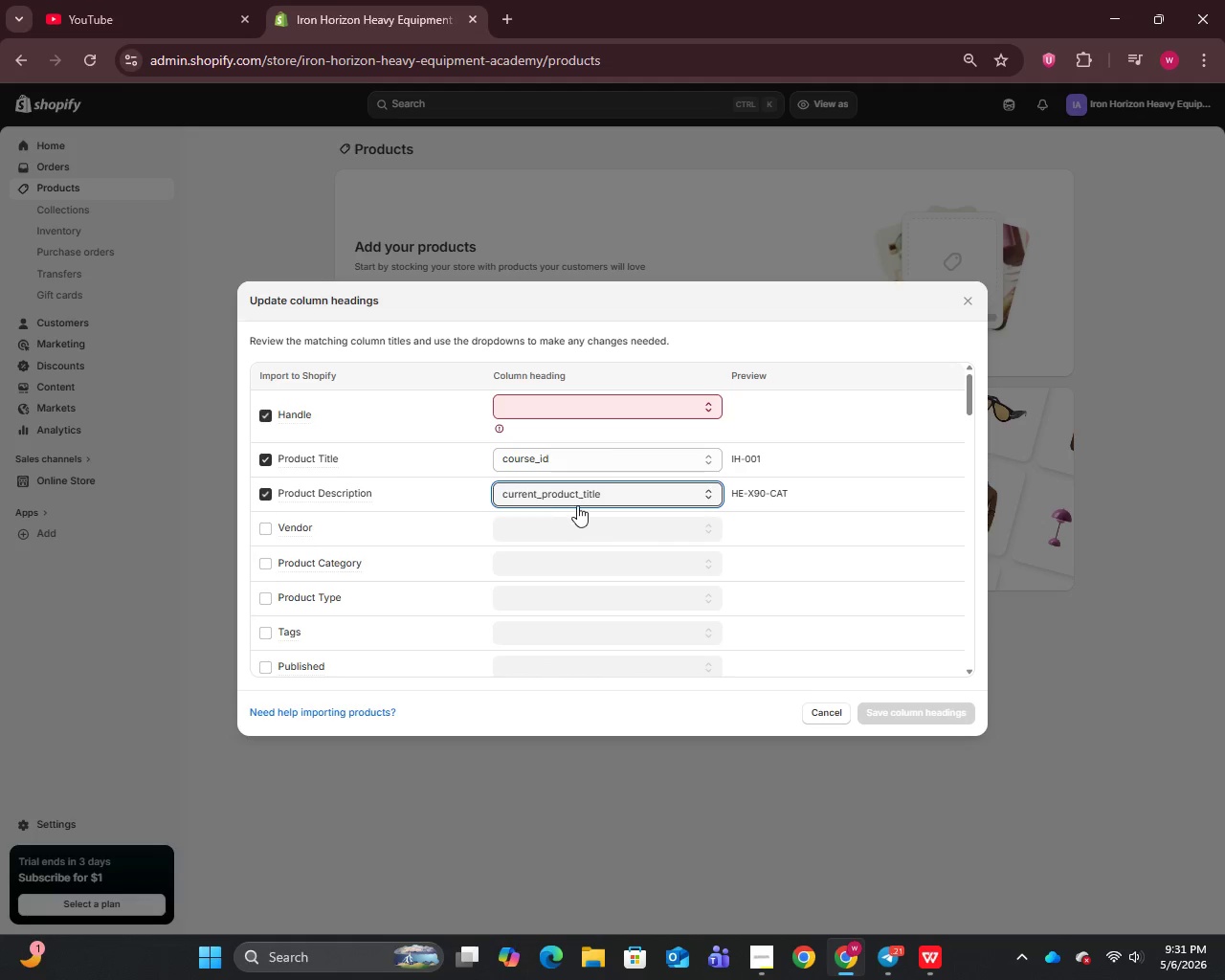 
left_click([582, 490])
 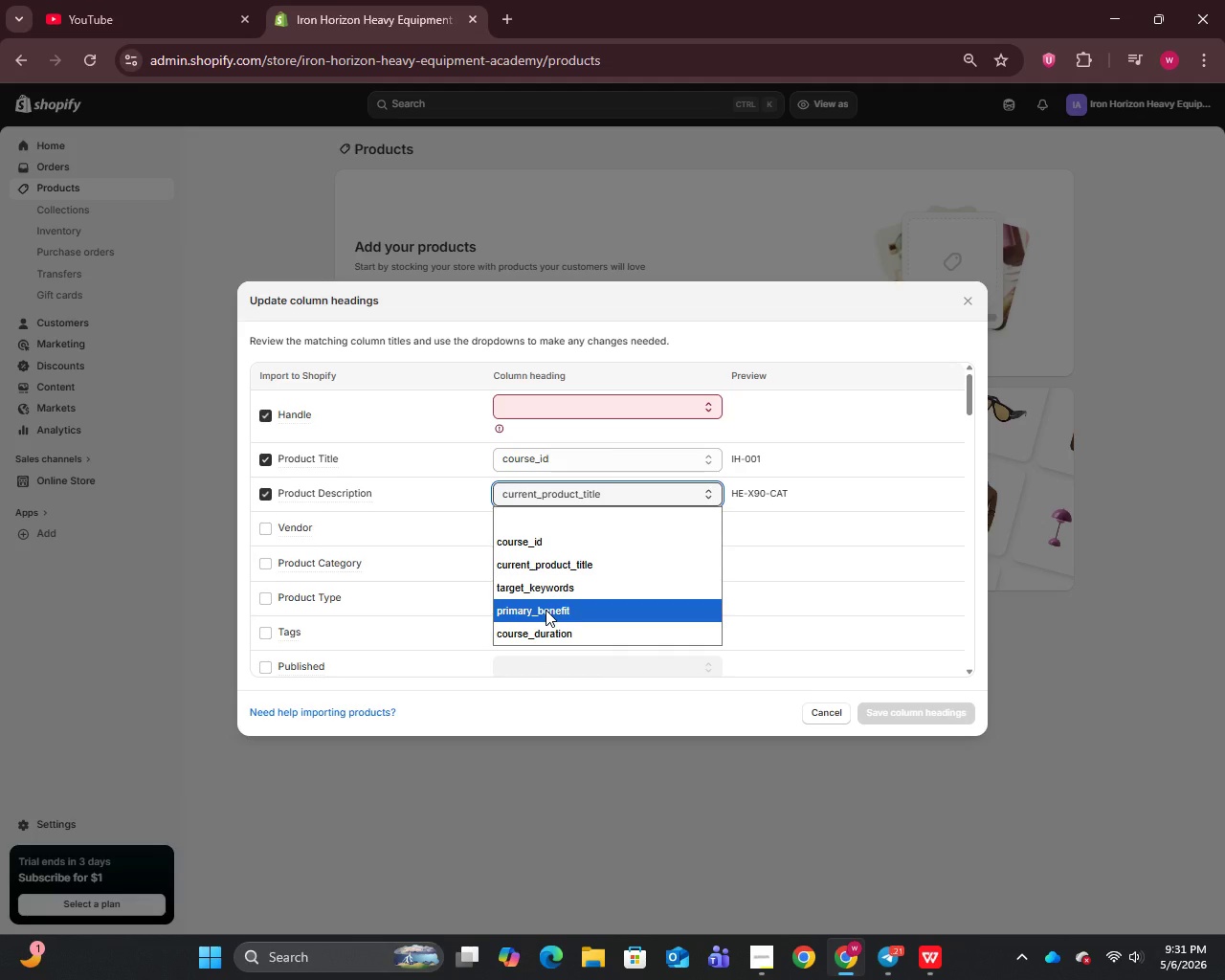 
left_click([546, 610])
 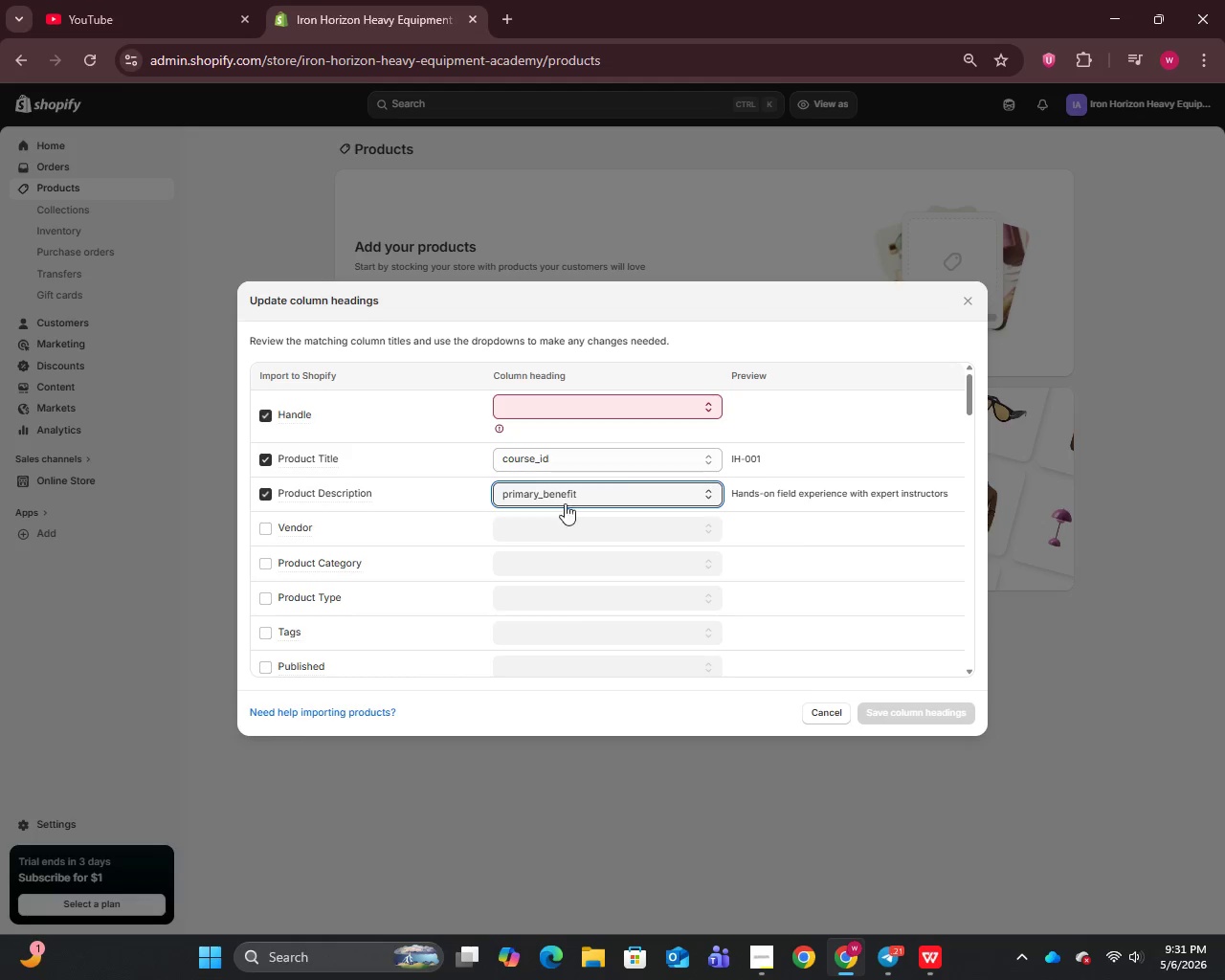 
left_click([564, 494])
 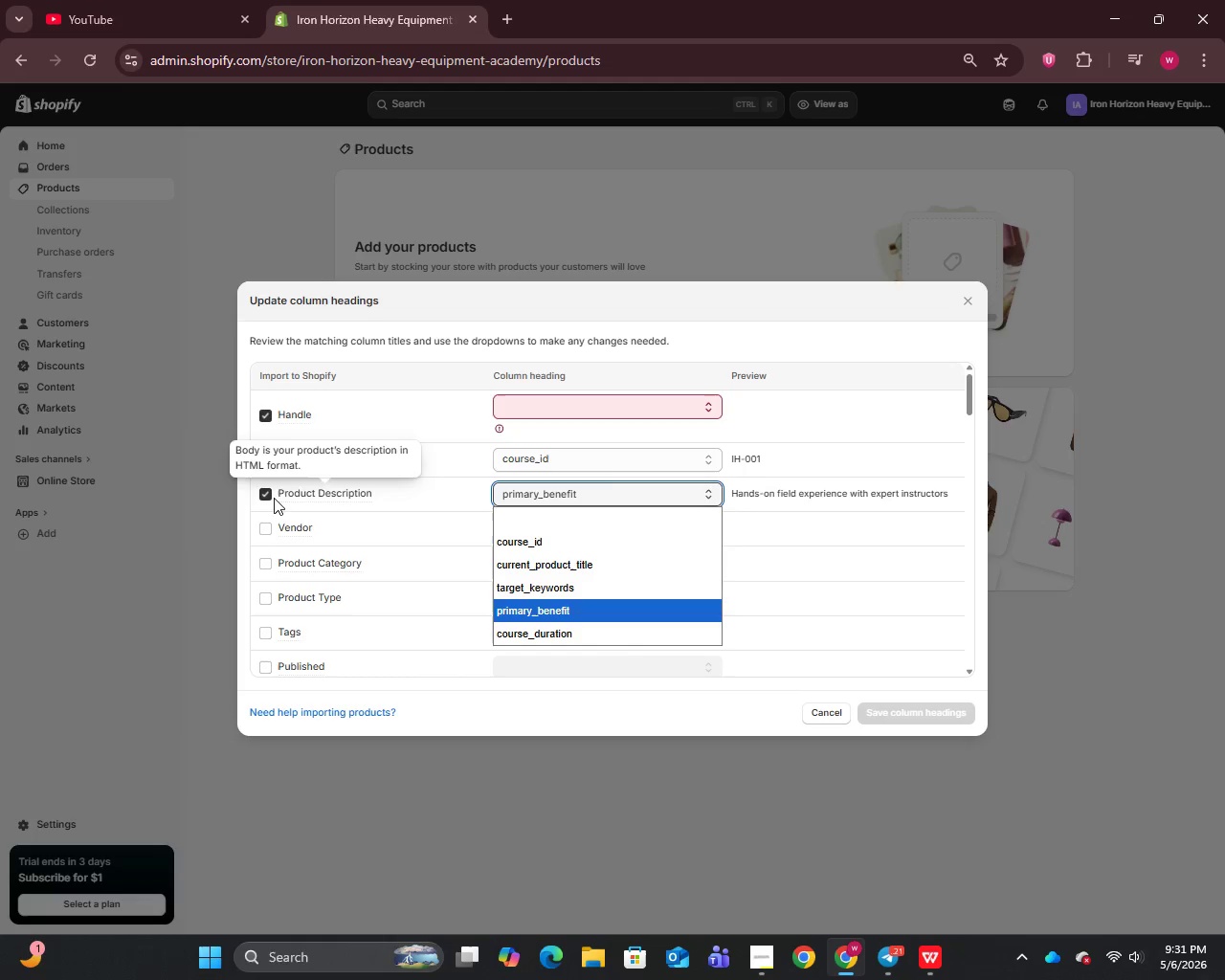 
left_click([261, 492])
 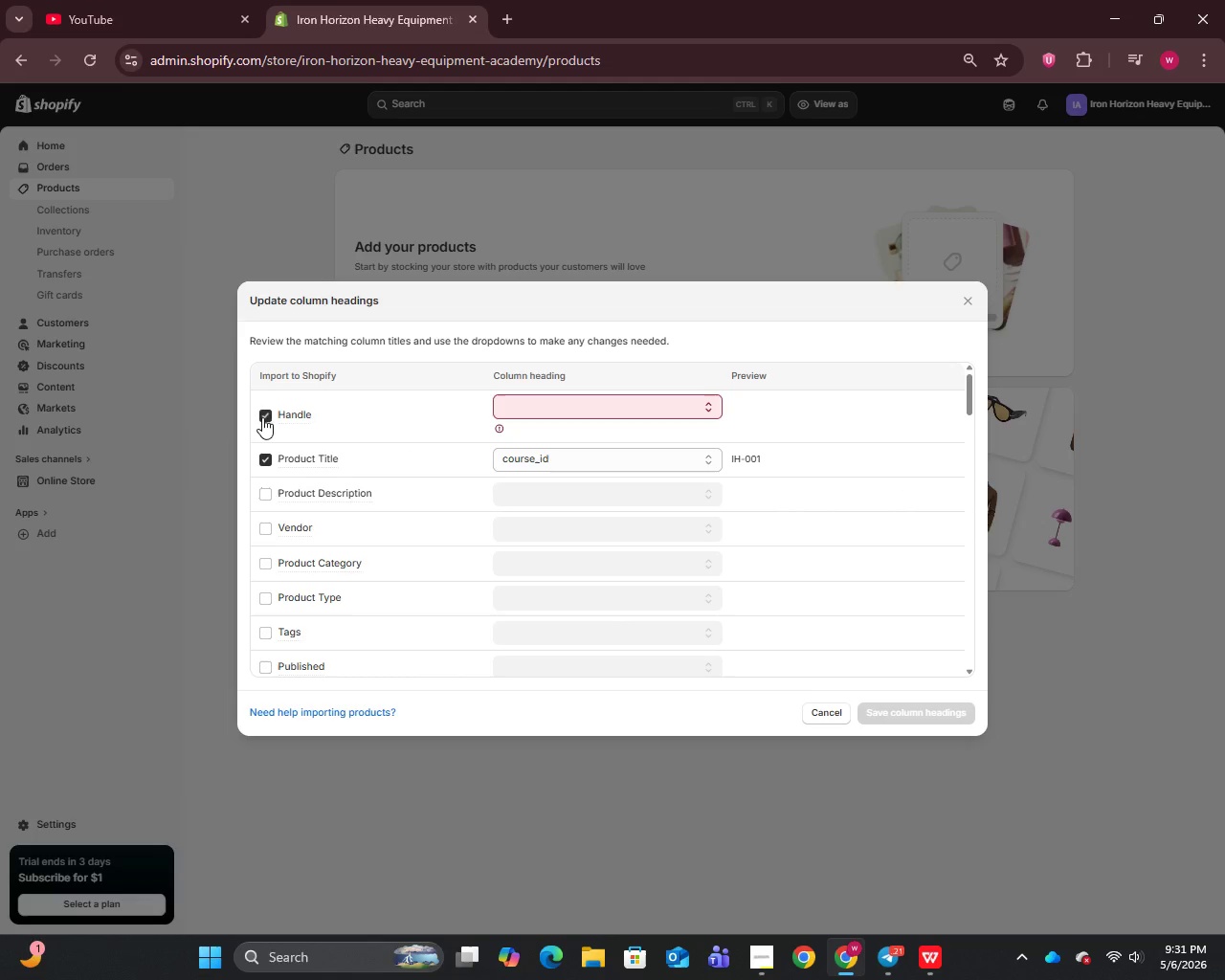 
left_click([261, 412])
 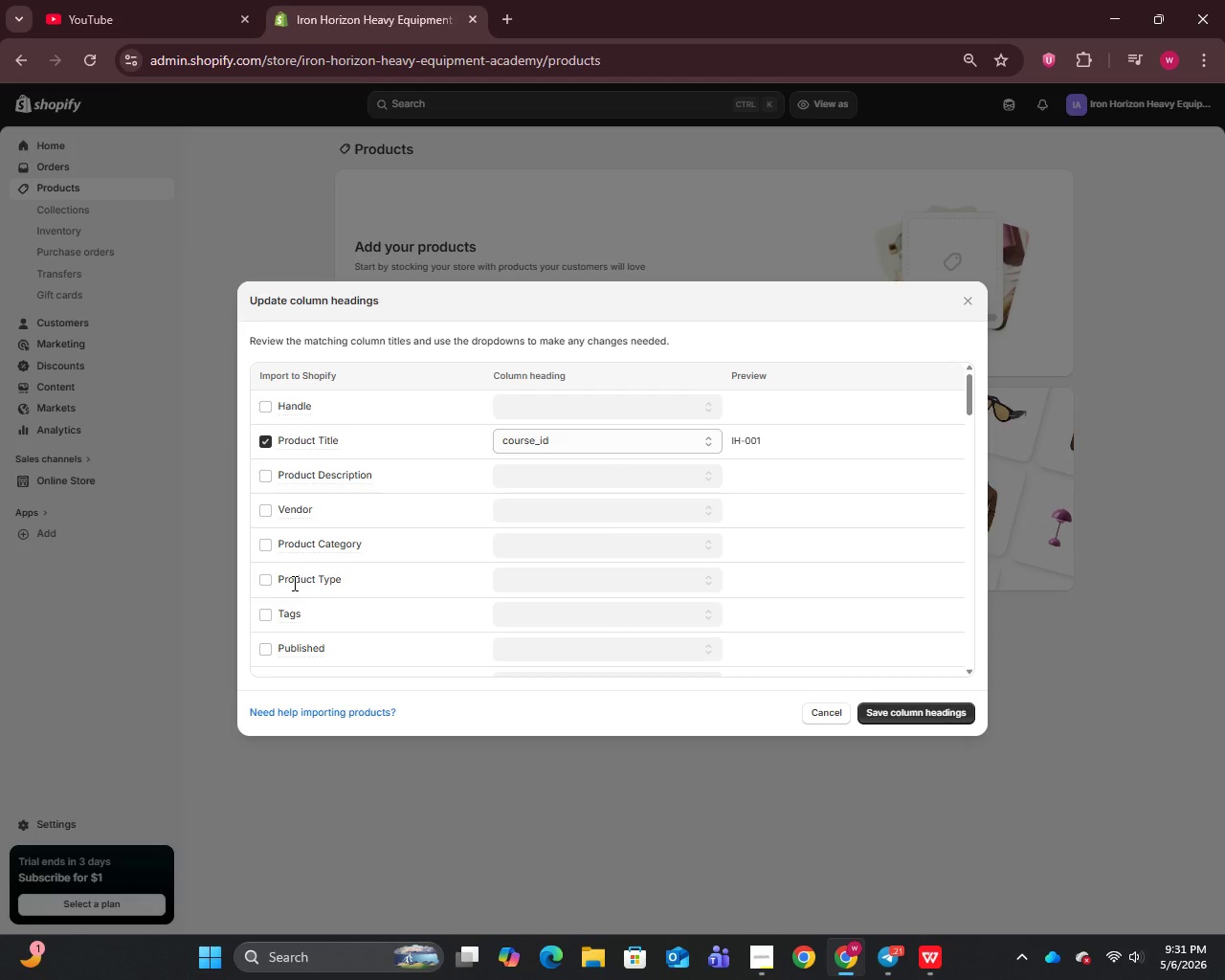 
scroll: coordinate [293, 579], scroll_direction: down, amount: 1.0
 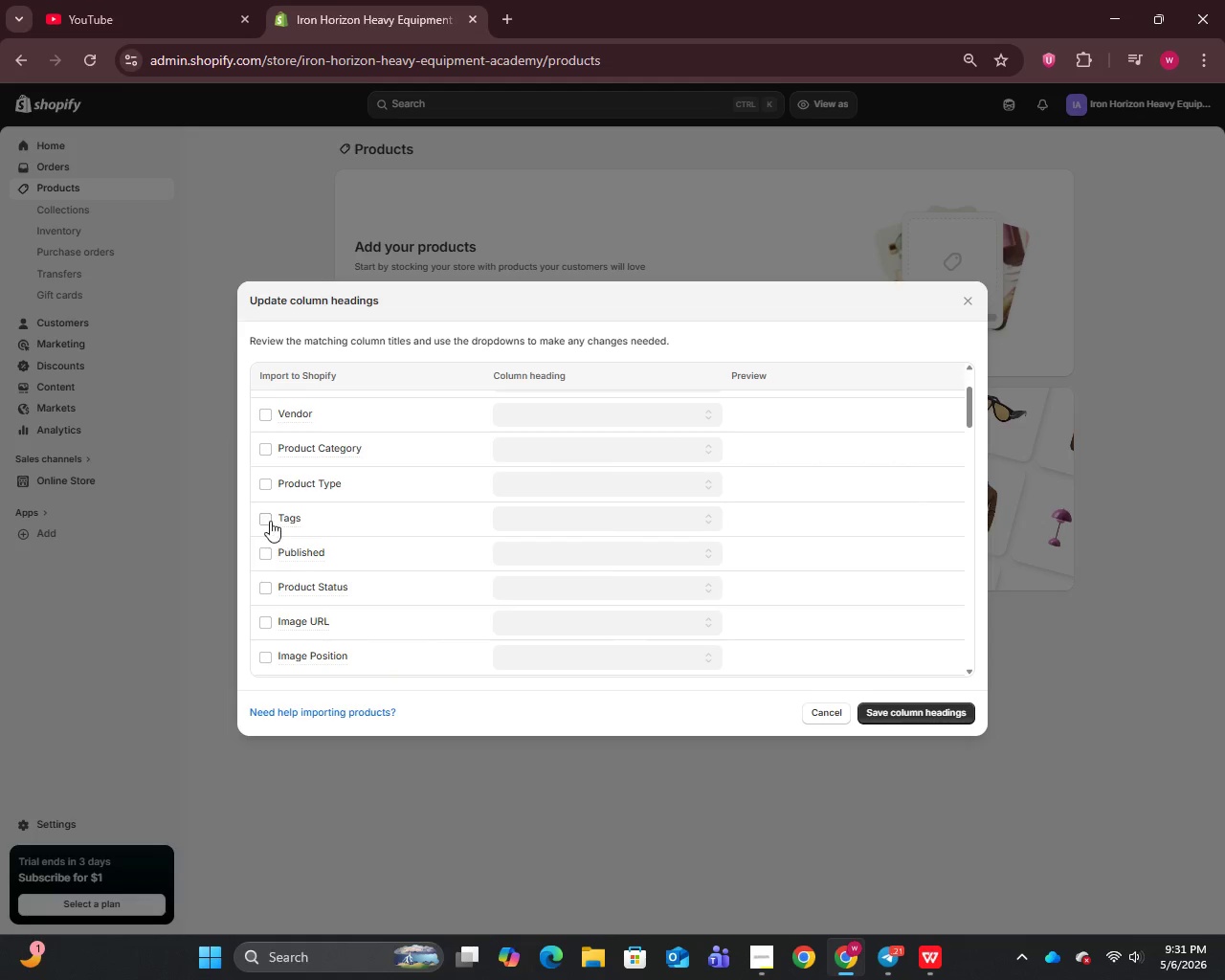 
left_click([268, 519])
 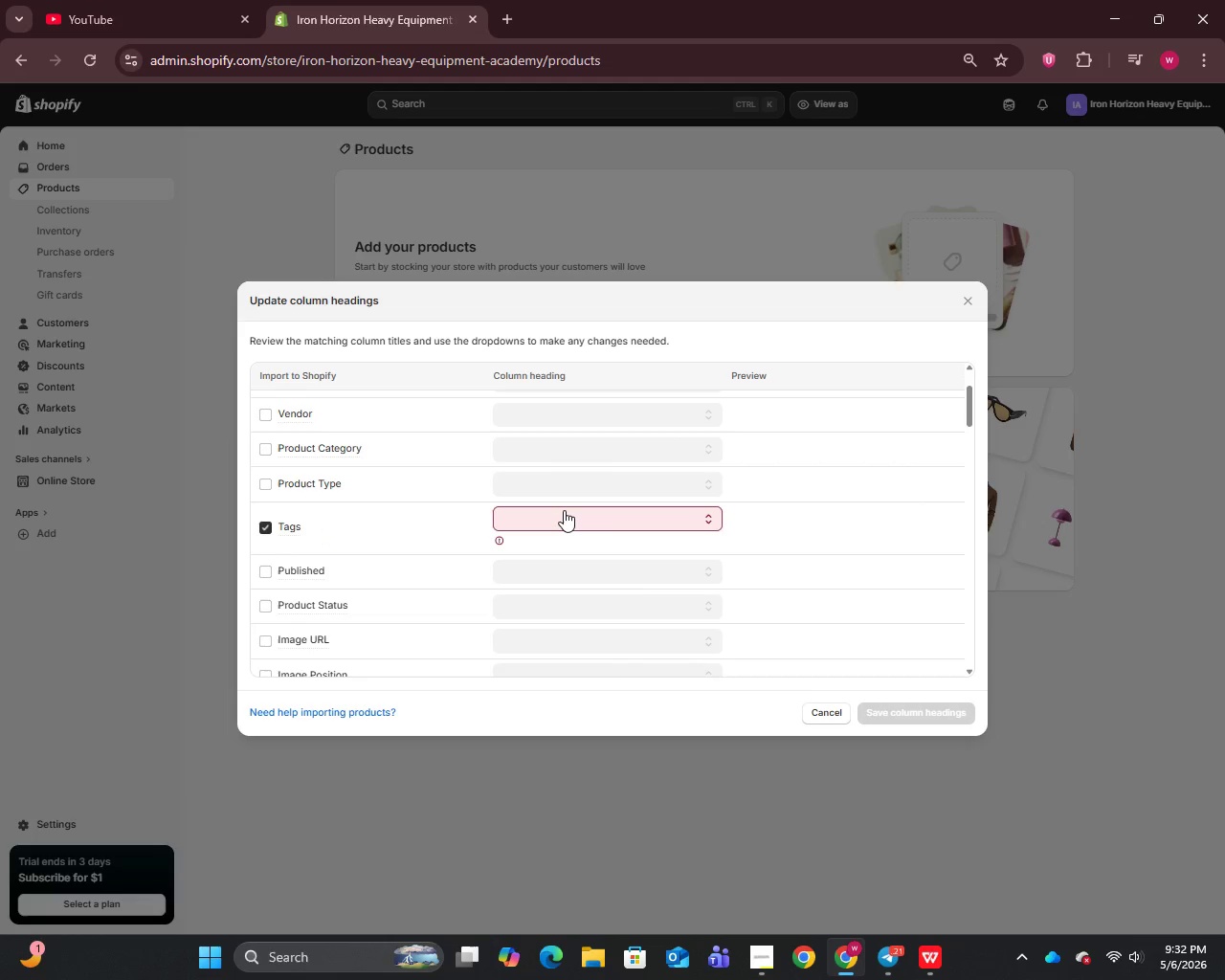 
left_click([564, 511])
 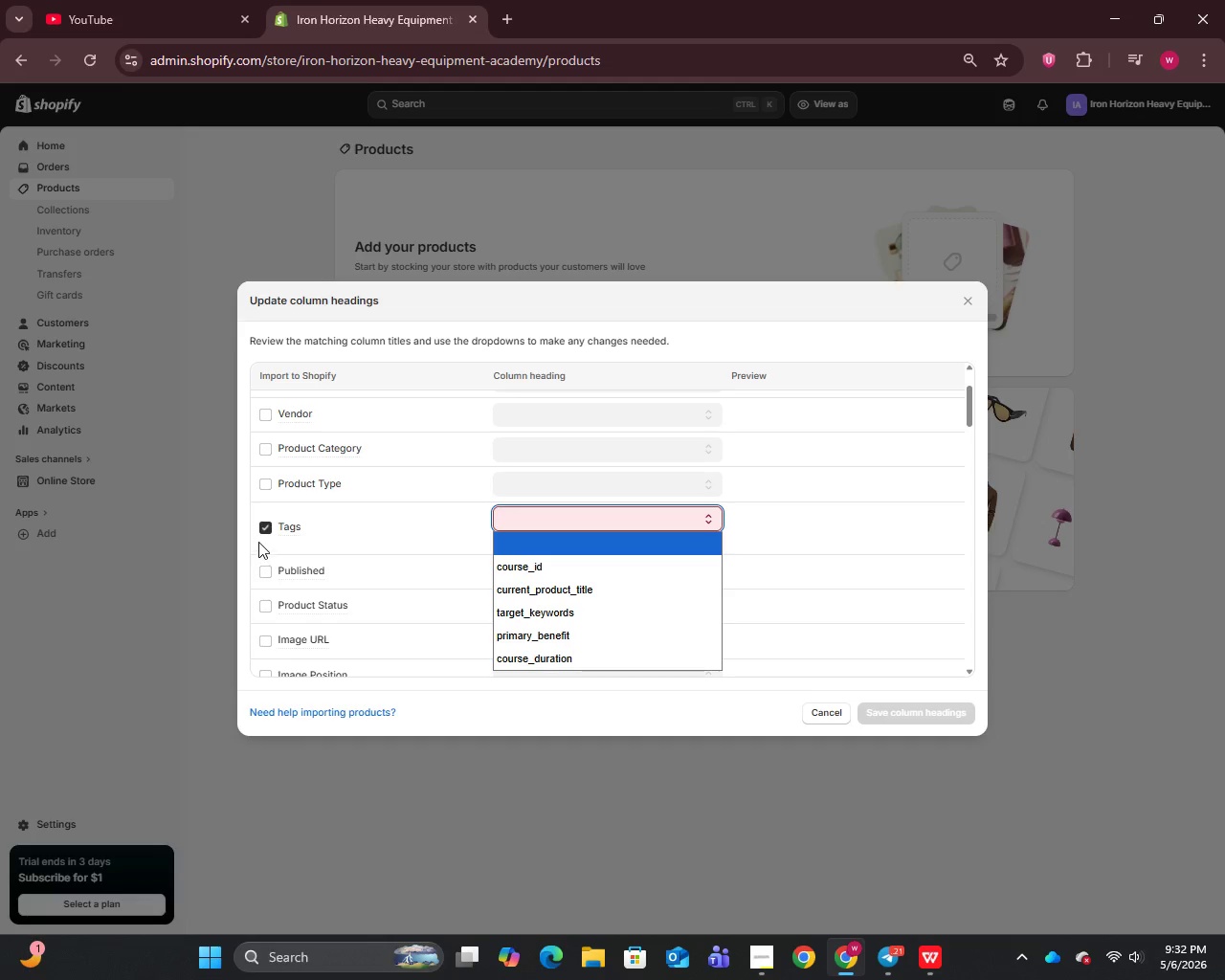 
left_click([265, 527])
 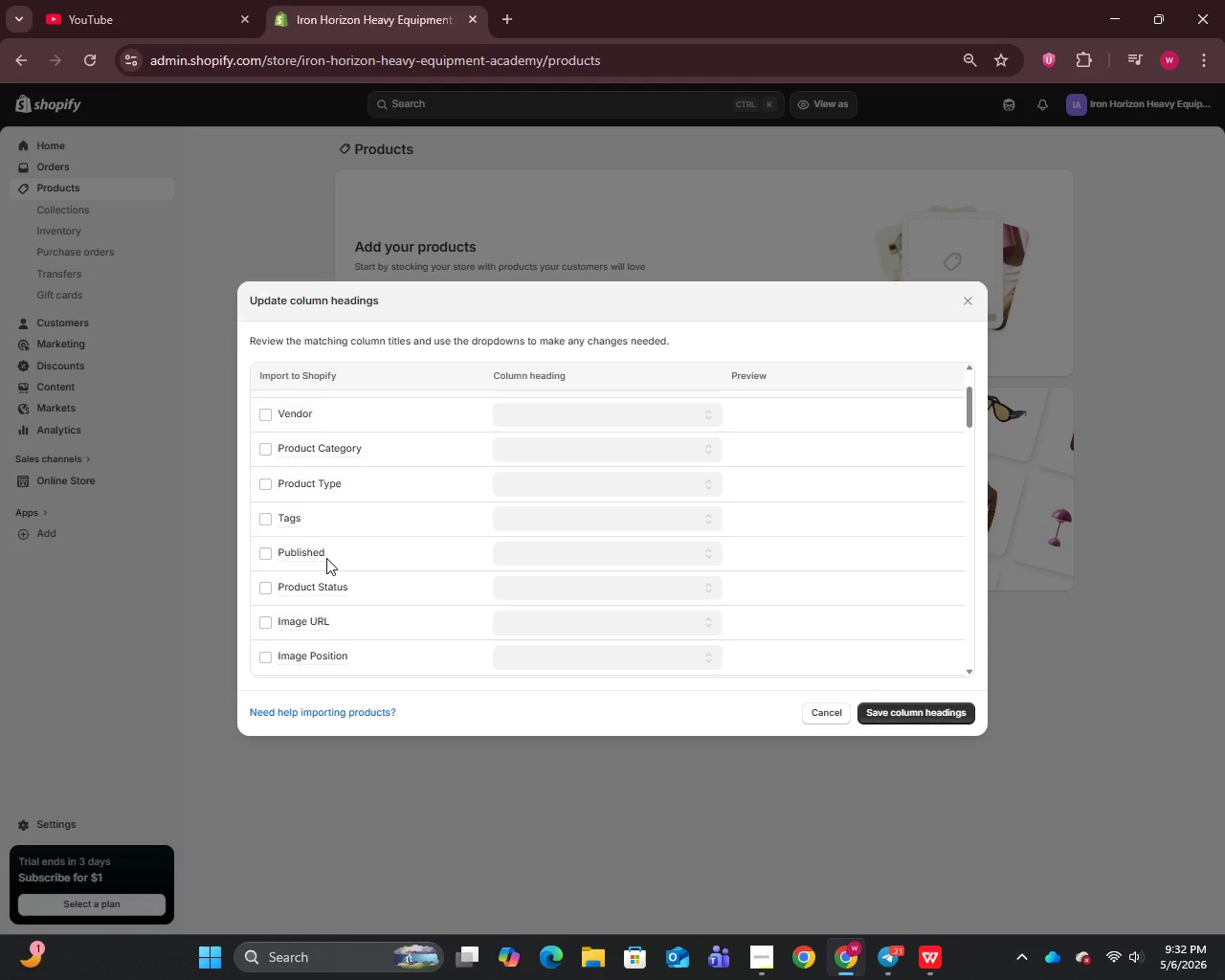 
scroll: coordinate [326, 558], scroll_direction: down, amount: 3.0
 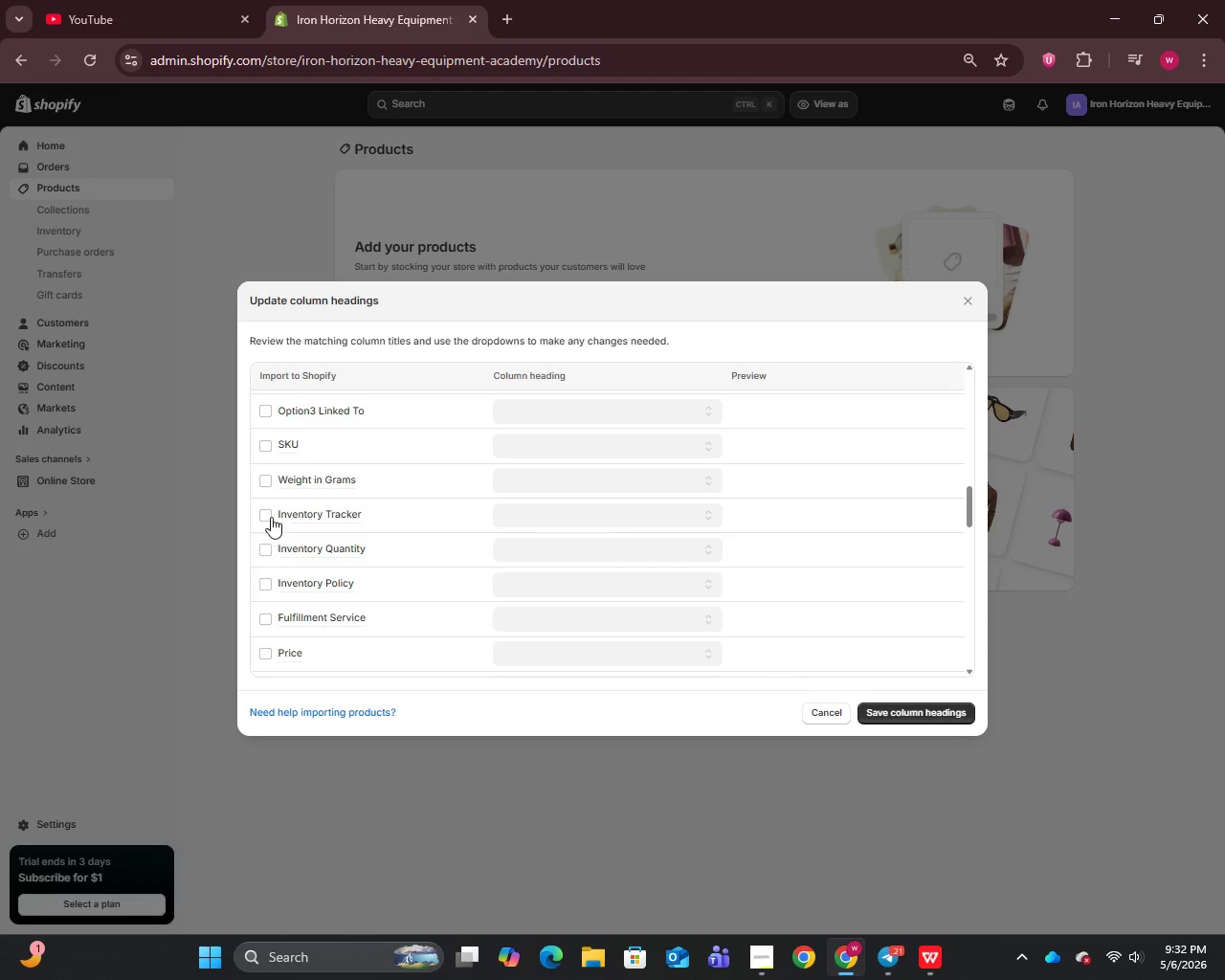 
left_click([268, 449])
 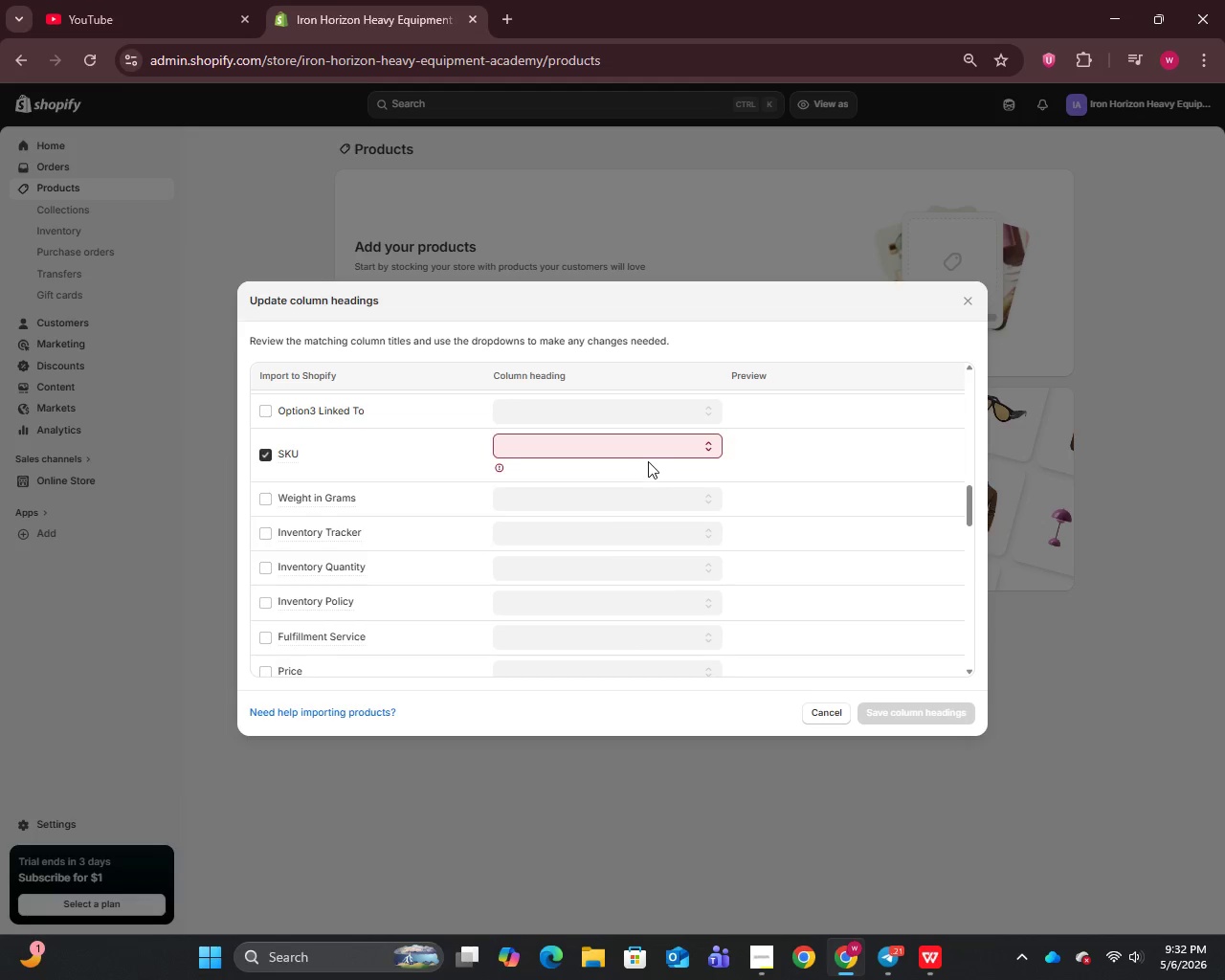 
left_click([642, 452])
 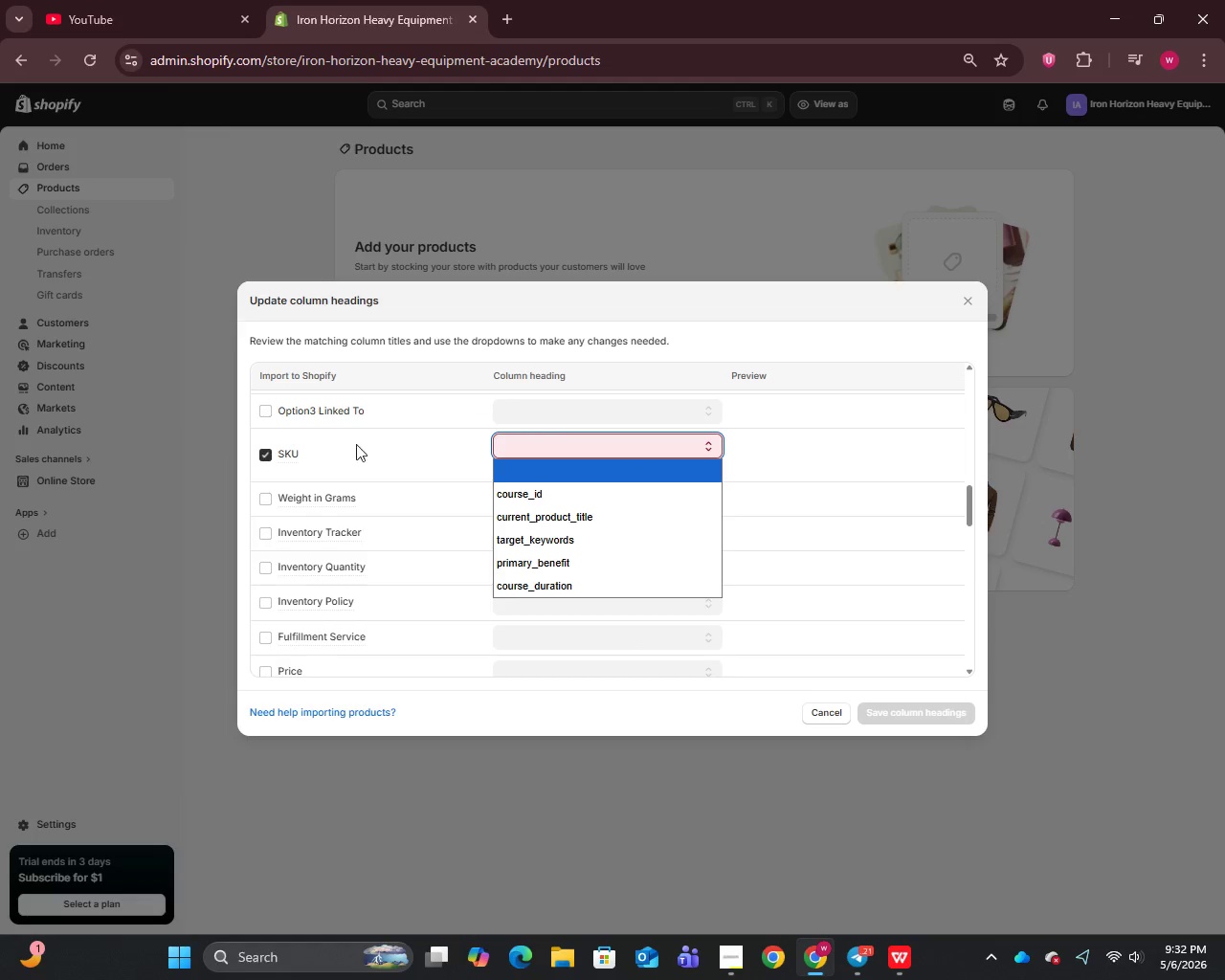 
left_click([263, 457])
 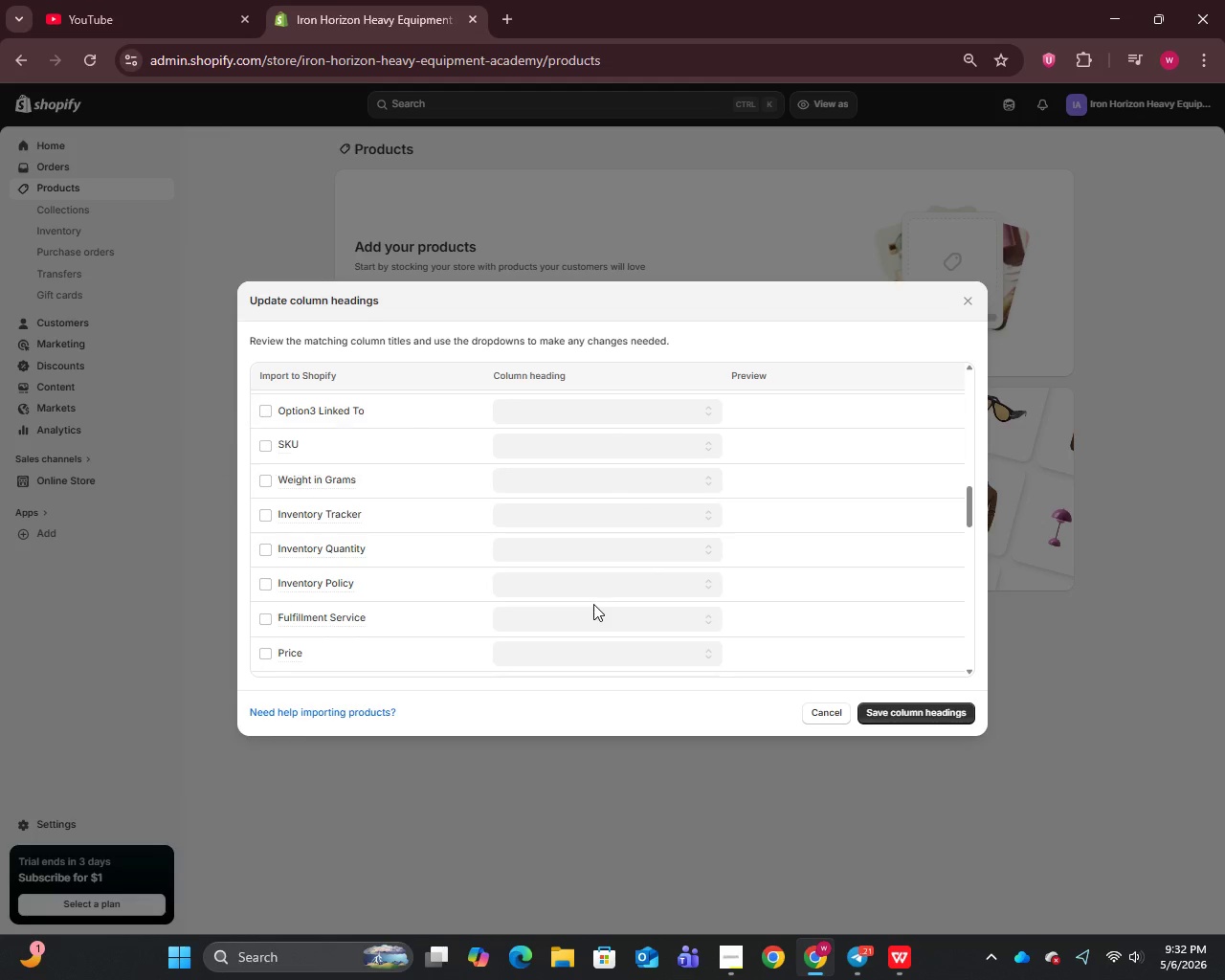 
scroll: coordinate [682, 581], scroll_direction: down, amount: 33.0
 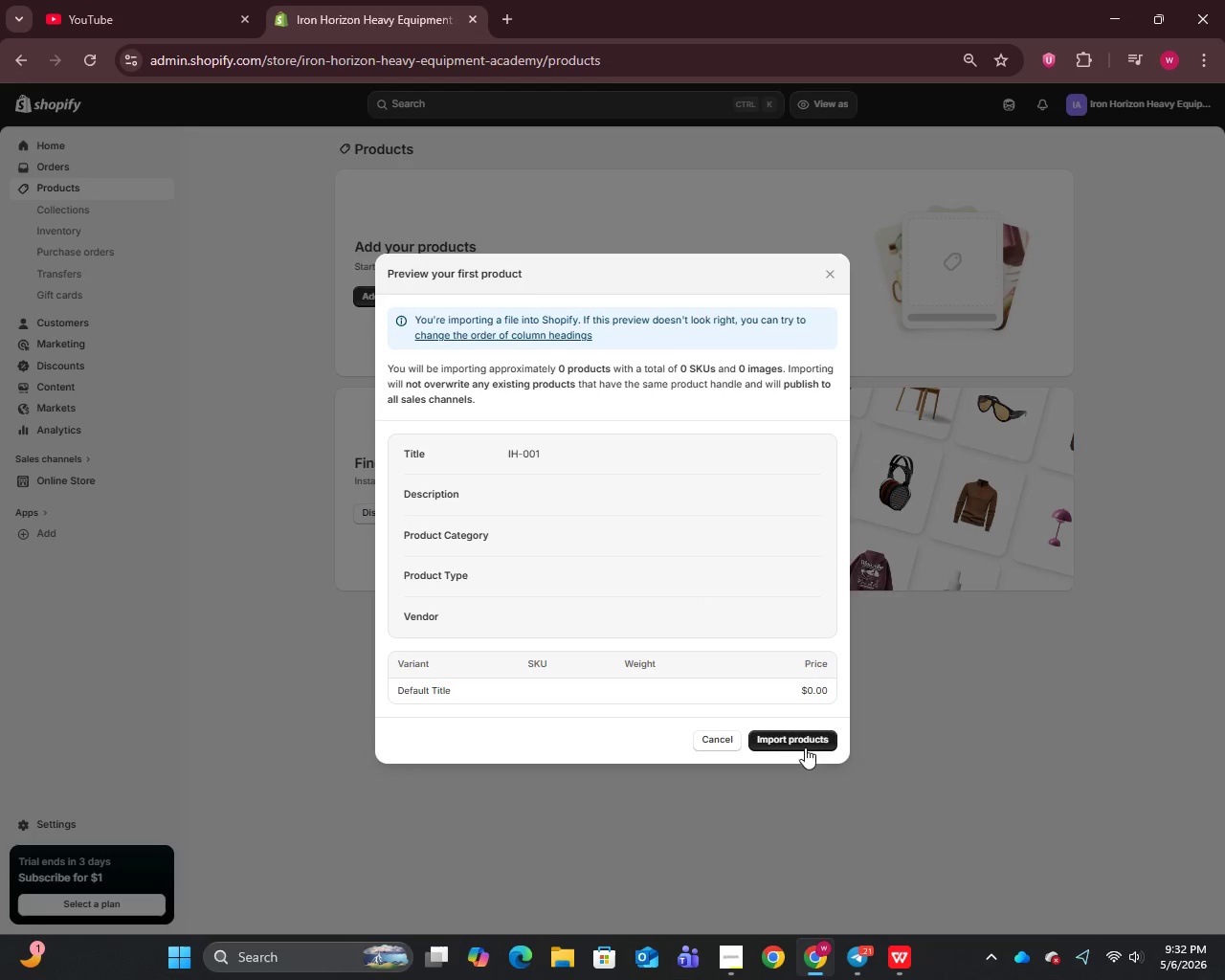 
left_click([805, 739])
 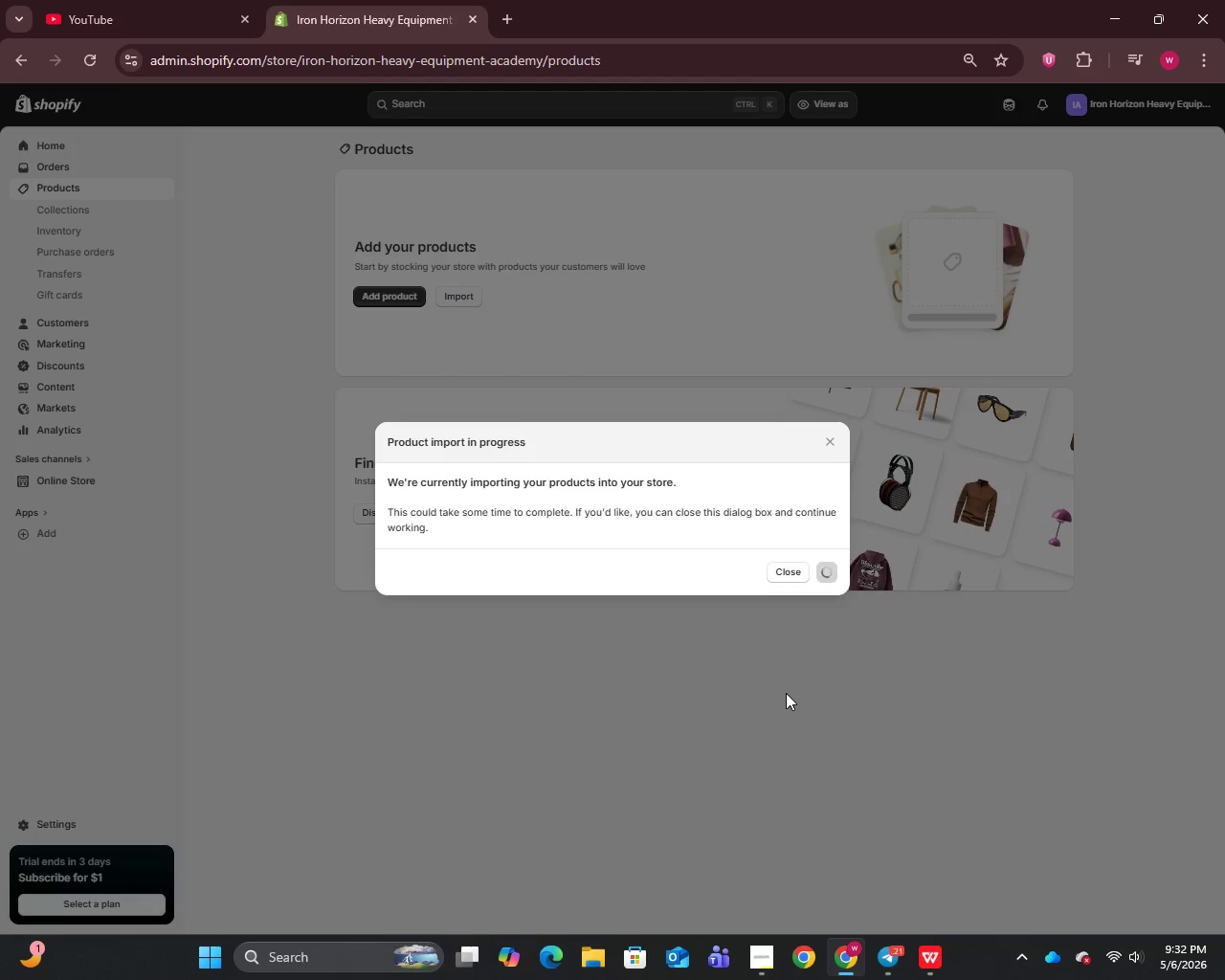 
wait(27.22)
 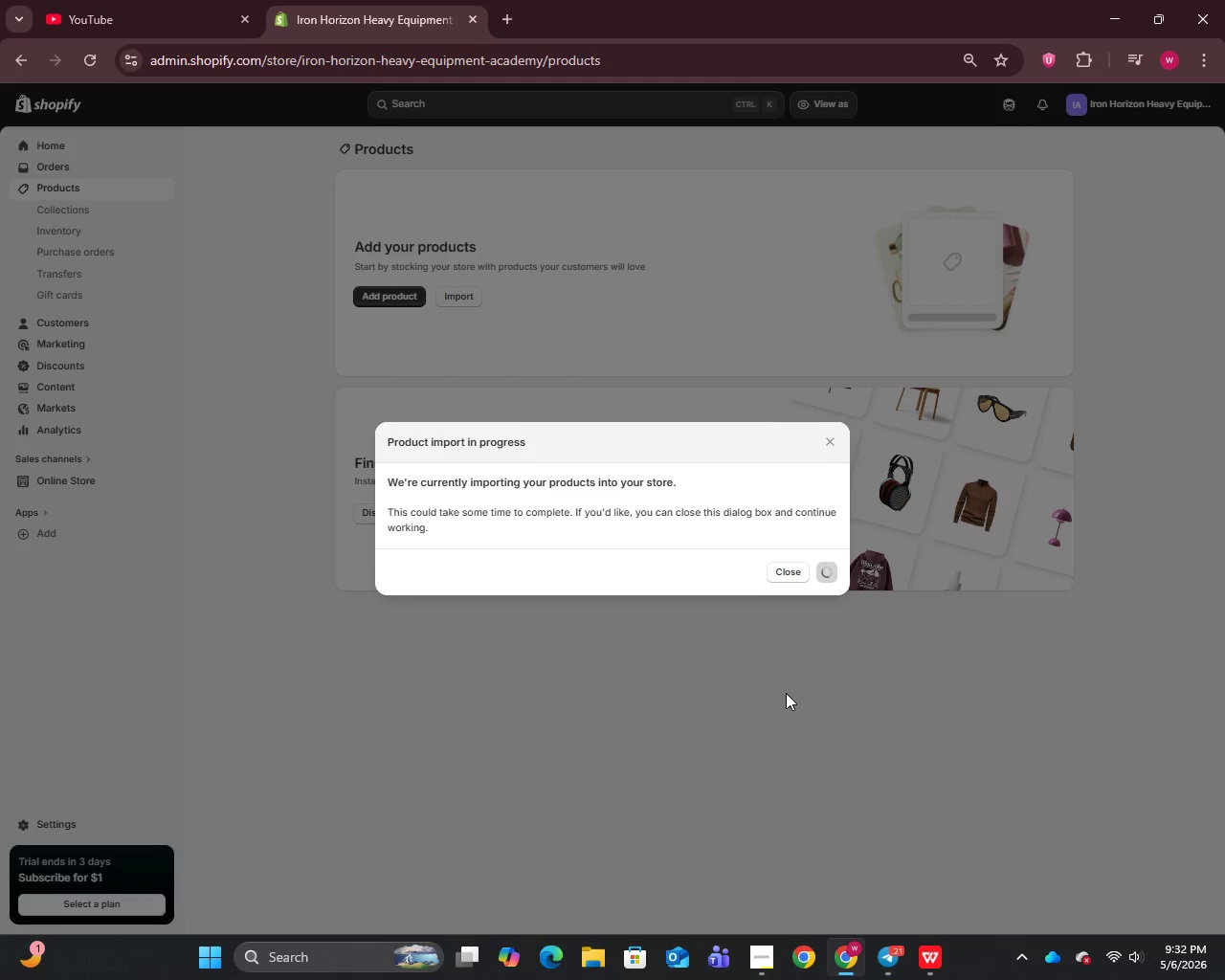 
scroll: coordinate [597, 699], scroll_direction: down, amount: 16.0
 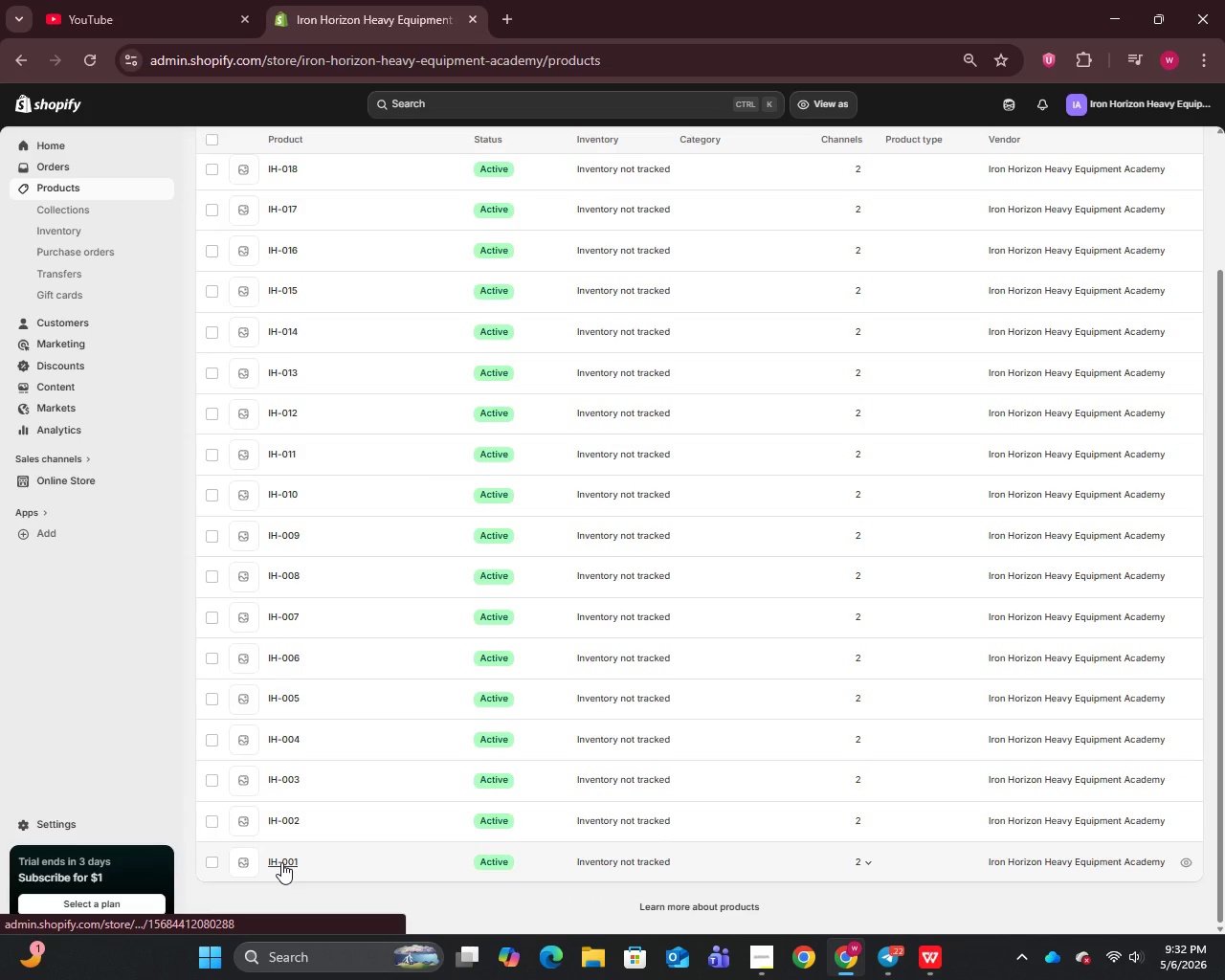 
wait(10.14)
 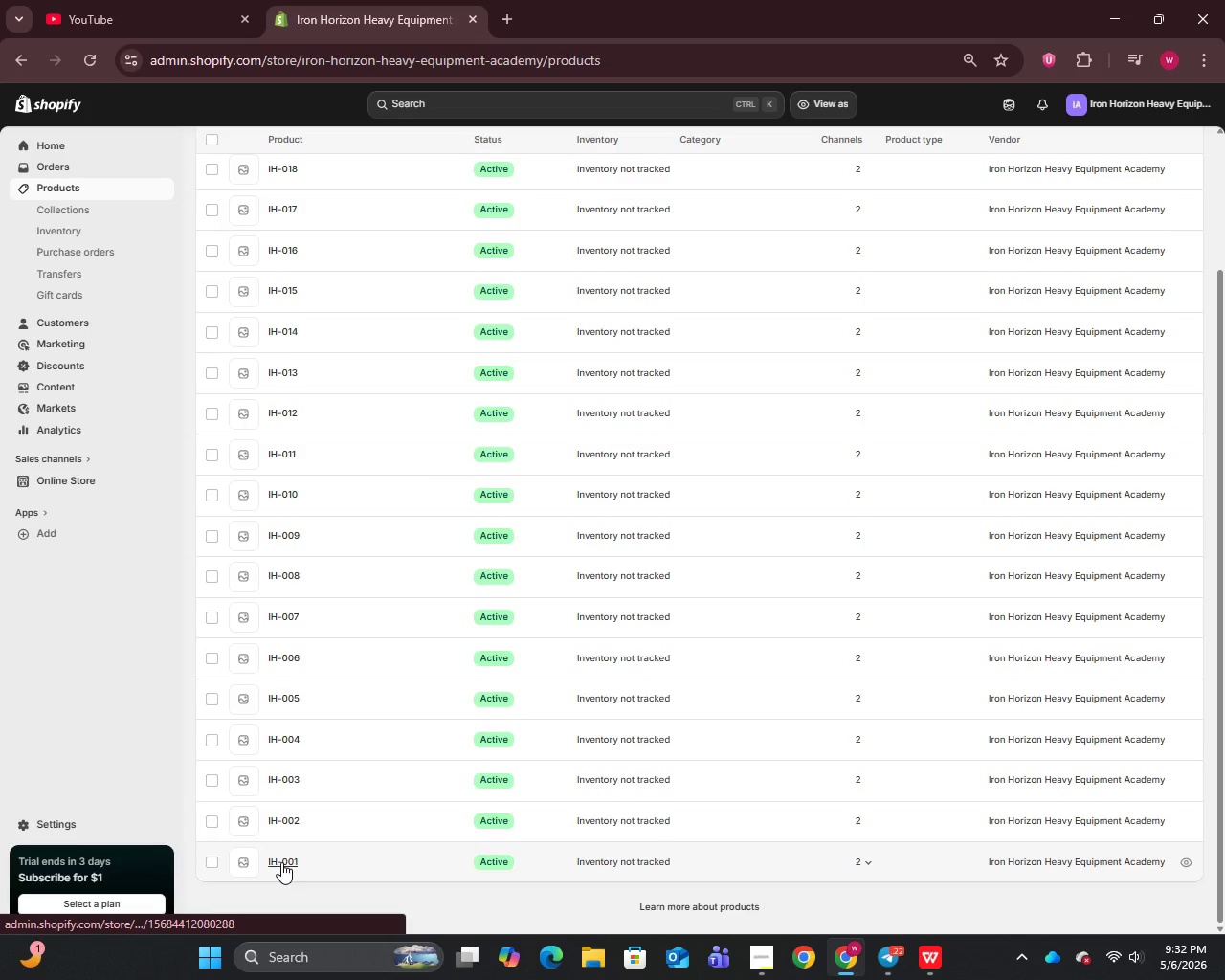 
left_click([281, 862])
 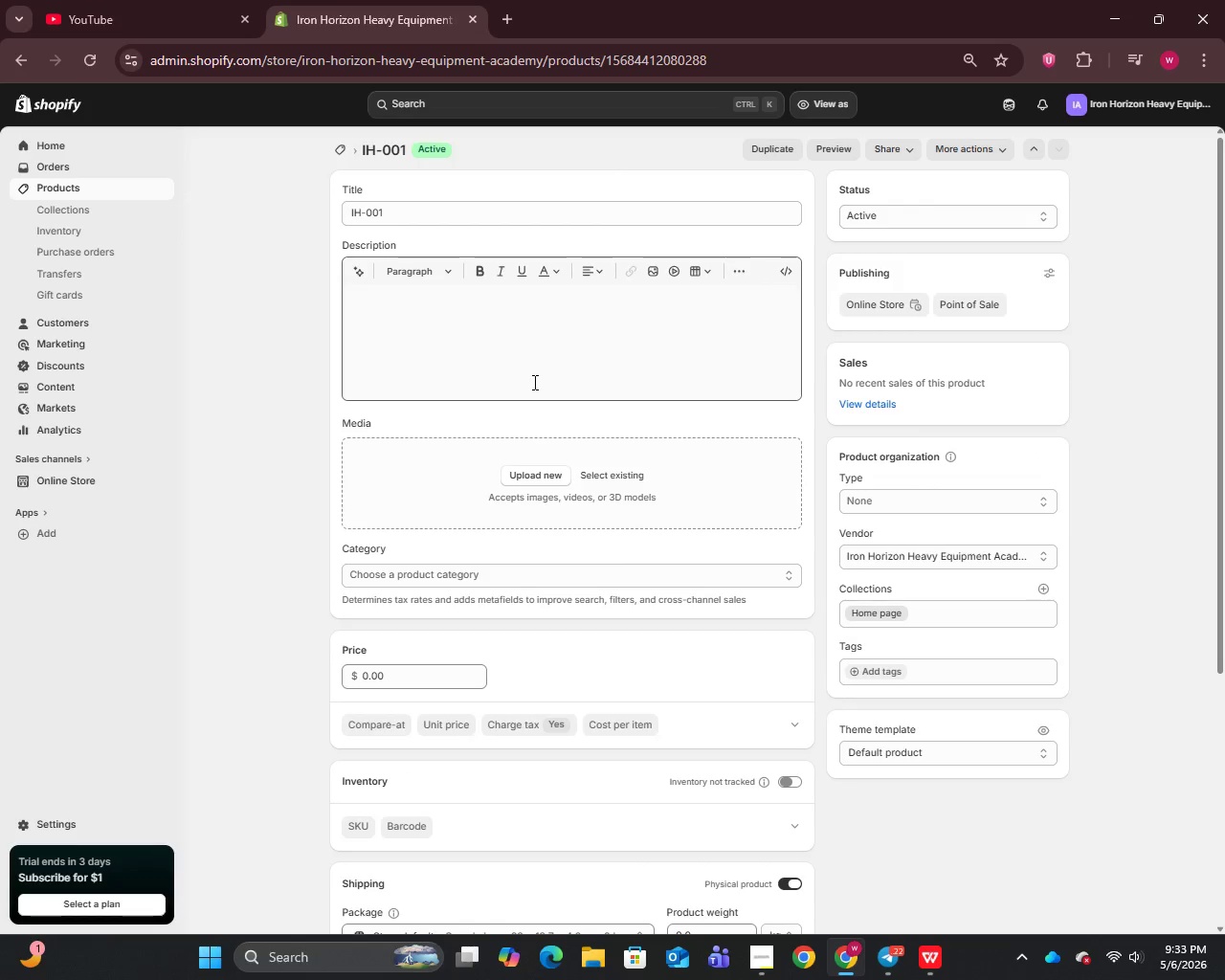 
wait(5.45)
 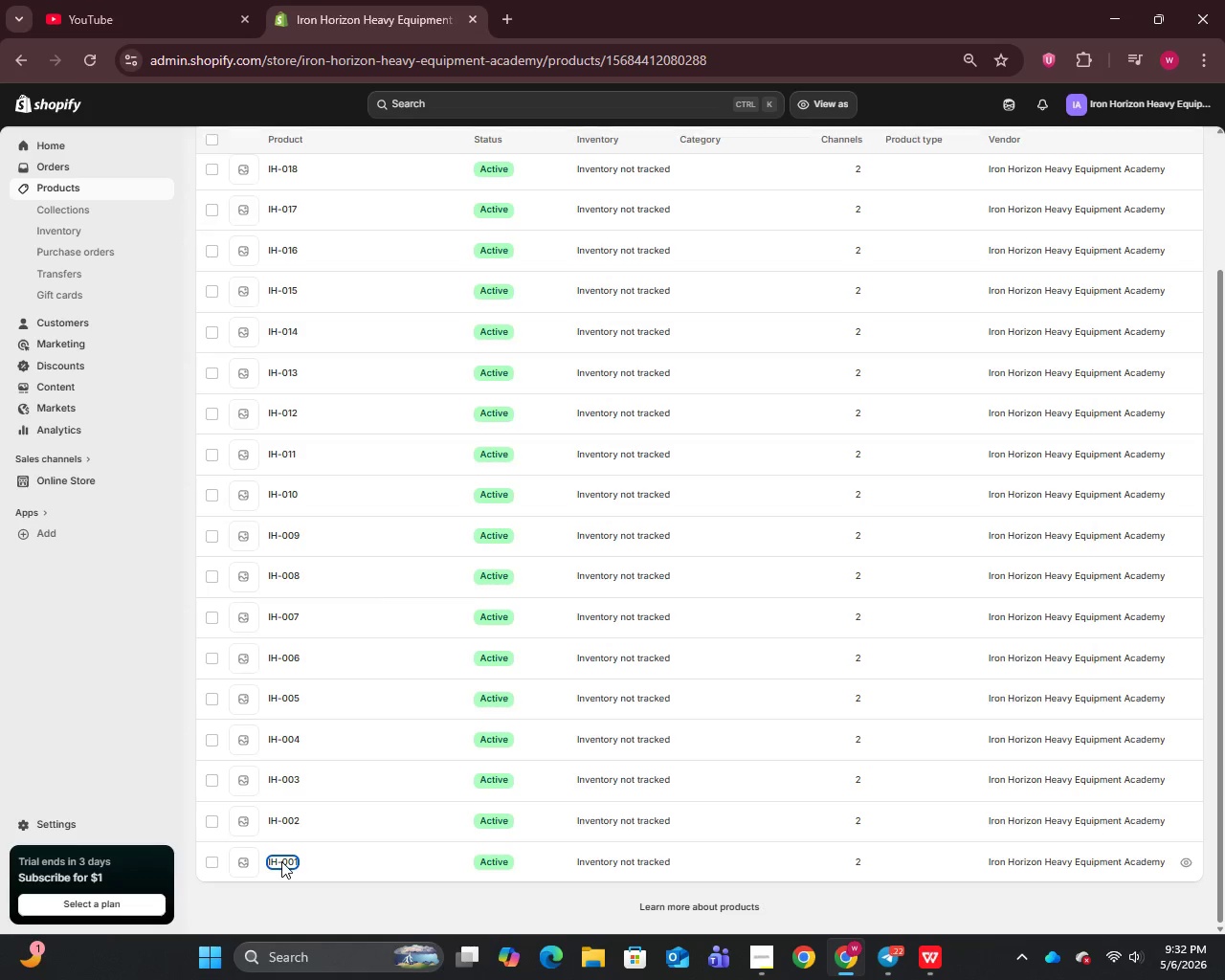 
left_click([924, 975])
 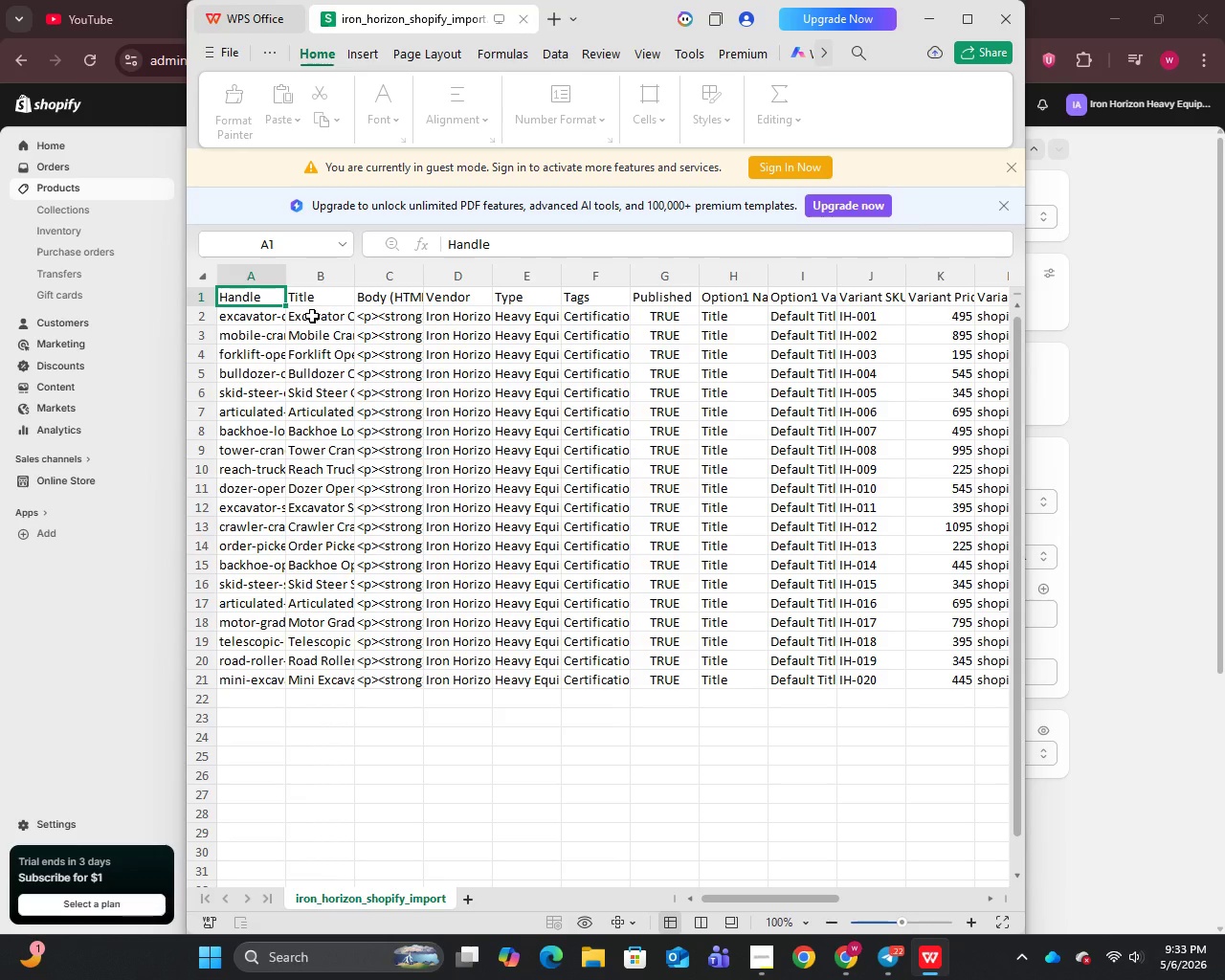 
left_click([312, 315])
 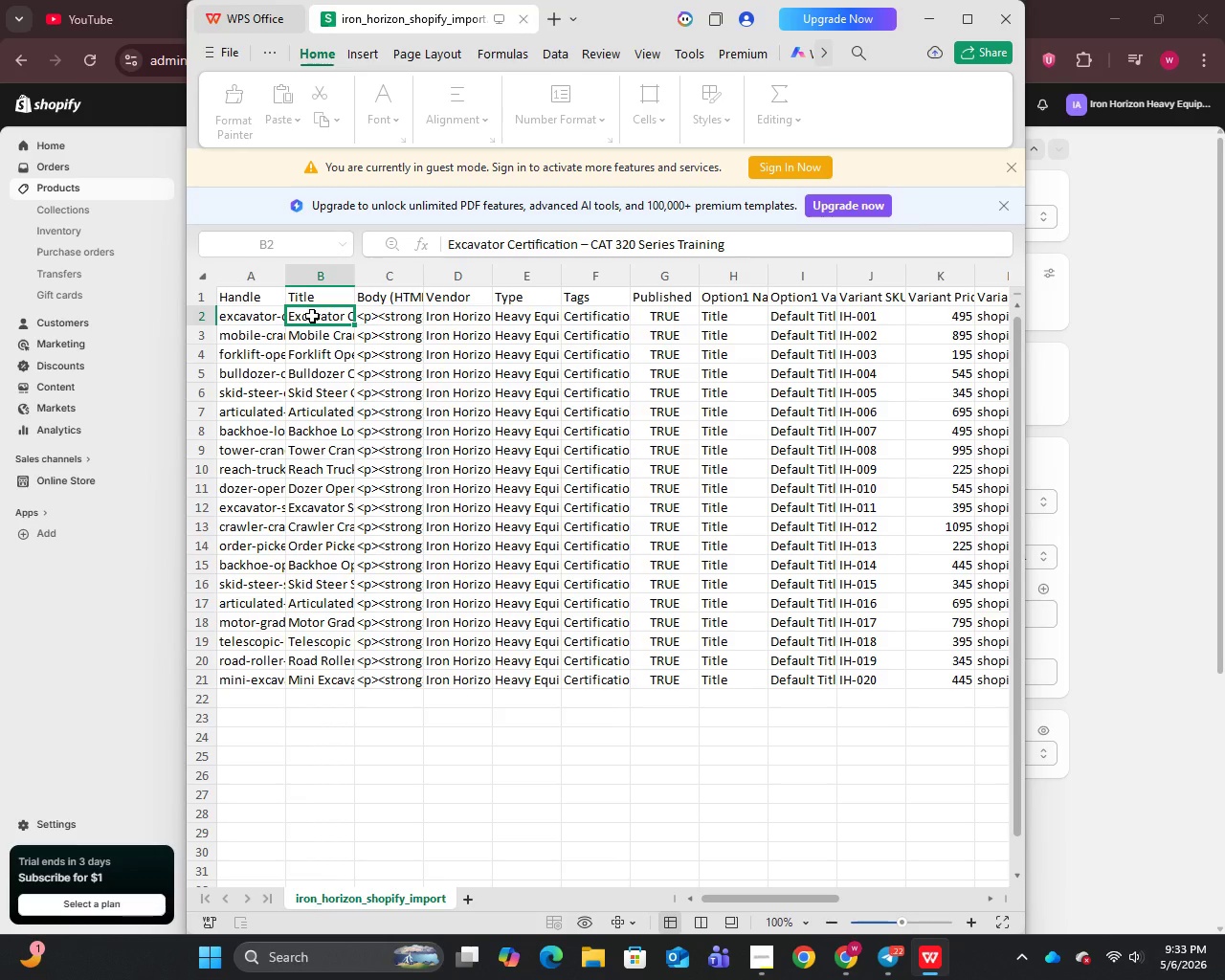 
double_click([312, 315])
 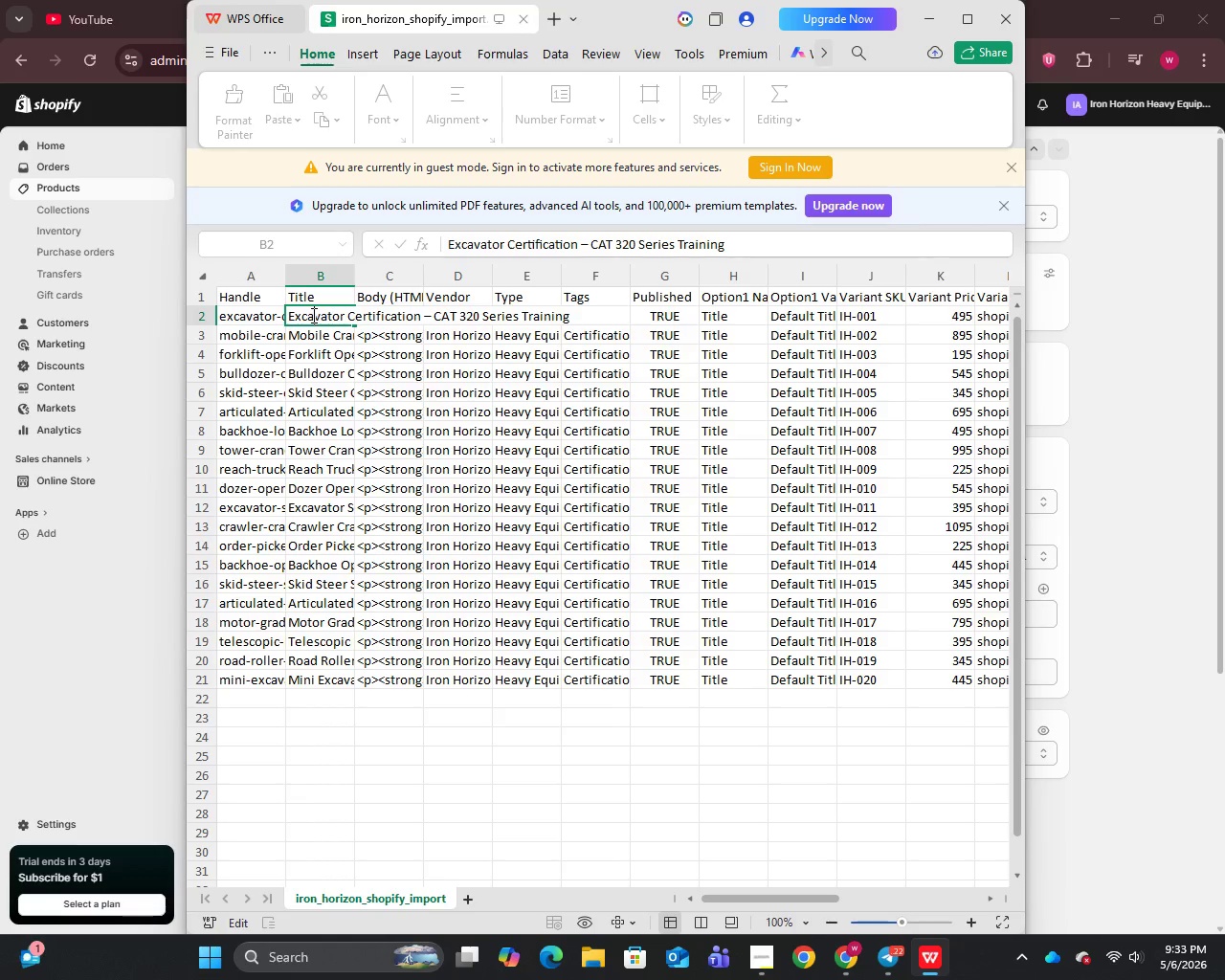 
key(Control+A)
 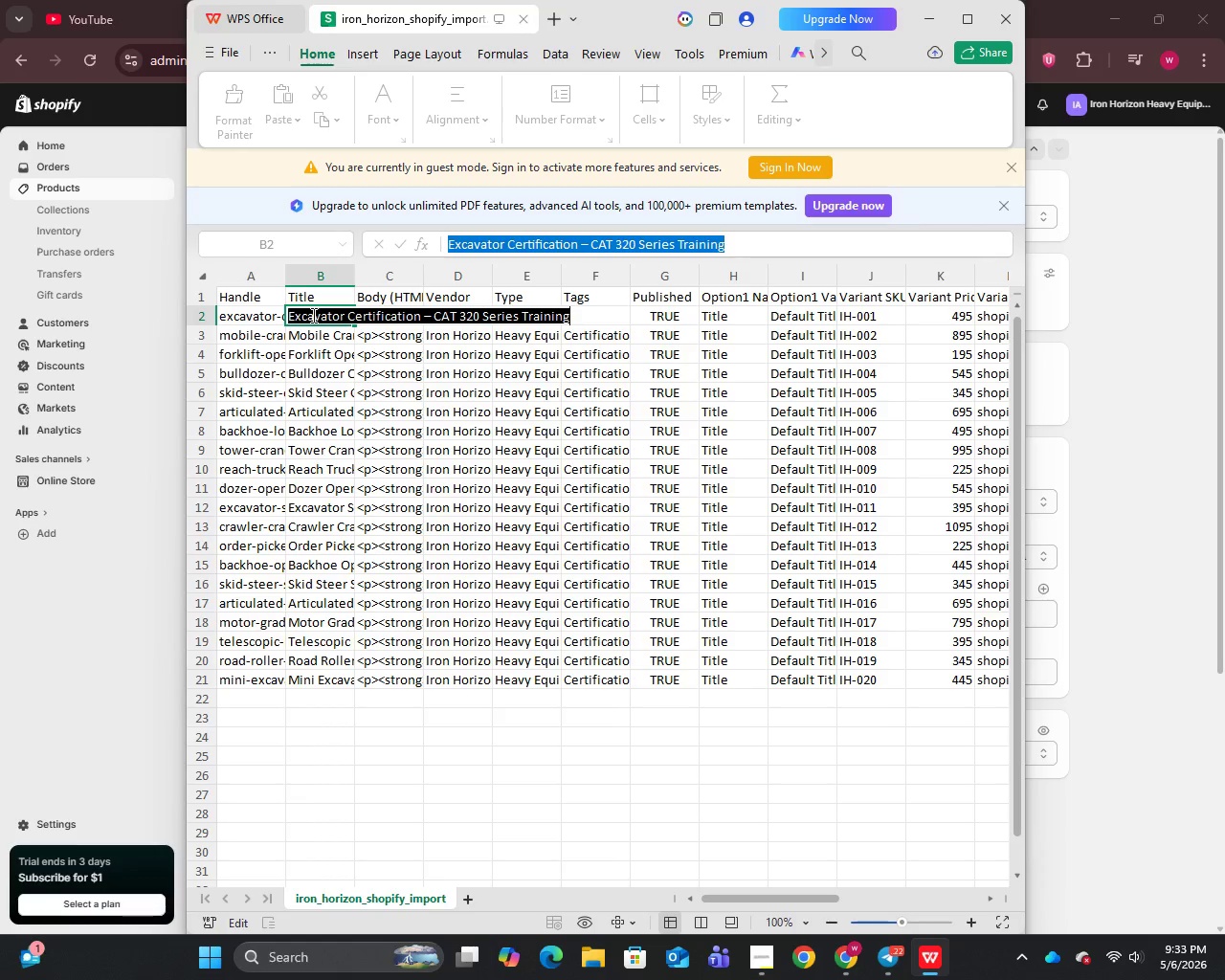 
key(Control+C)
 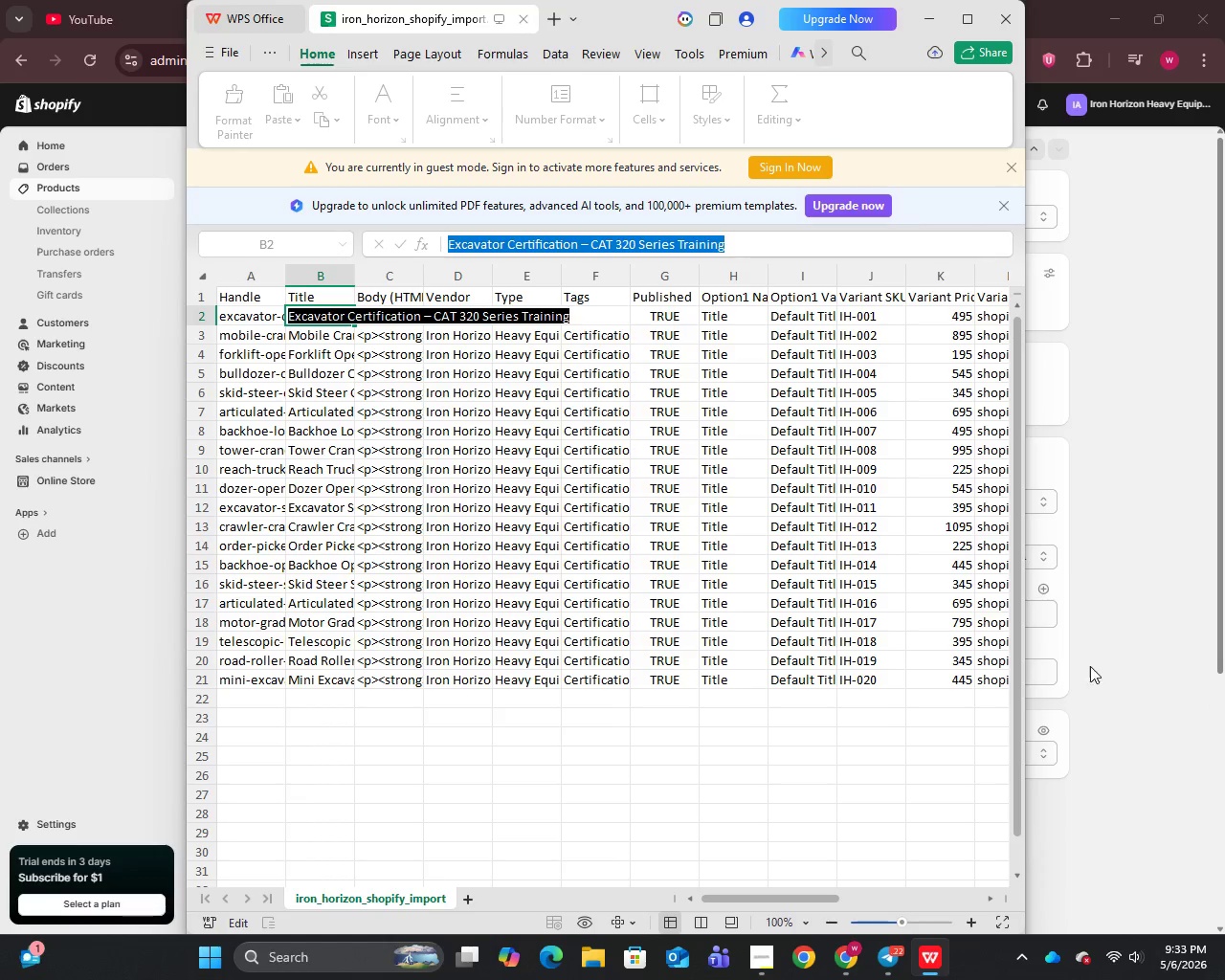 
left_click_drag(start_coordinate=[1076, 662], to_coordinate=[1071, 661])
 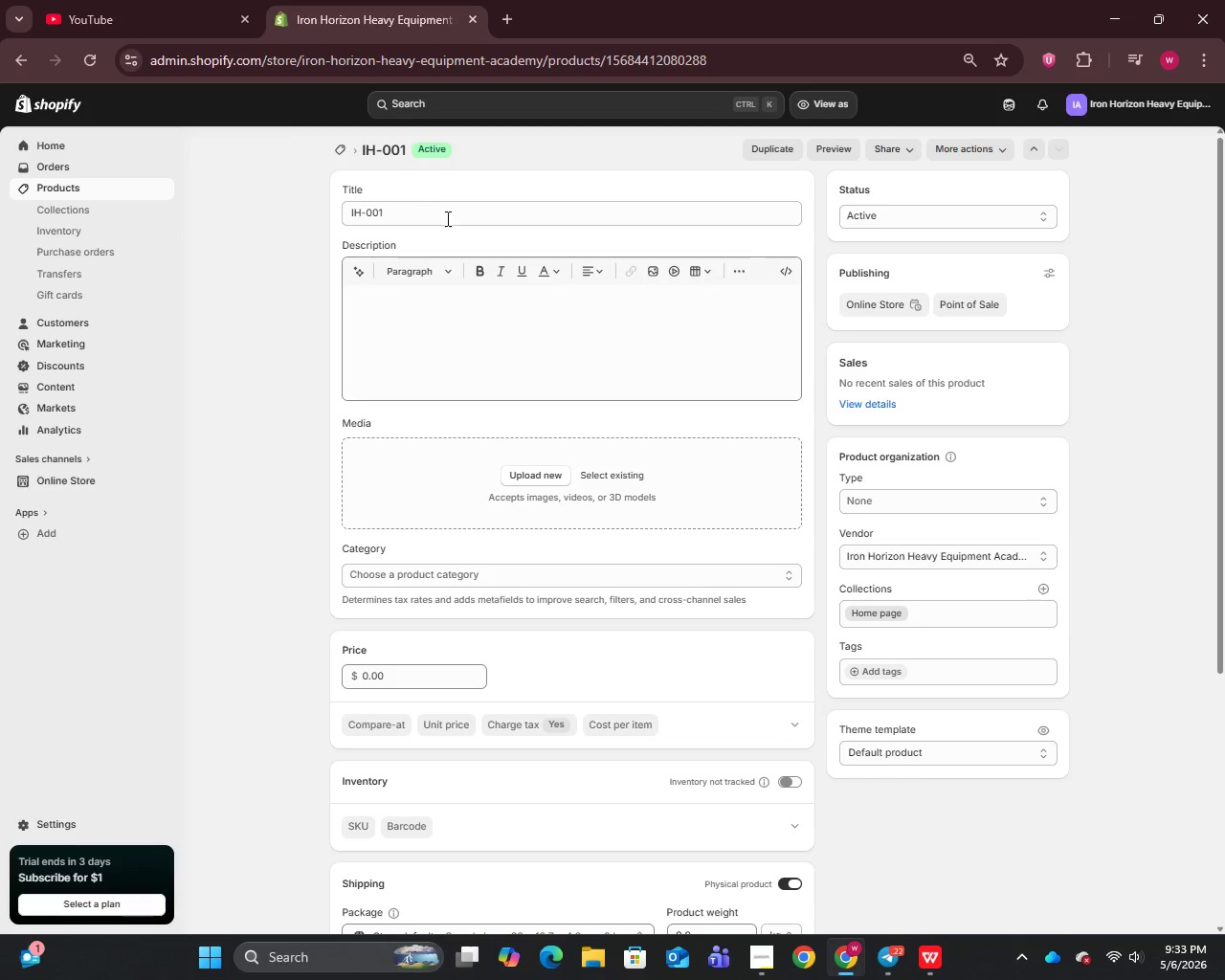 
left_click([441, 214])
 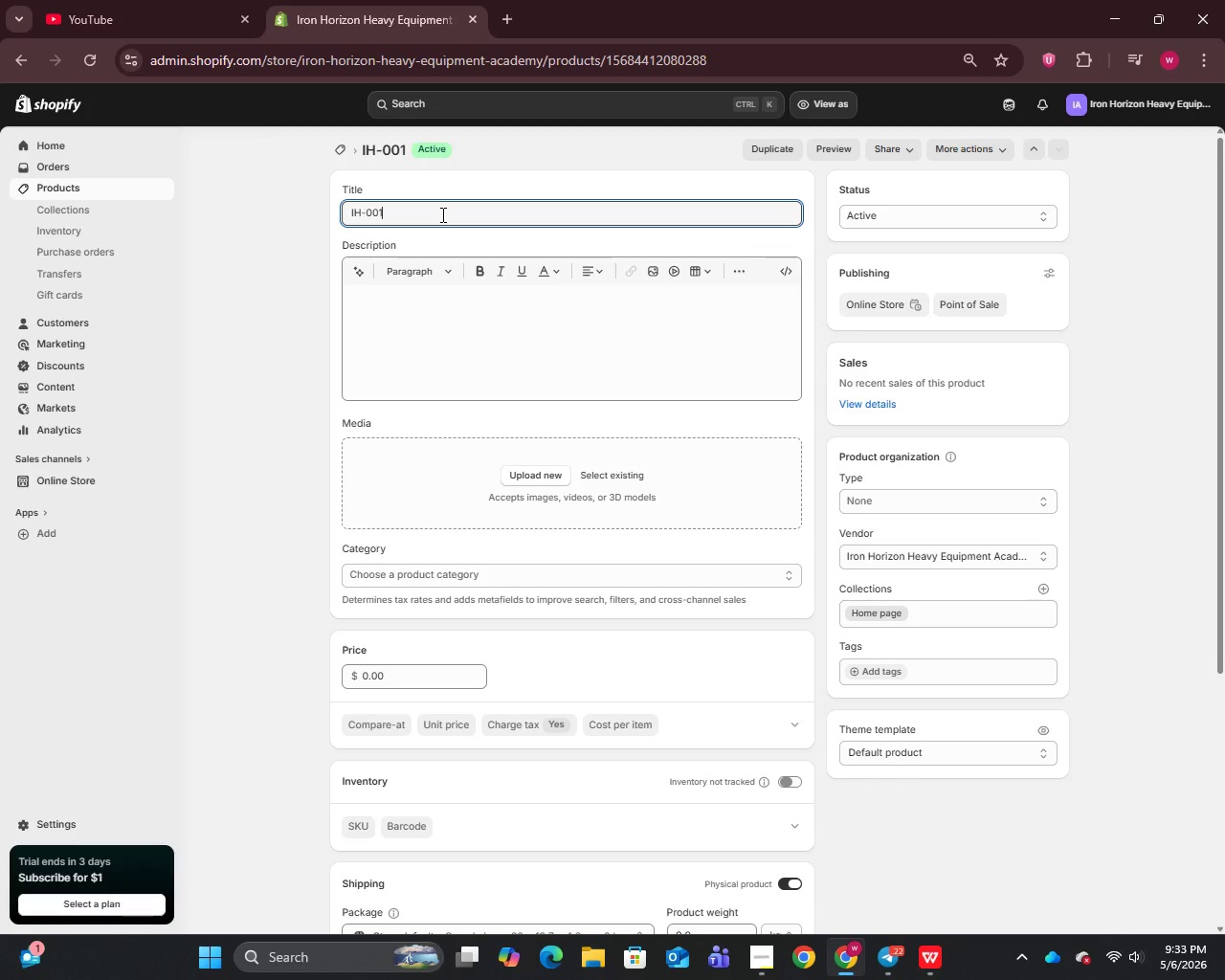 
key(Control+A)
 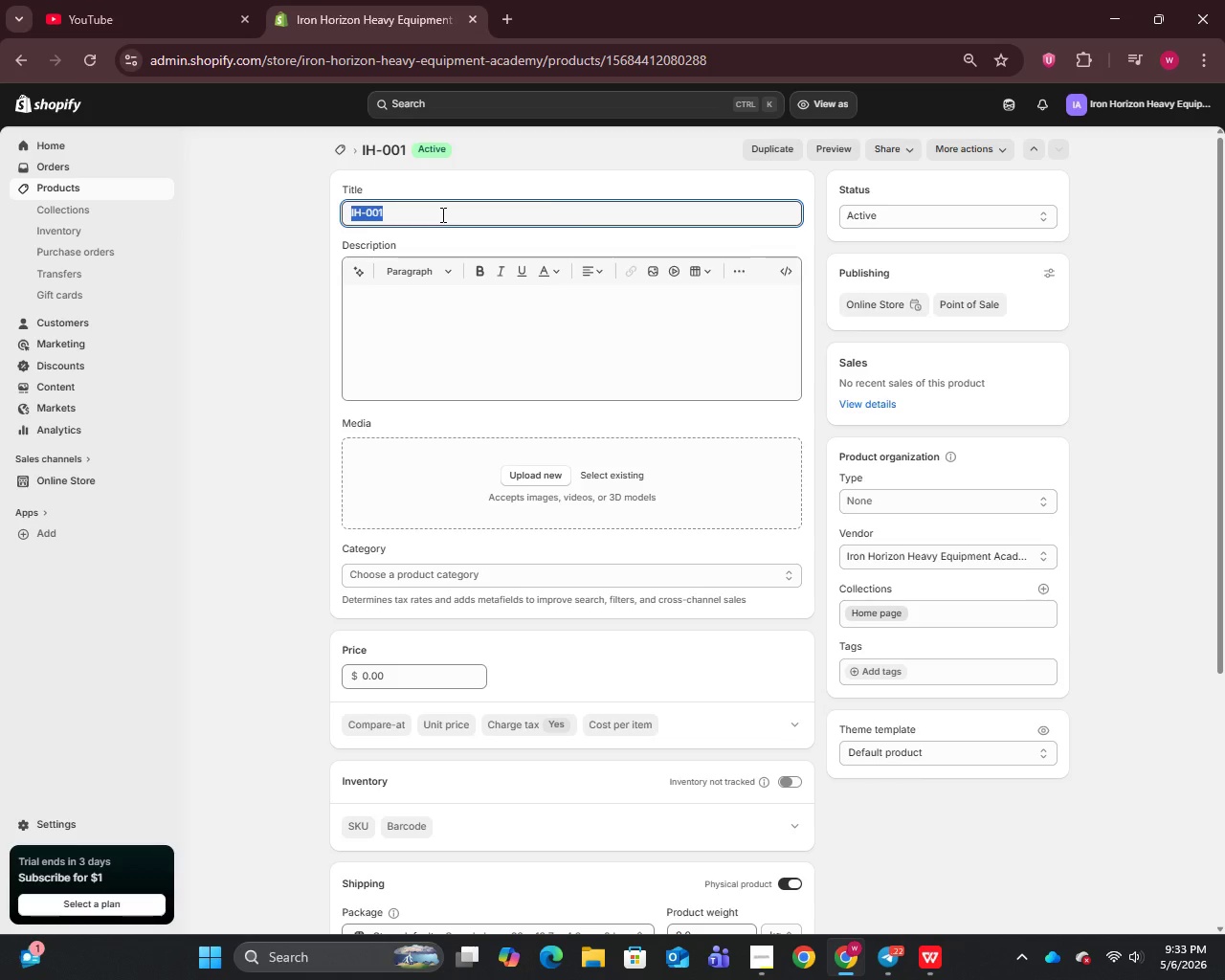 
key(Control+V)
 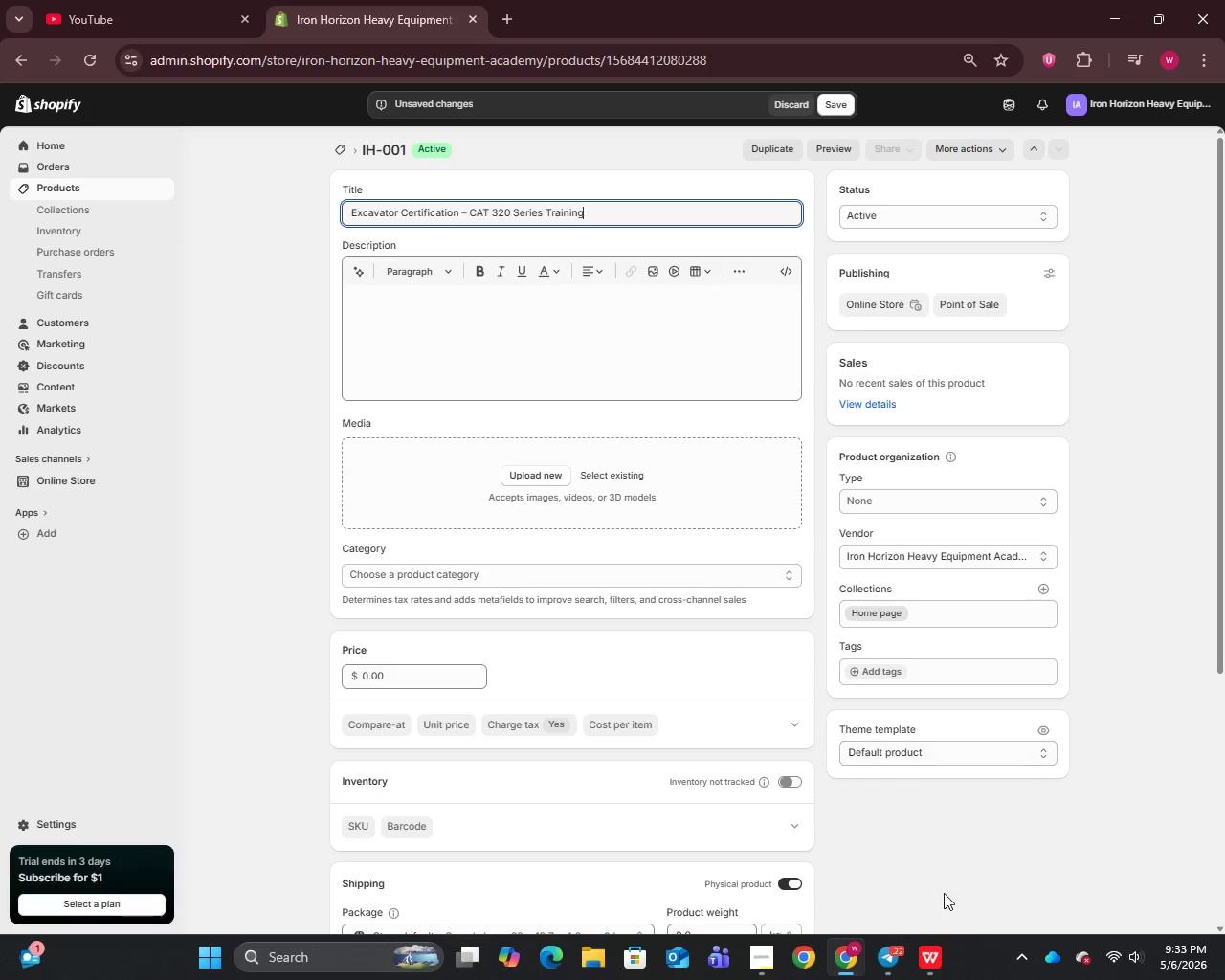 
left_click([929, 964])
 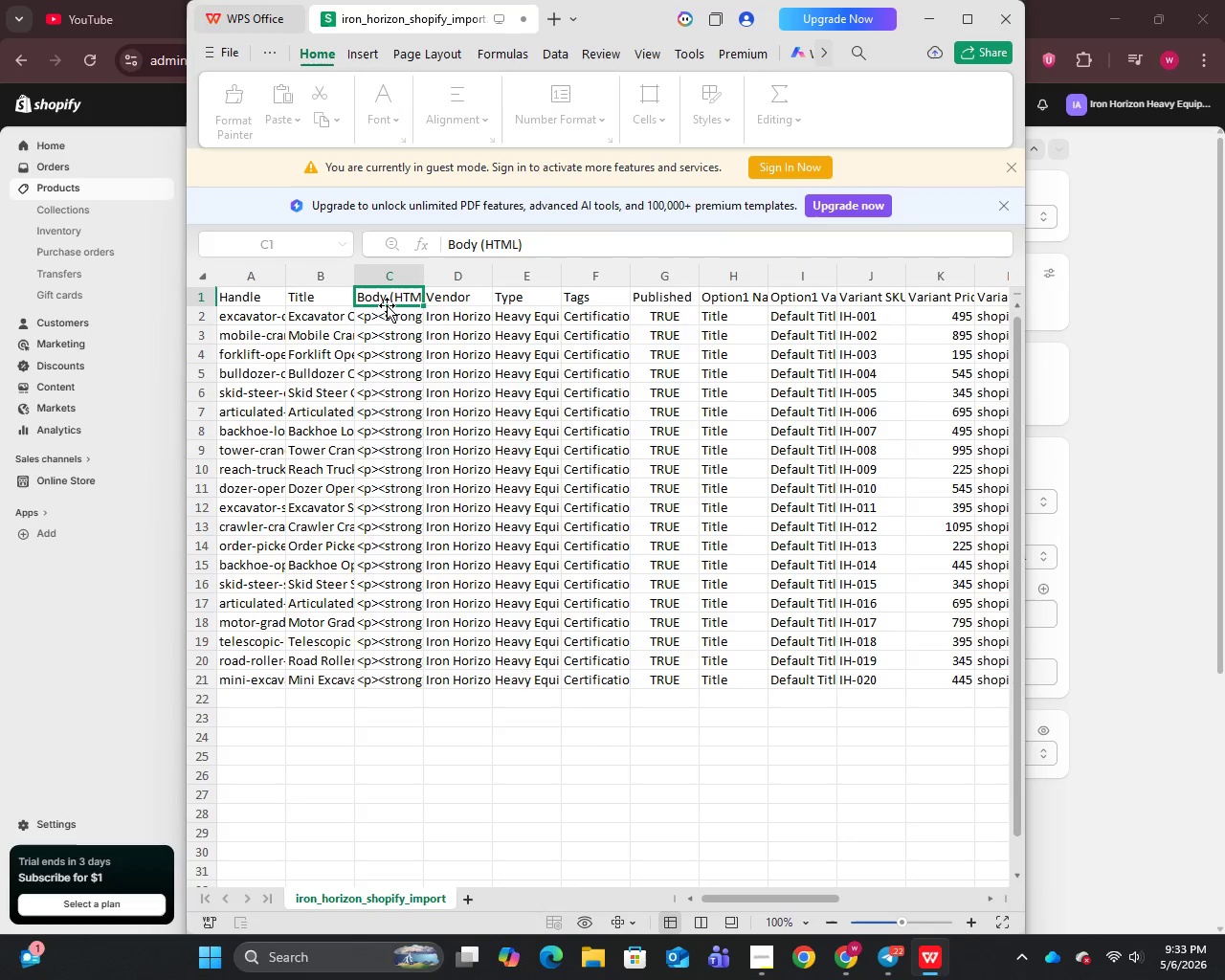 
left_click([385, 312])
 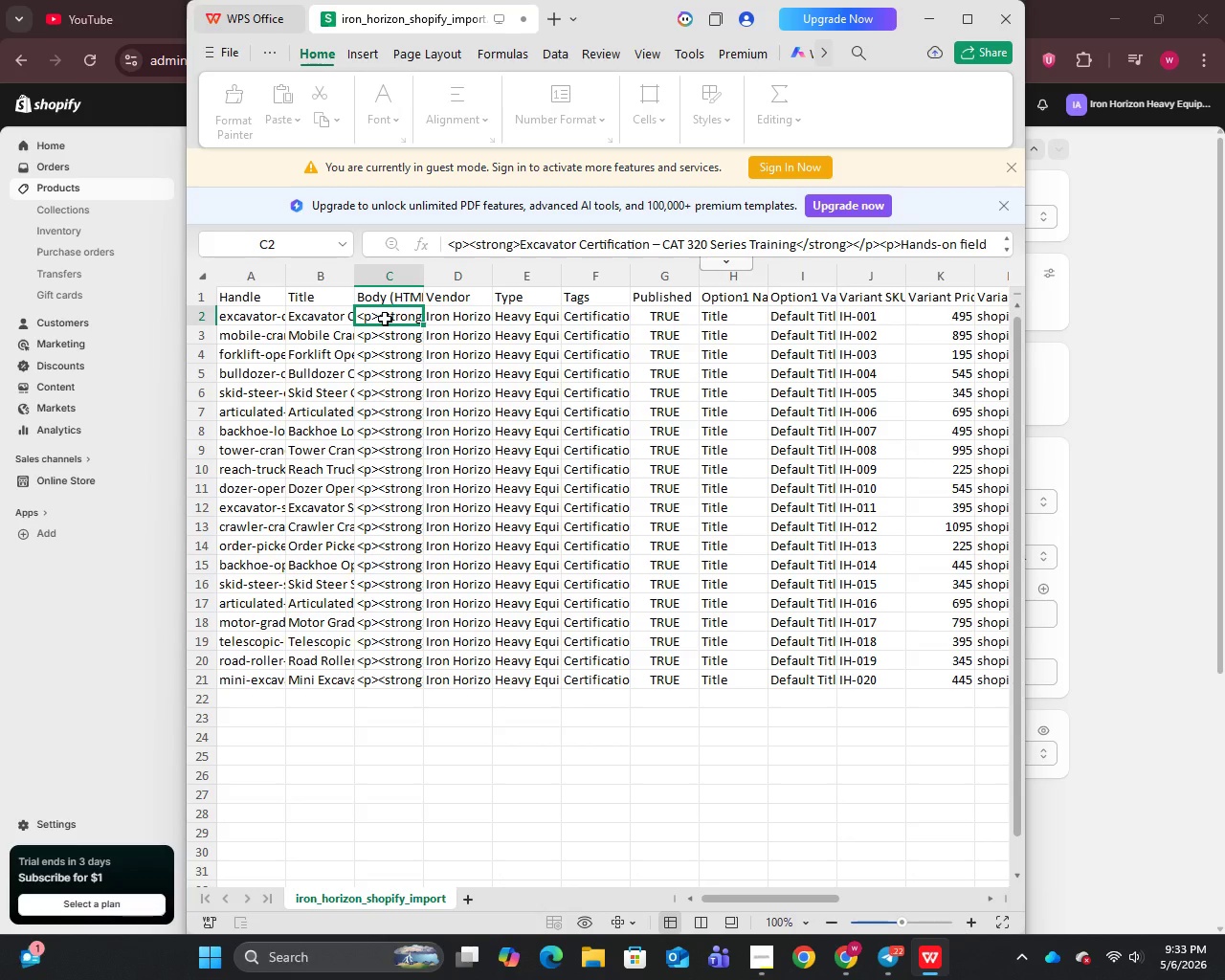 
double_click([385, 318])
 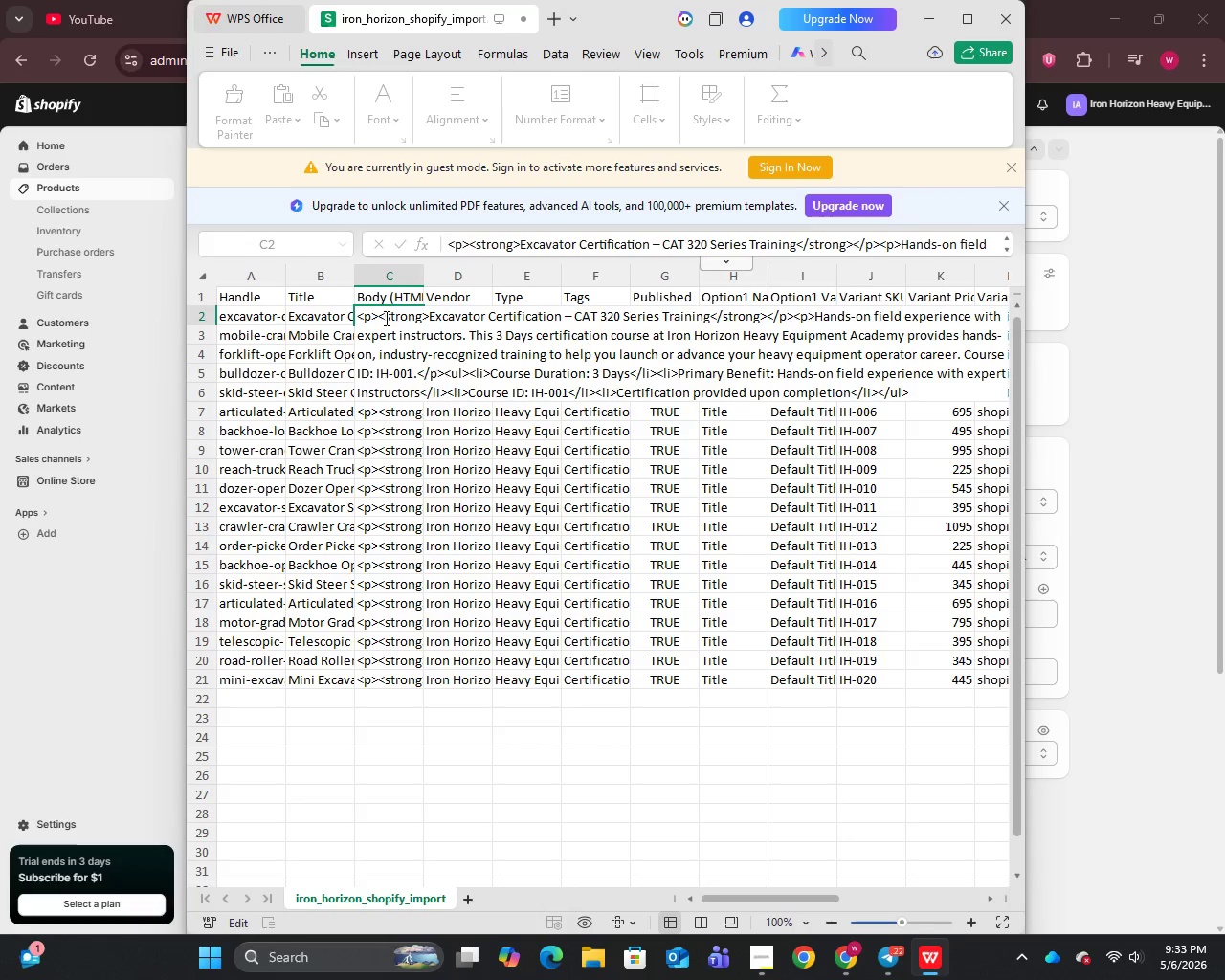 
key(Control+A)
 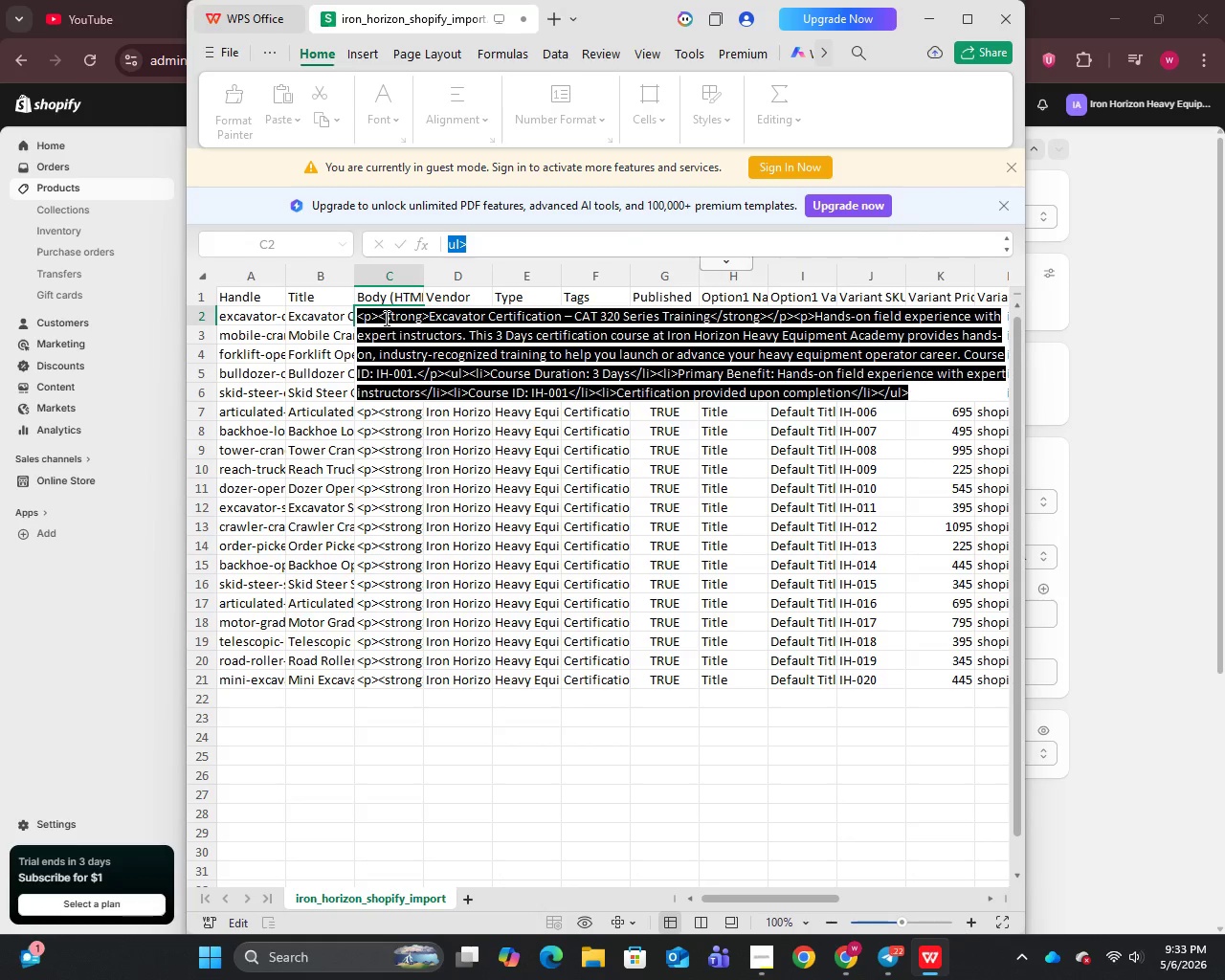 
key(Control+C)
 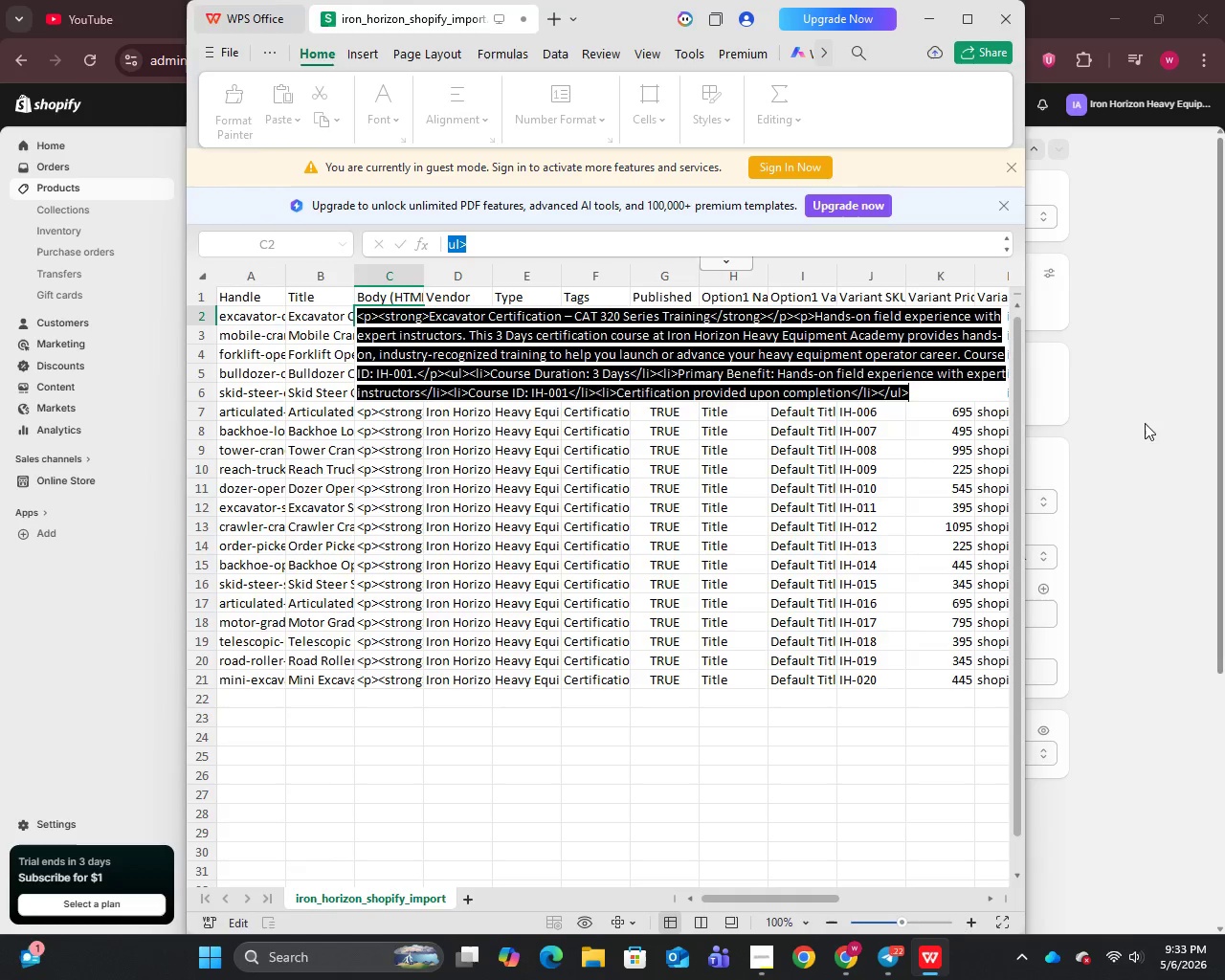 
left_click_drag(start_coordinate=[1156, 423], to_coordinate=[1150, 422])
 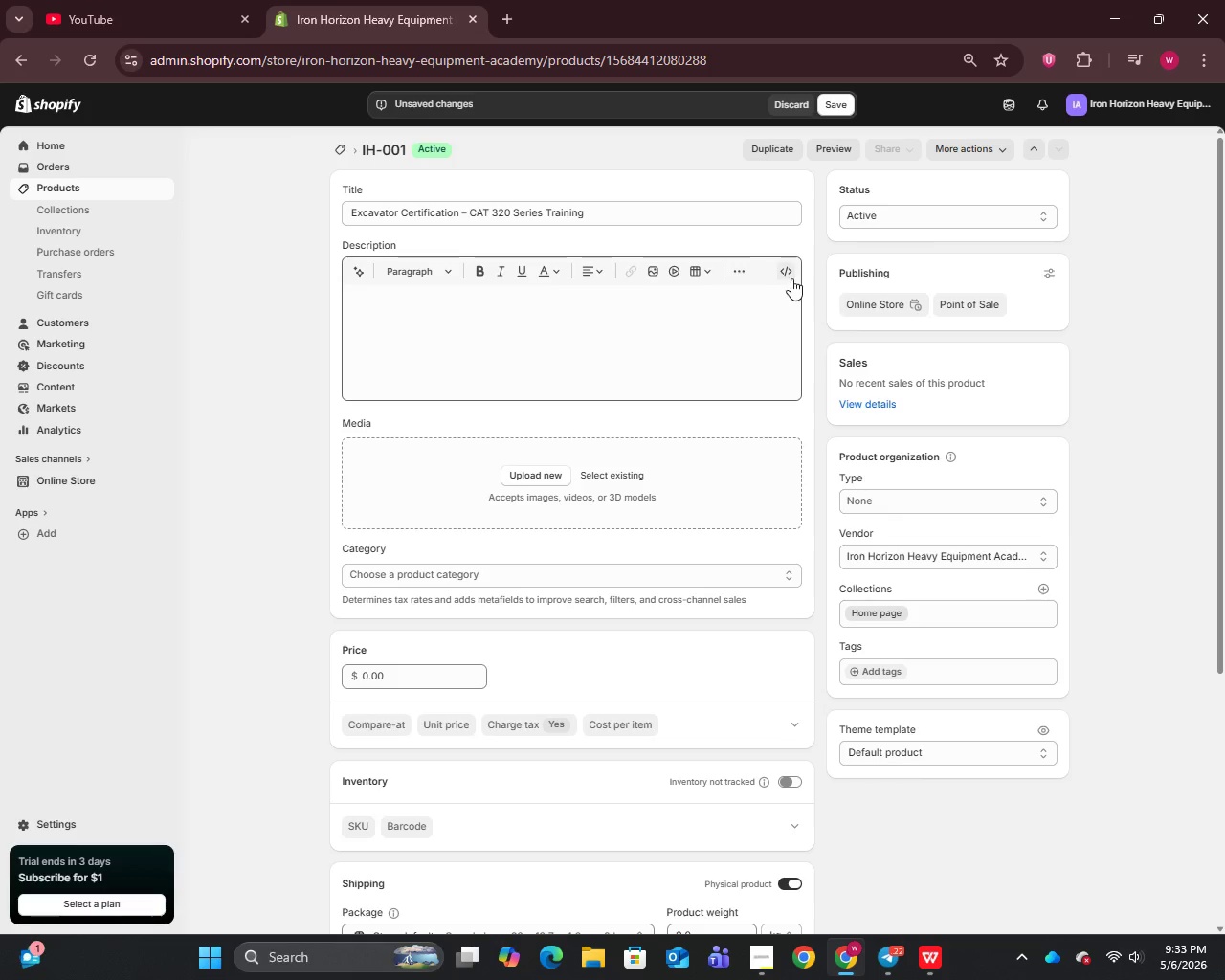 
left_click([790, 269])
 